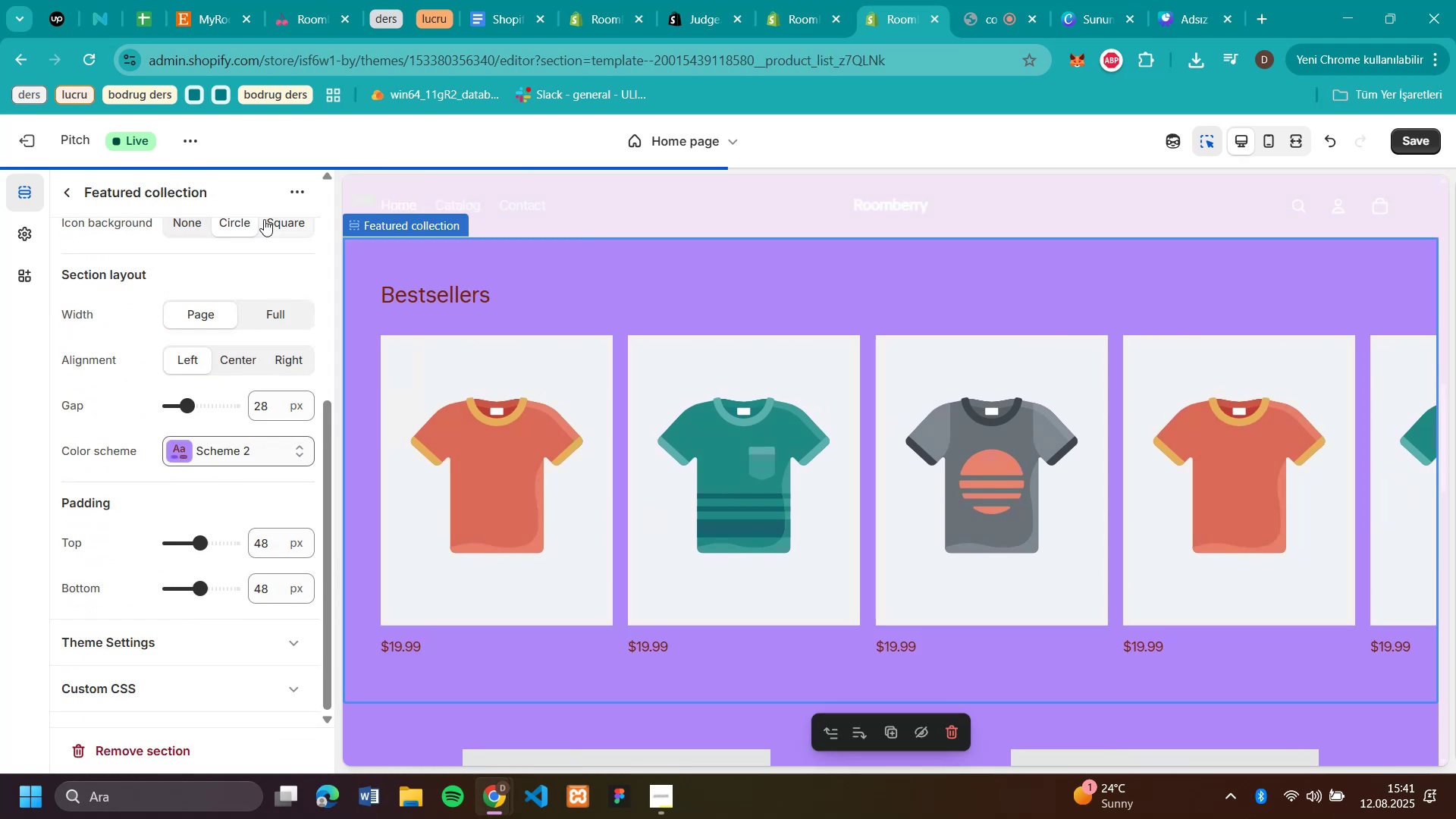 
scroll: coordinate [1047, 371], scroll_direction: down, amount: 1.0
 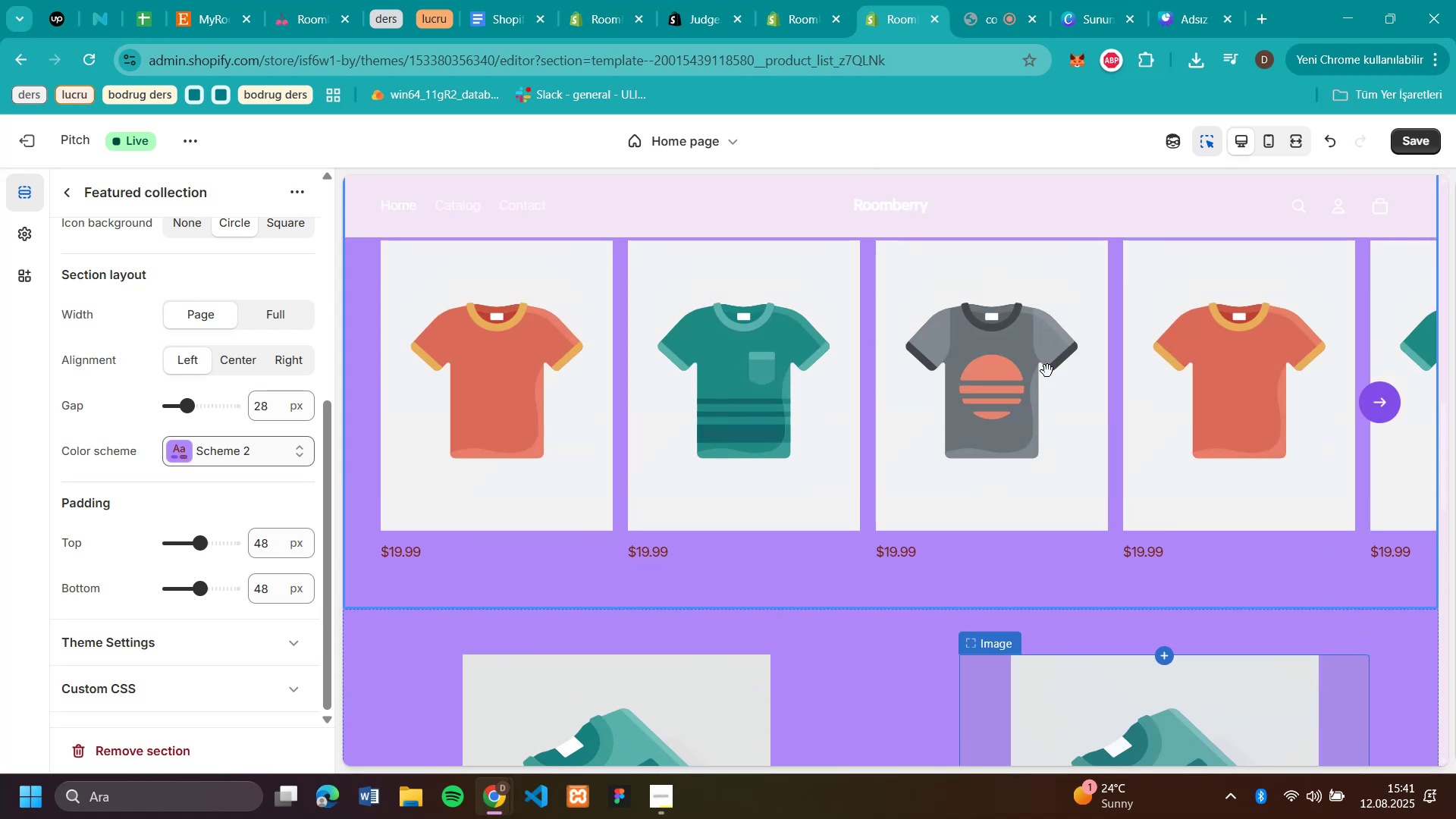 
scroll: coordinate [1047, 371], scroll_direction: up, amount: 3.0
 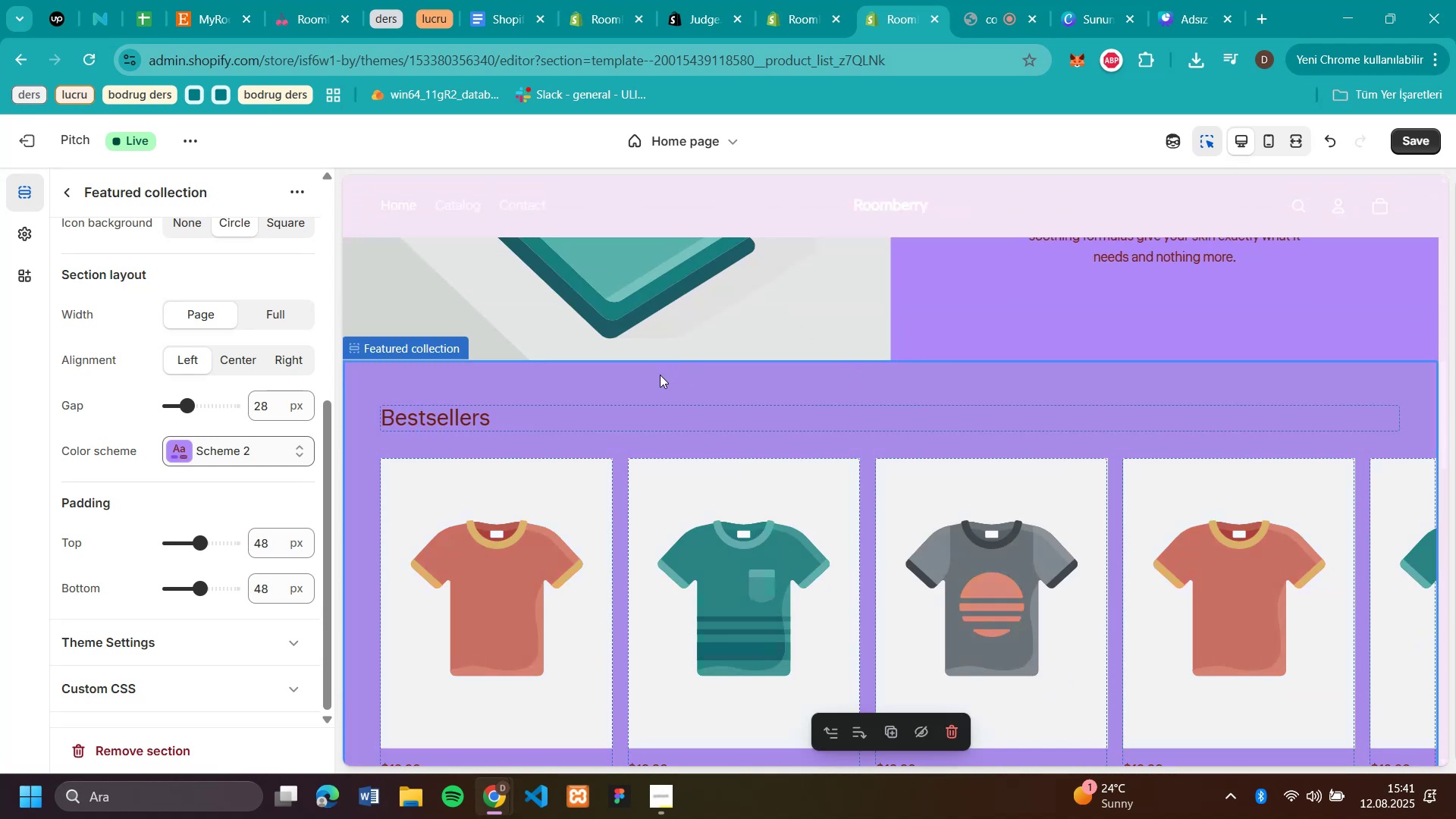 
left_click([658, 375])
 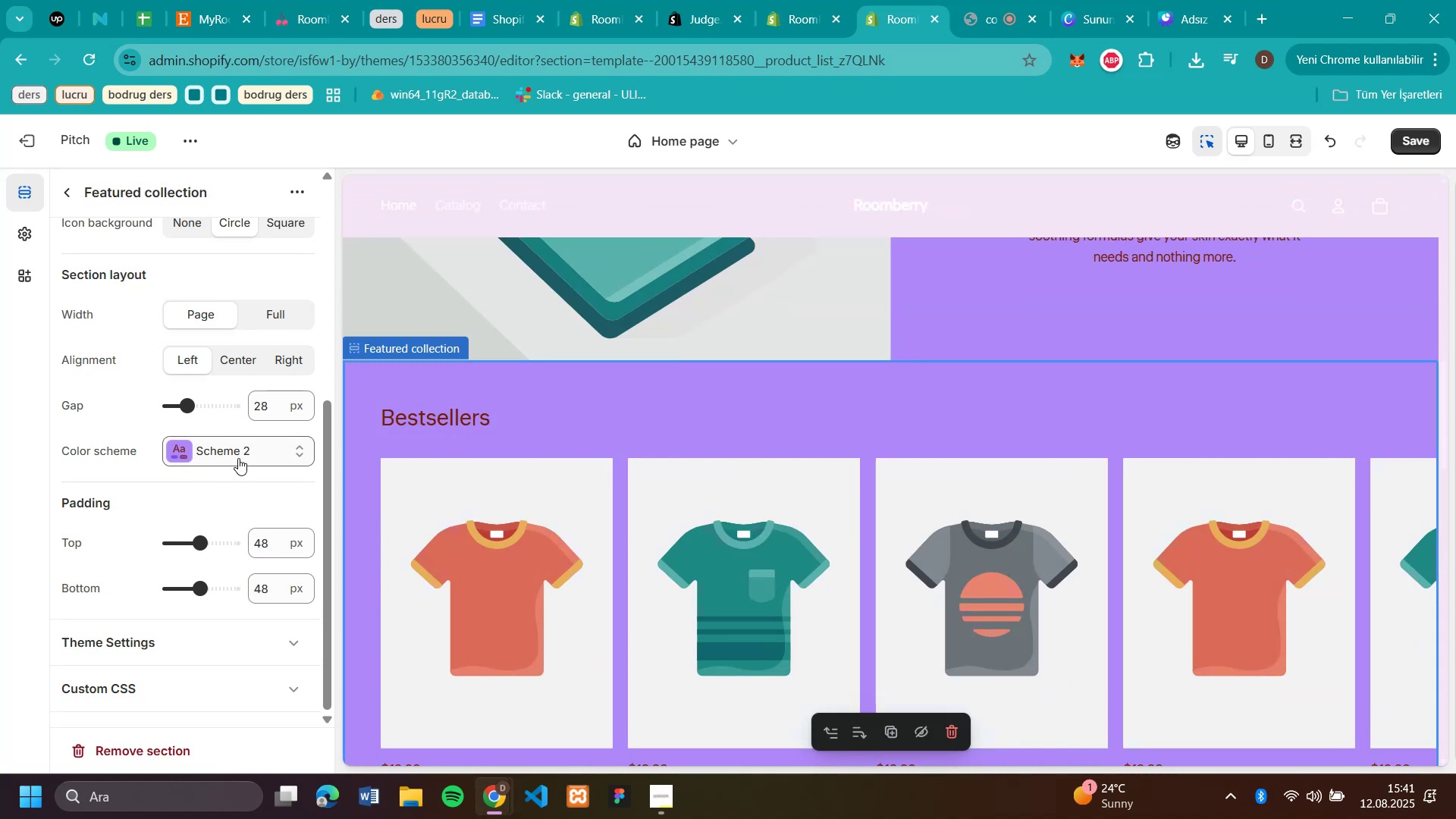 
left_click([221, 460])
 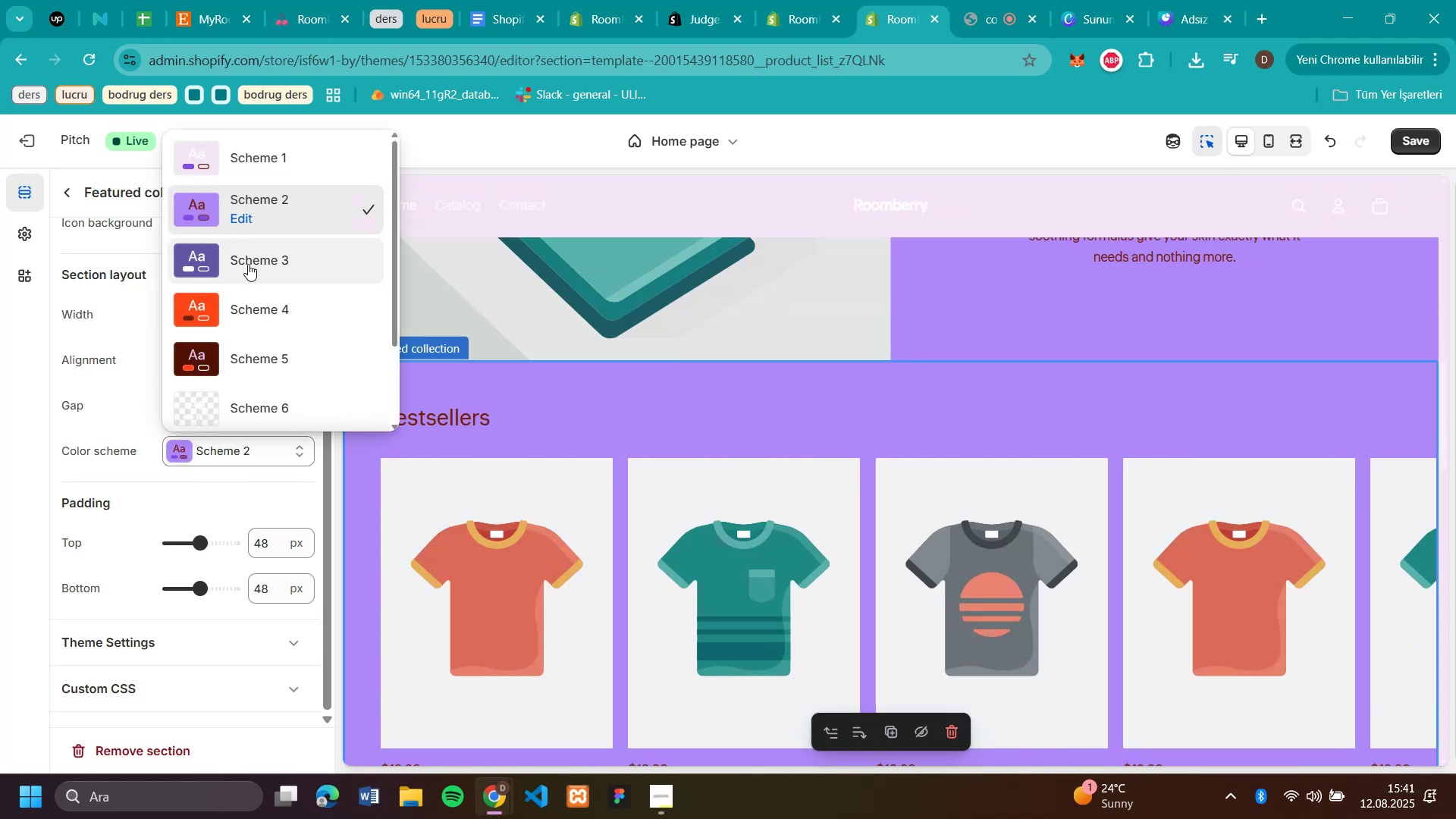 
left_click([248, 265])
 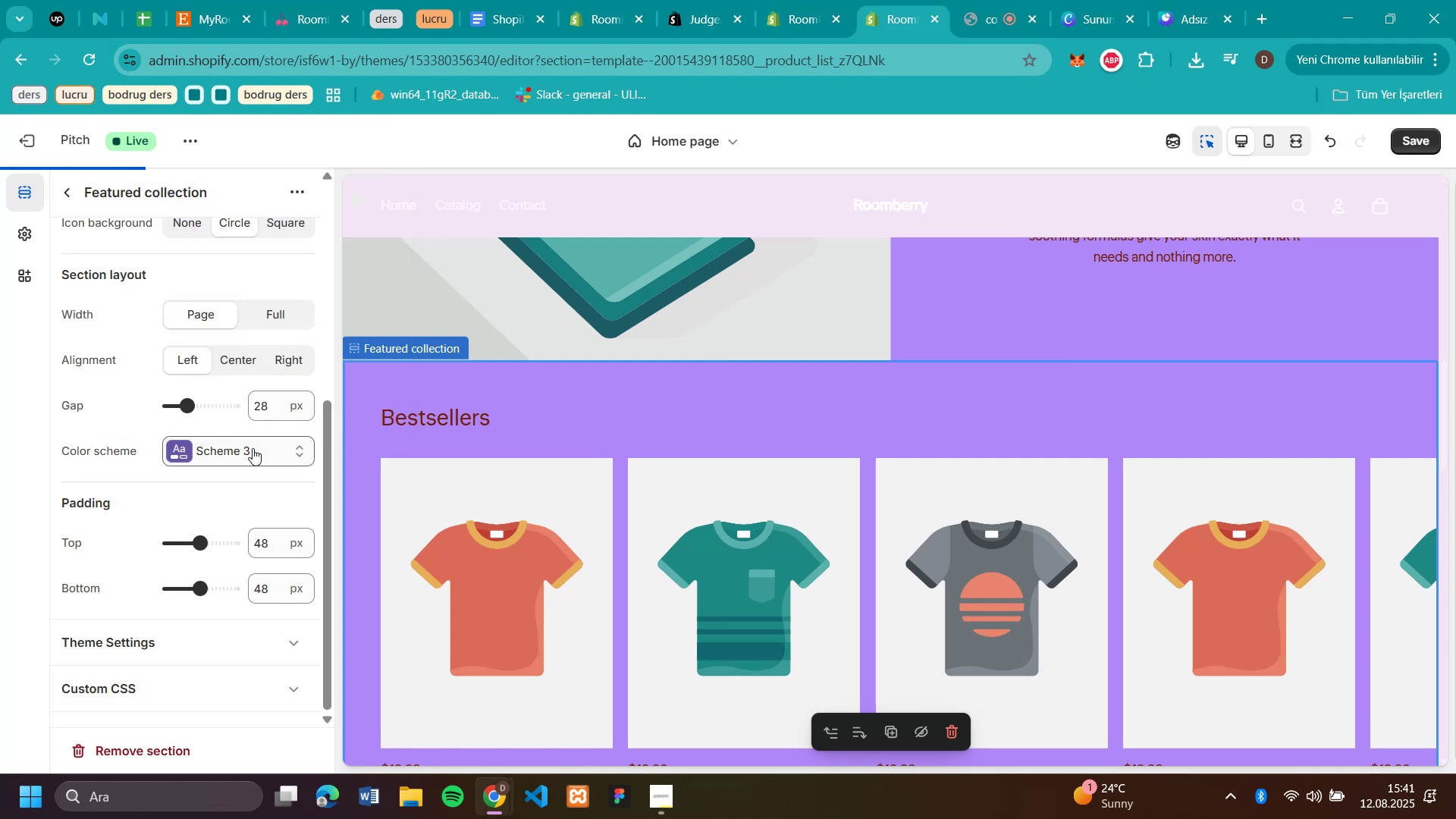 
left_click([235, 447])
 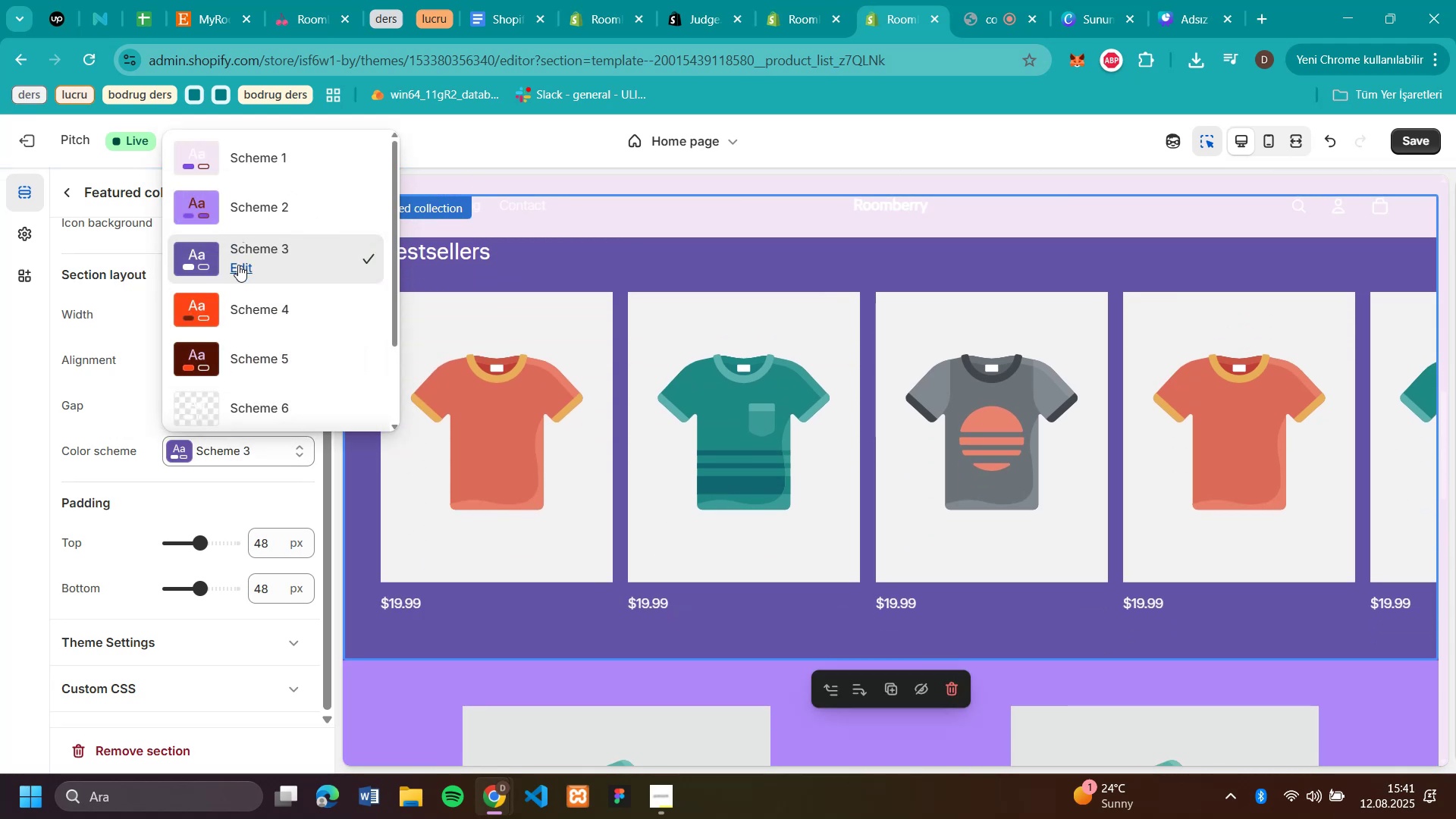 
left_click([238, 268])
 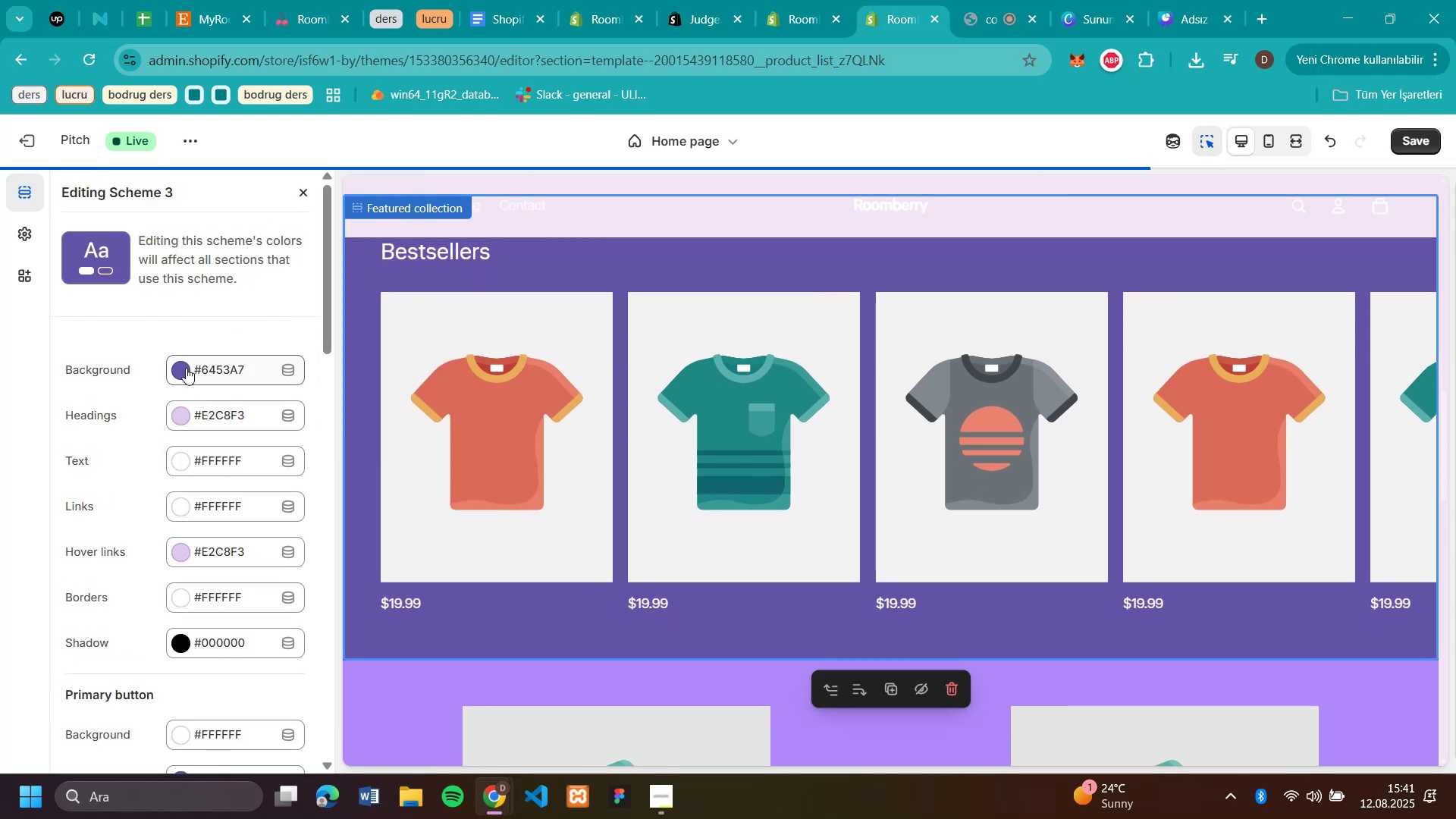 
left_click([183, 410])
 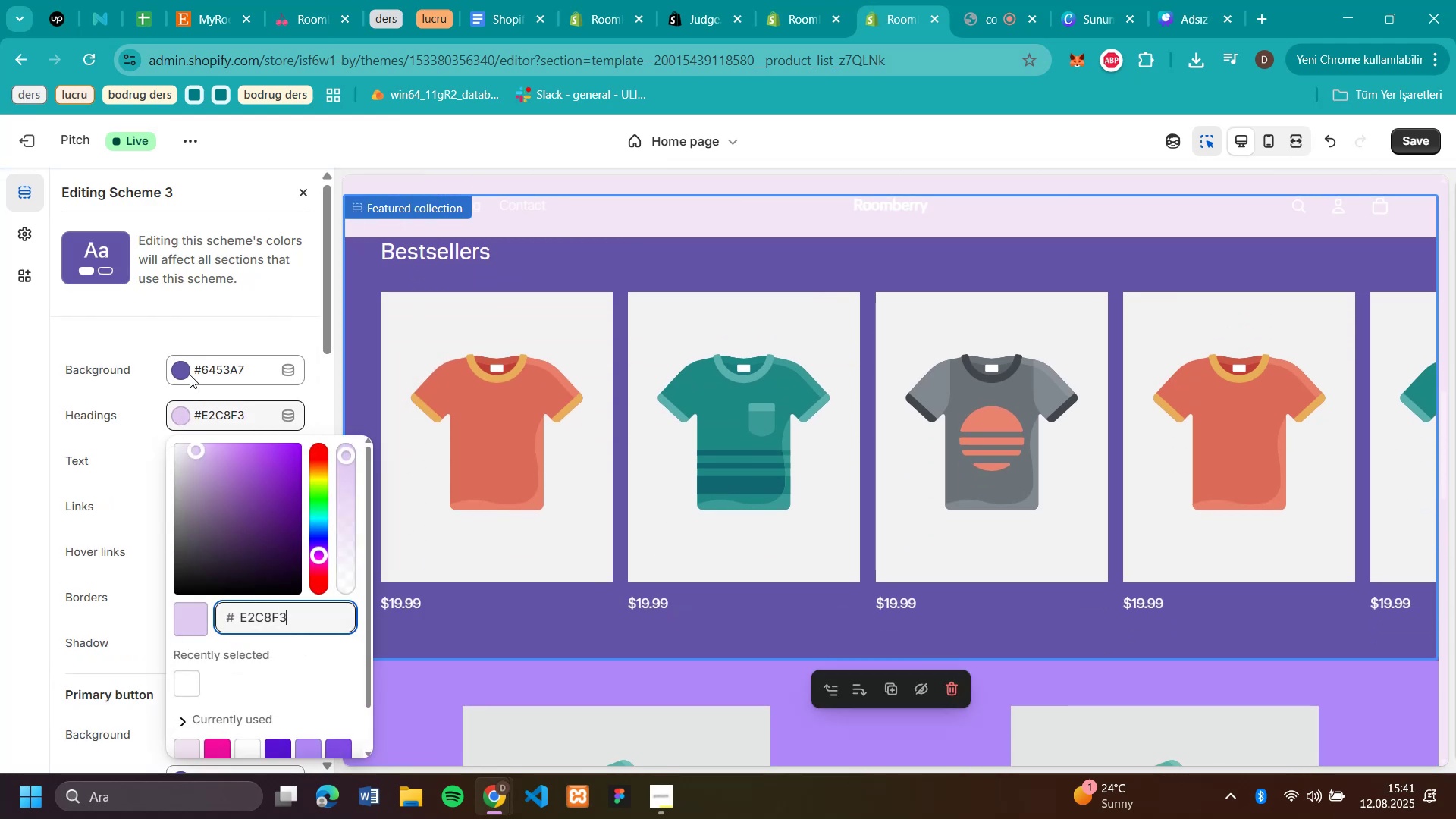 
left_click([187, 367])
 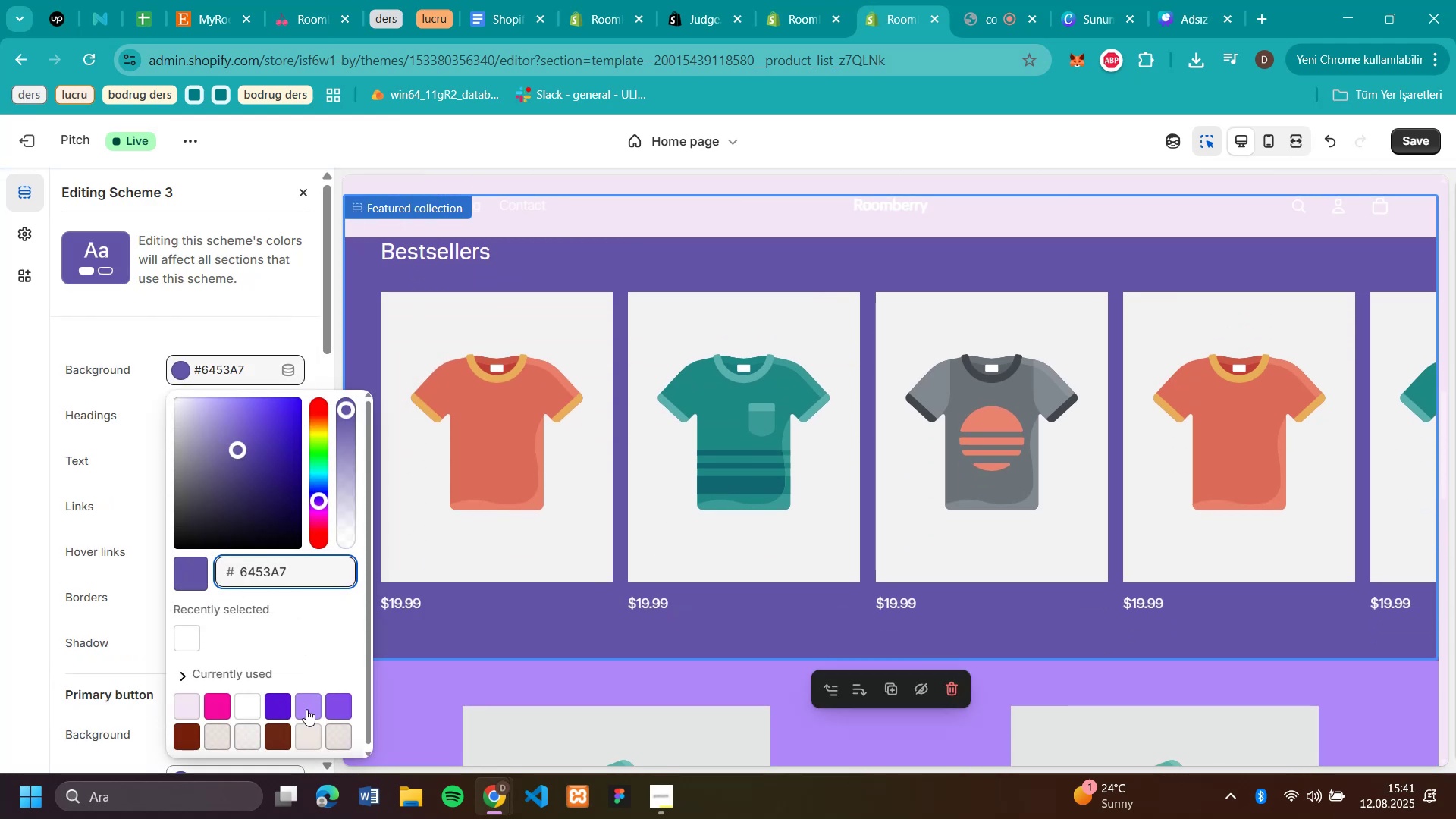 
left_click([190, 697])
 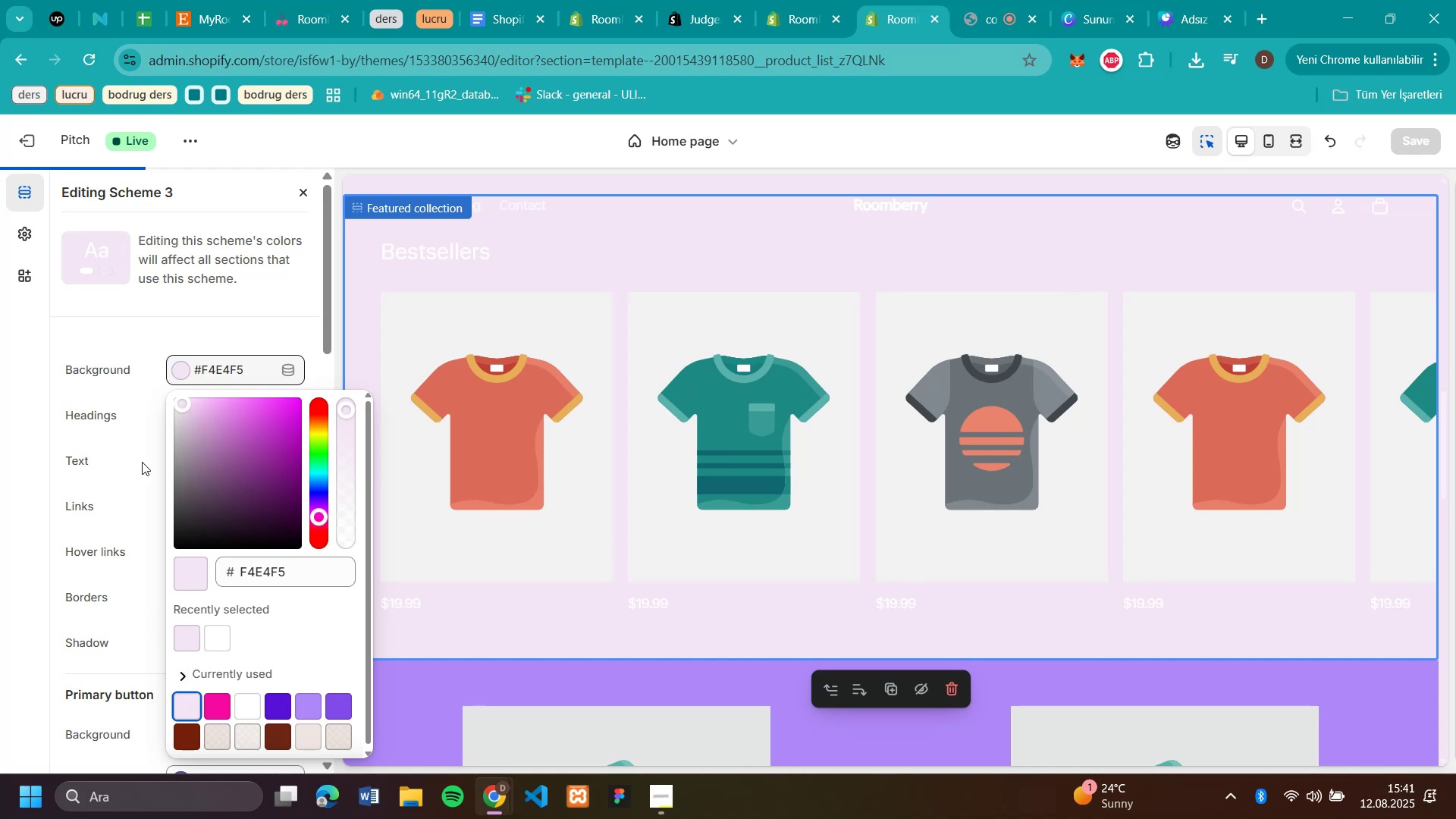 
left_click([111, 451])
 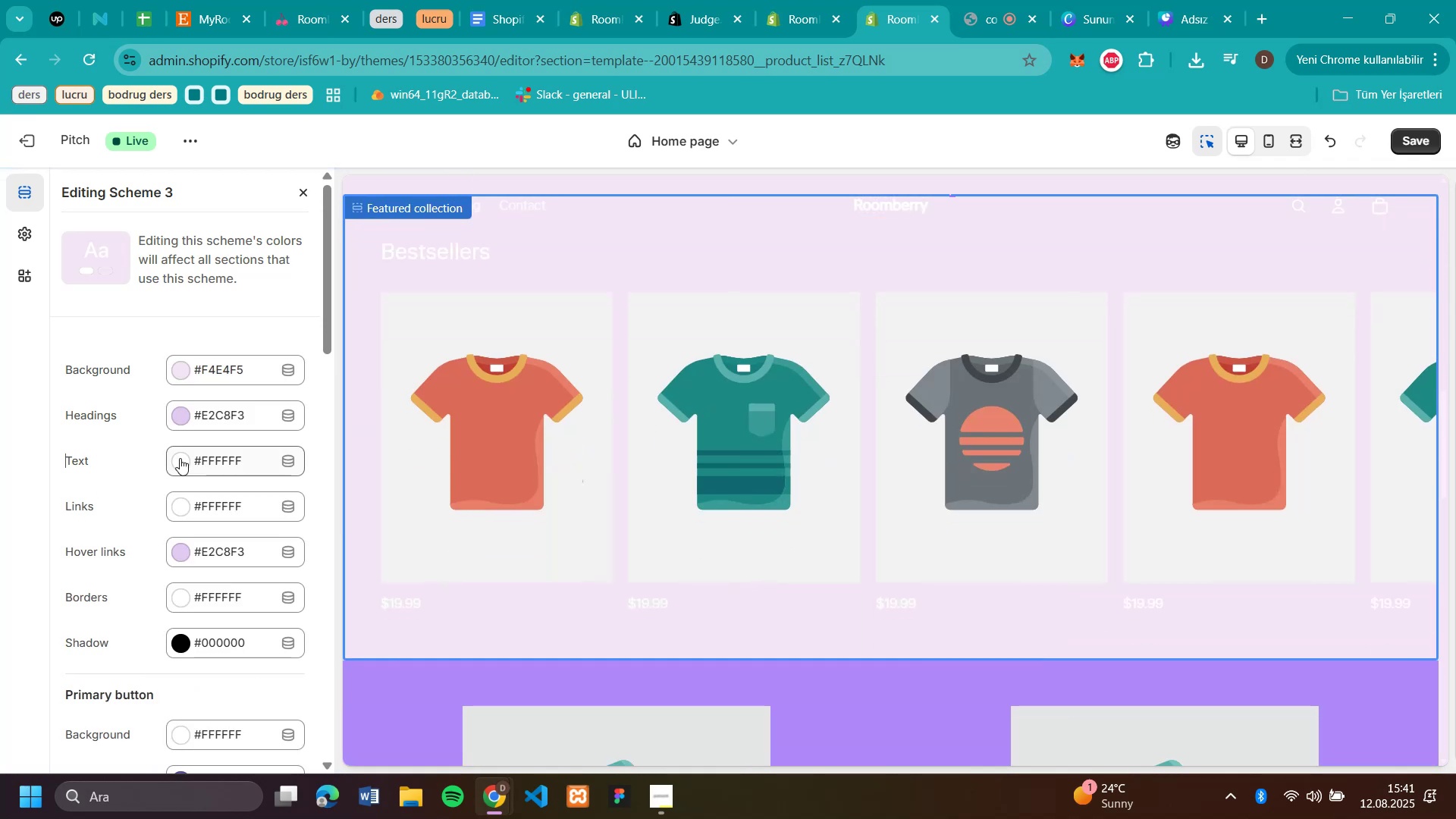 
left_click([180, 458])
 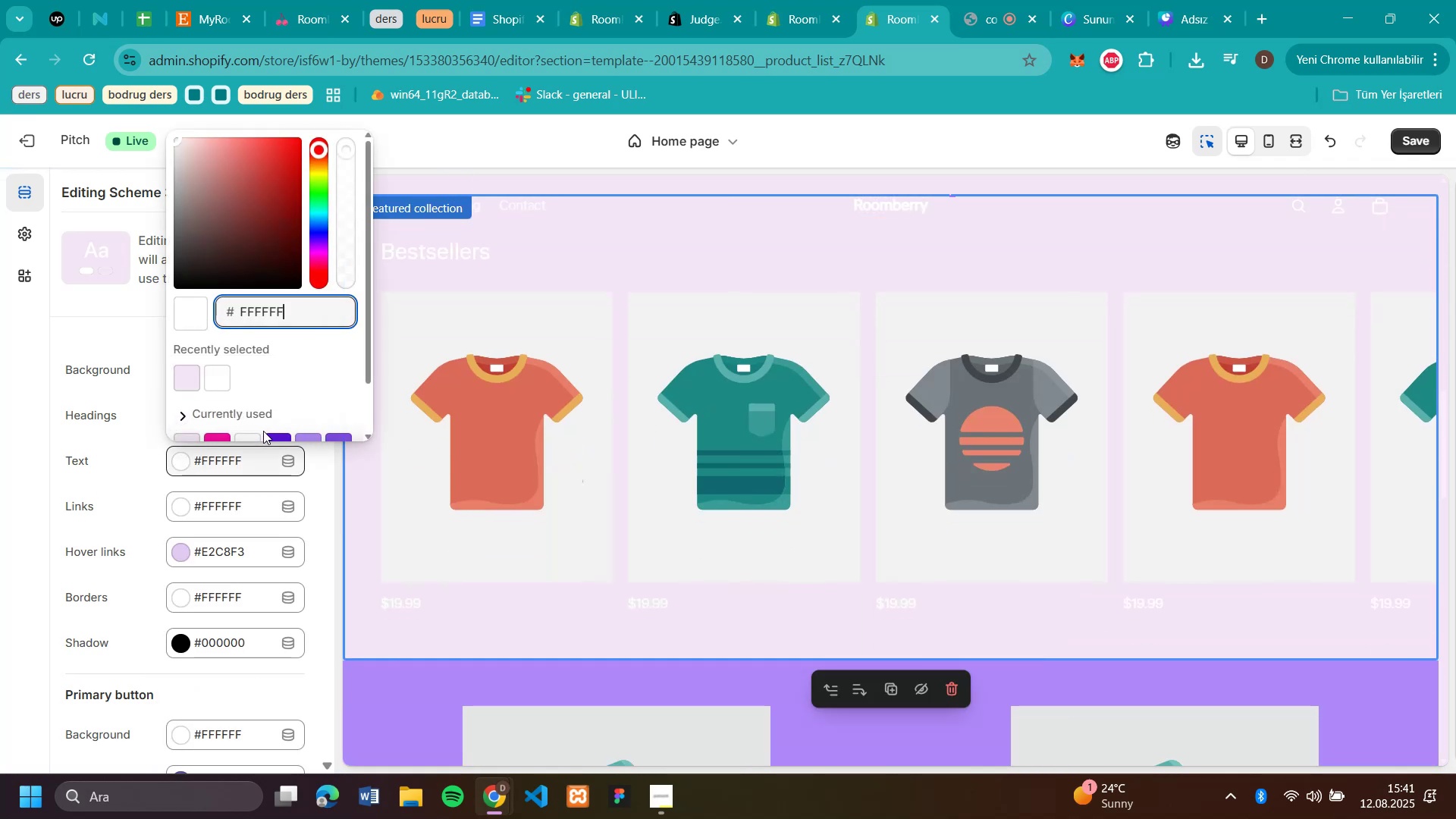 
left_click([281, 434])
 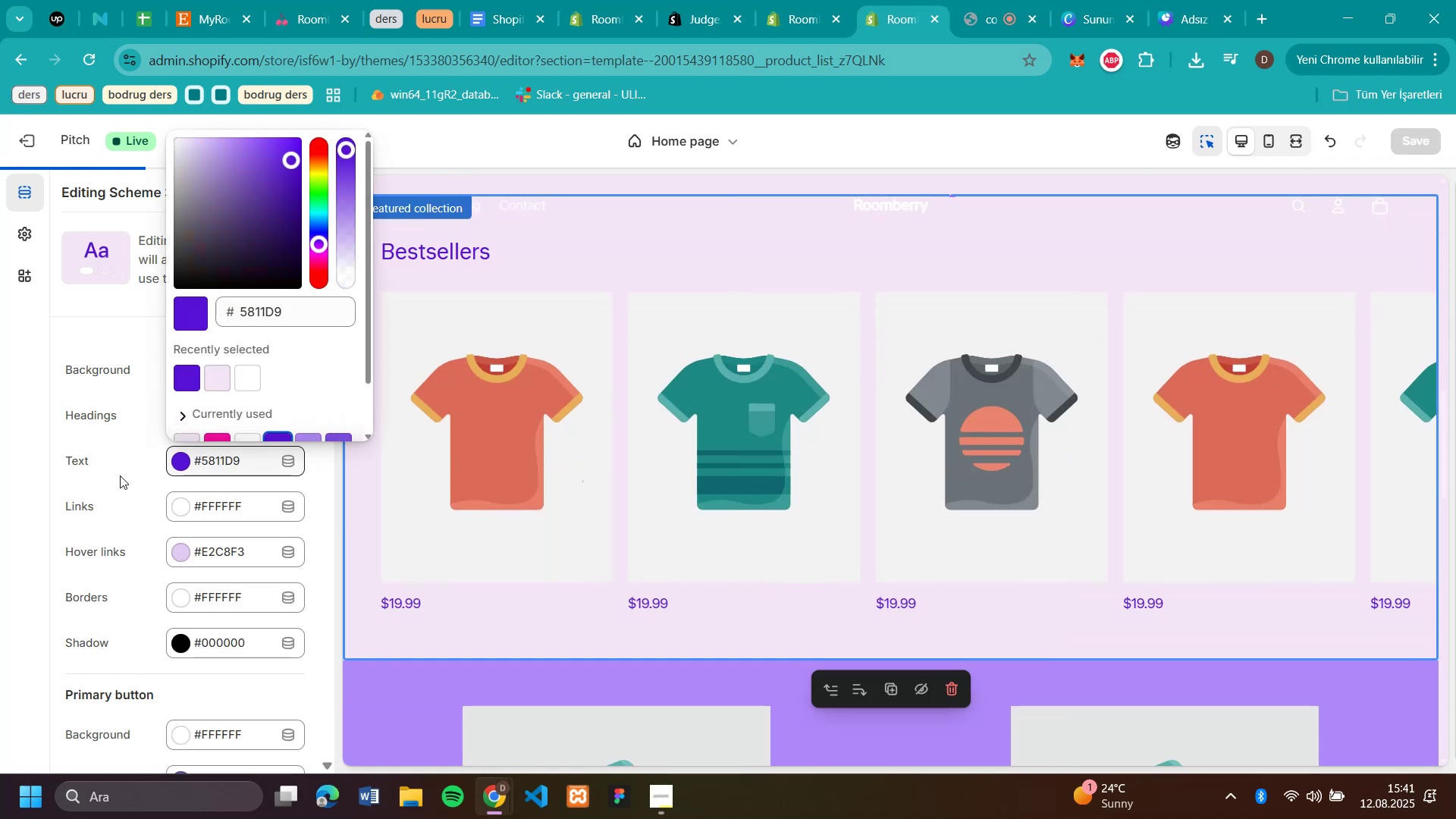 
left_click([120, 475])
 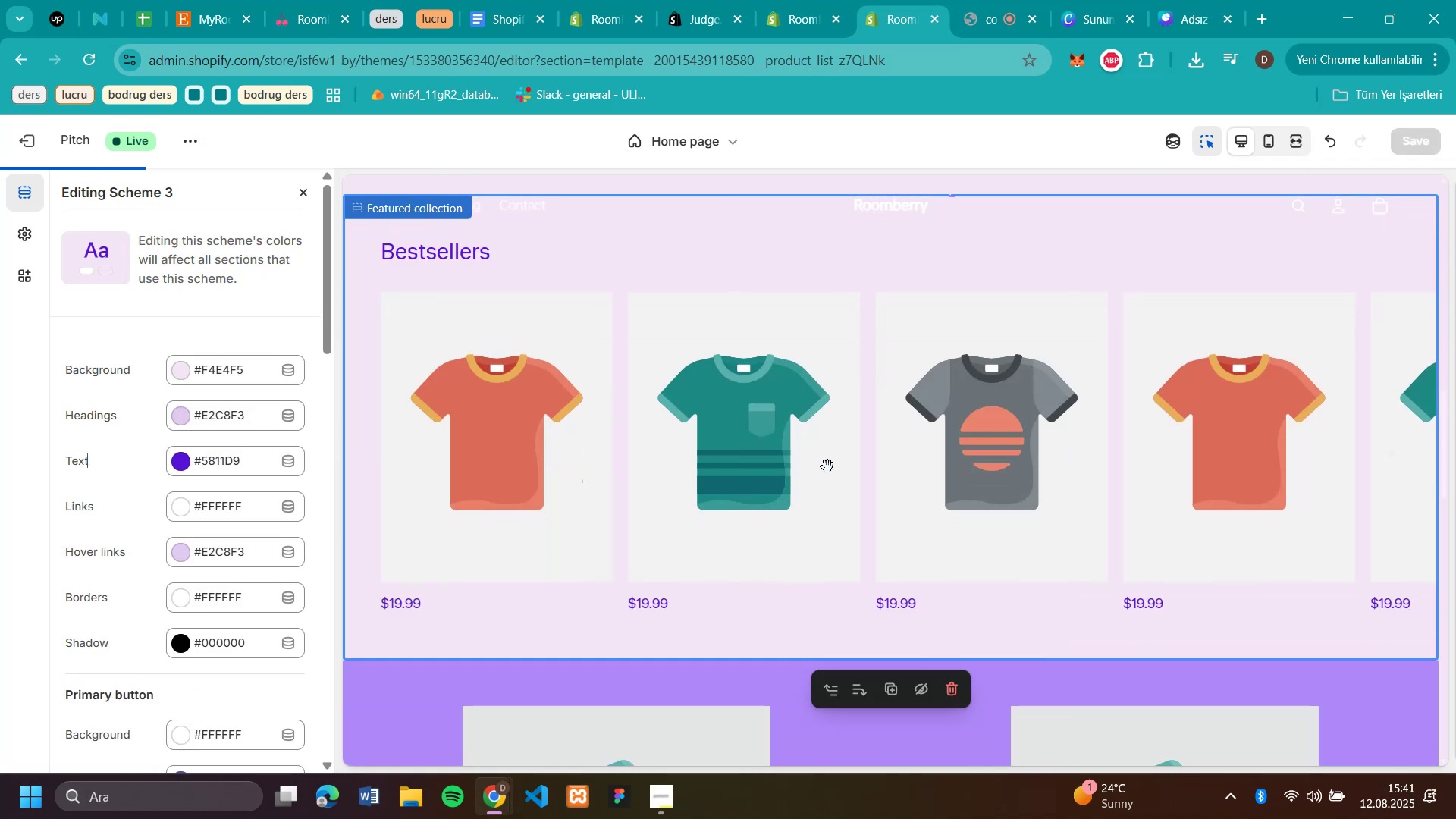 
scroll: coordinate [962, 457], scroll_direction: up, amount: 3.0
 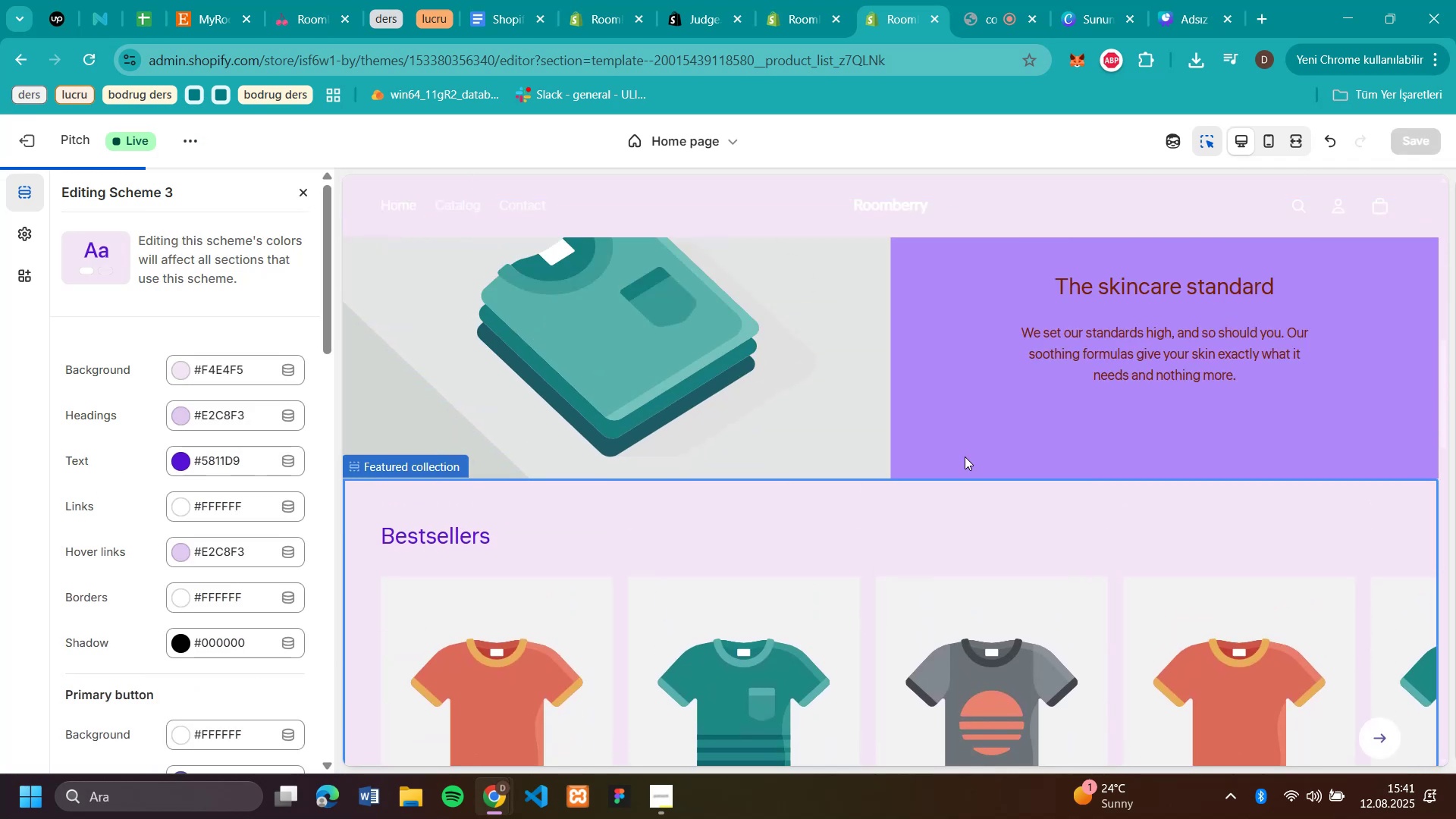 
scroll: coordinate [965, 457], scroll_direction: down, amount: 3.0
 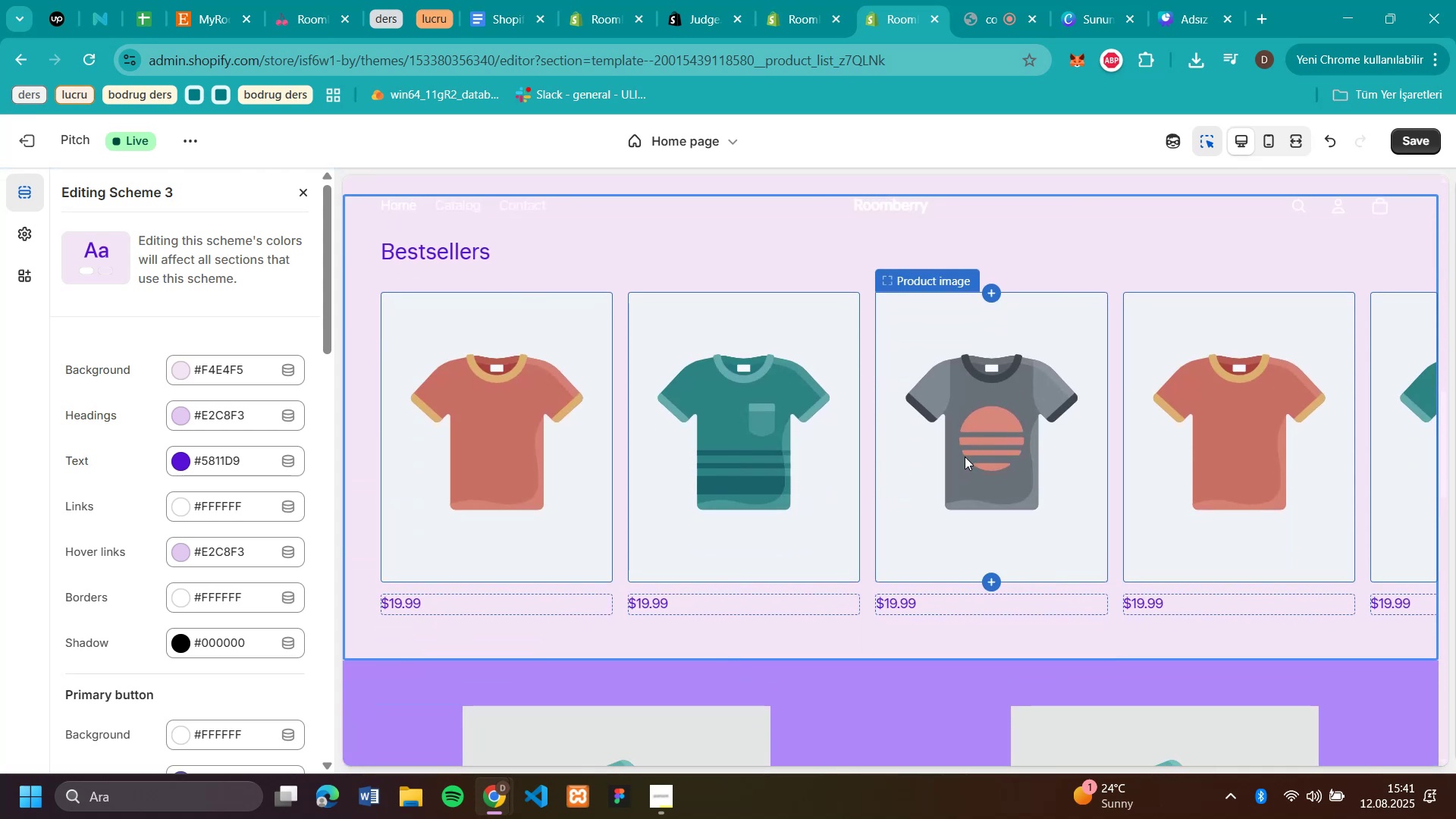 
scroll: coordinate [965, 457], scroll_direction: up, amount: 4.0
 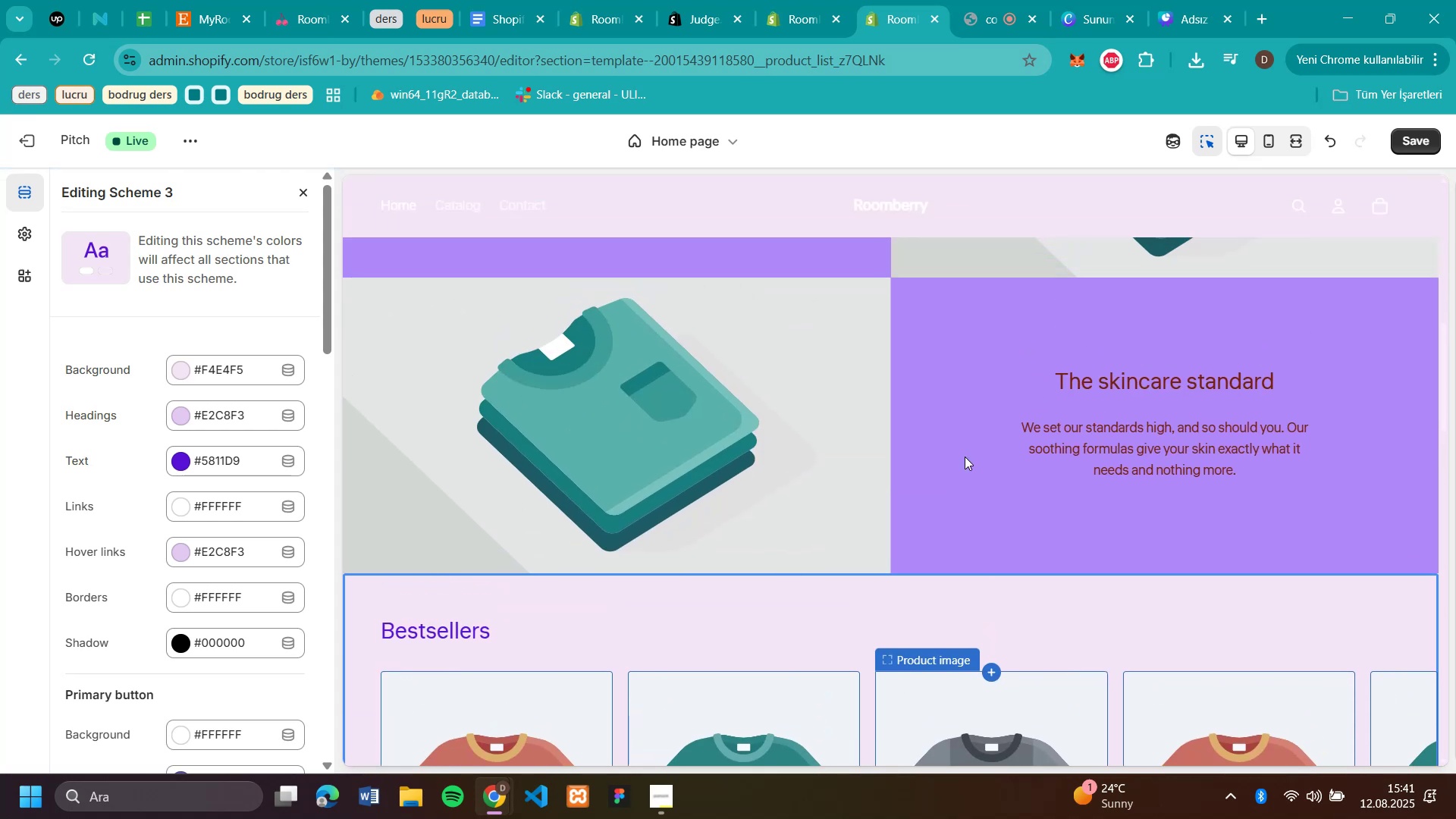 
scroll: coordinate [965, 457], scroll_direction: down, amount: 9.0
 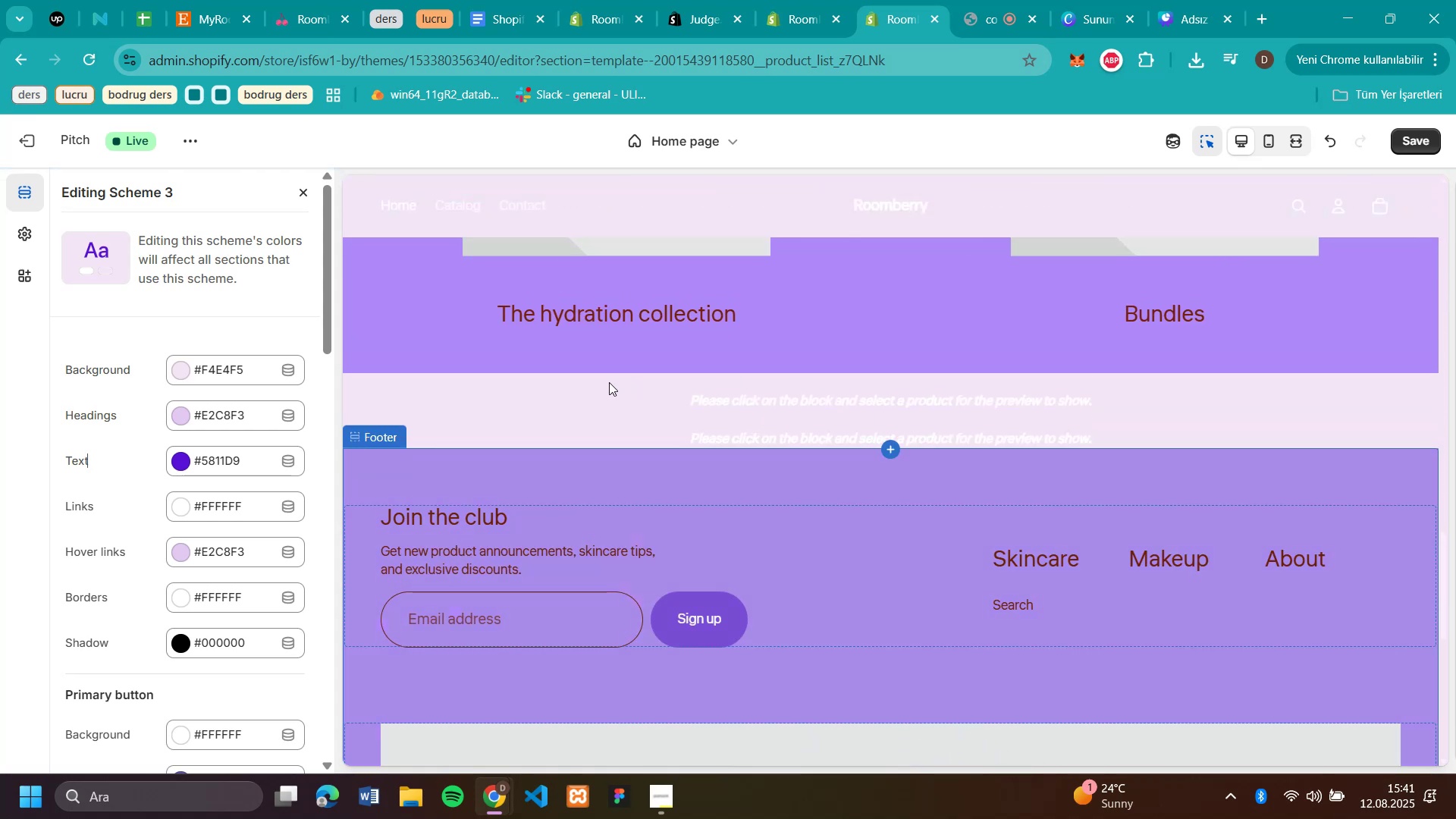 
left_click([599, 394])
 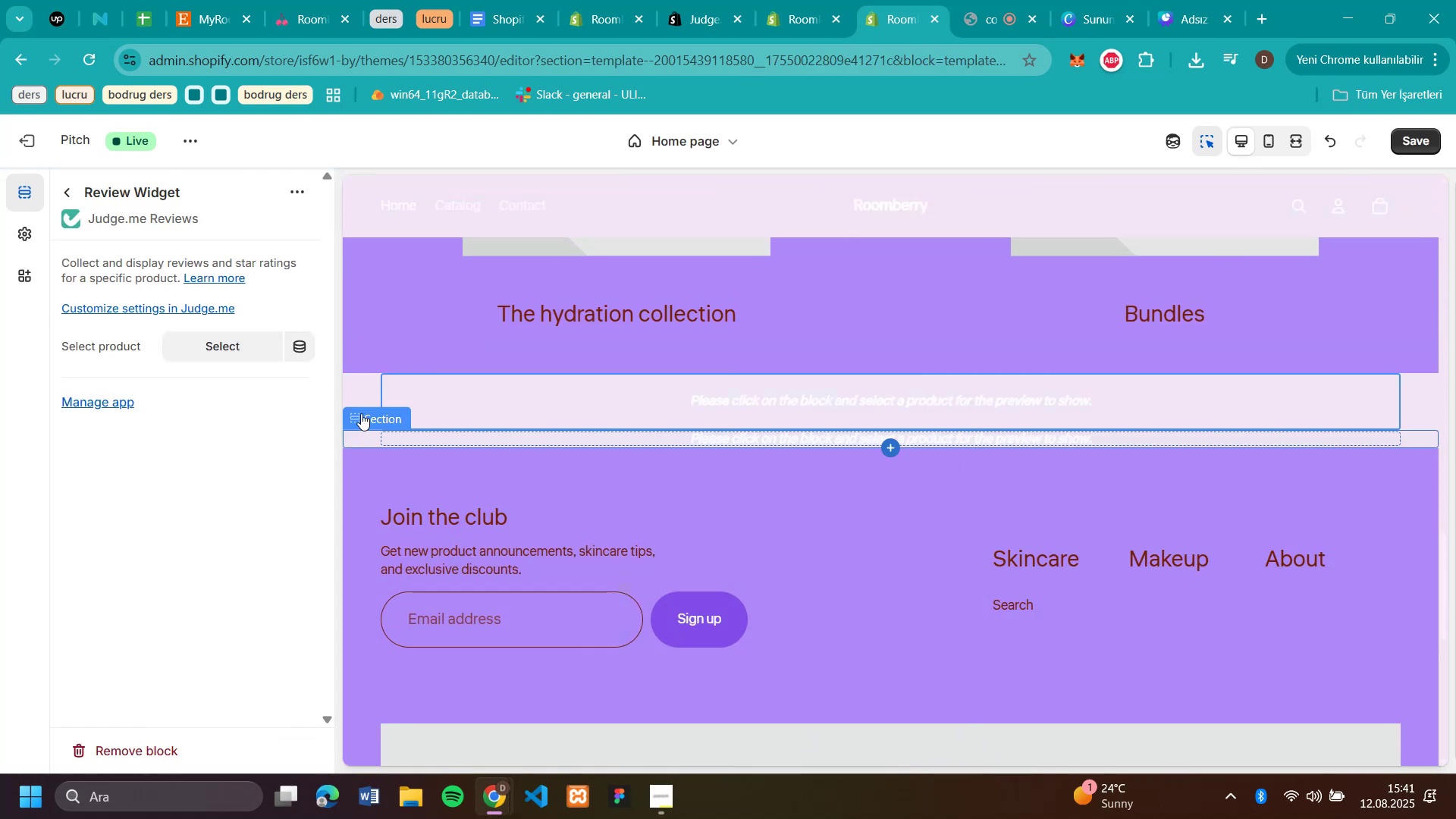 
left_click([351, 383])
 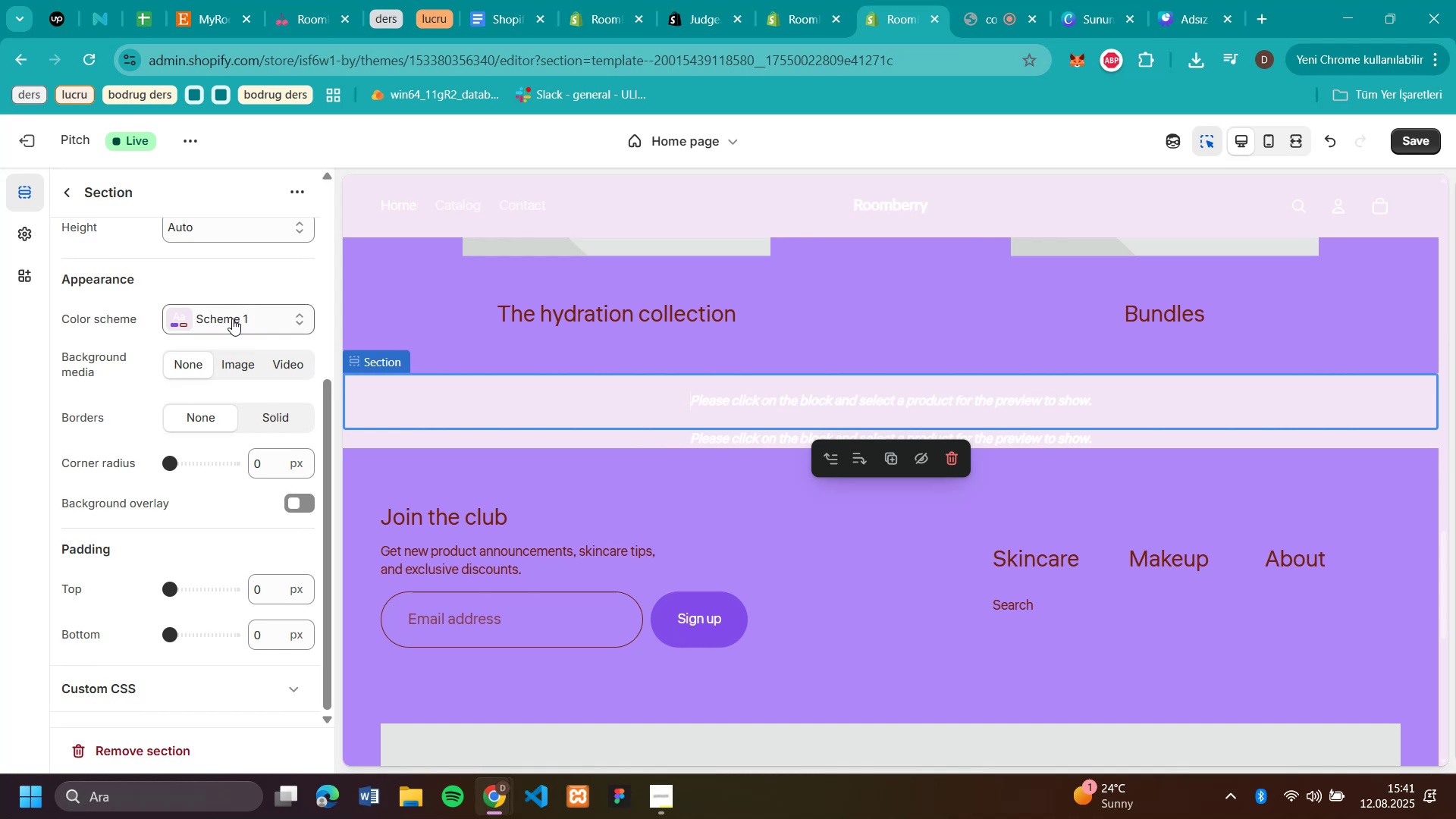 
left_click([232, 318])
 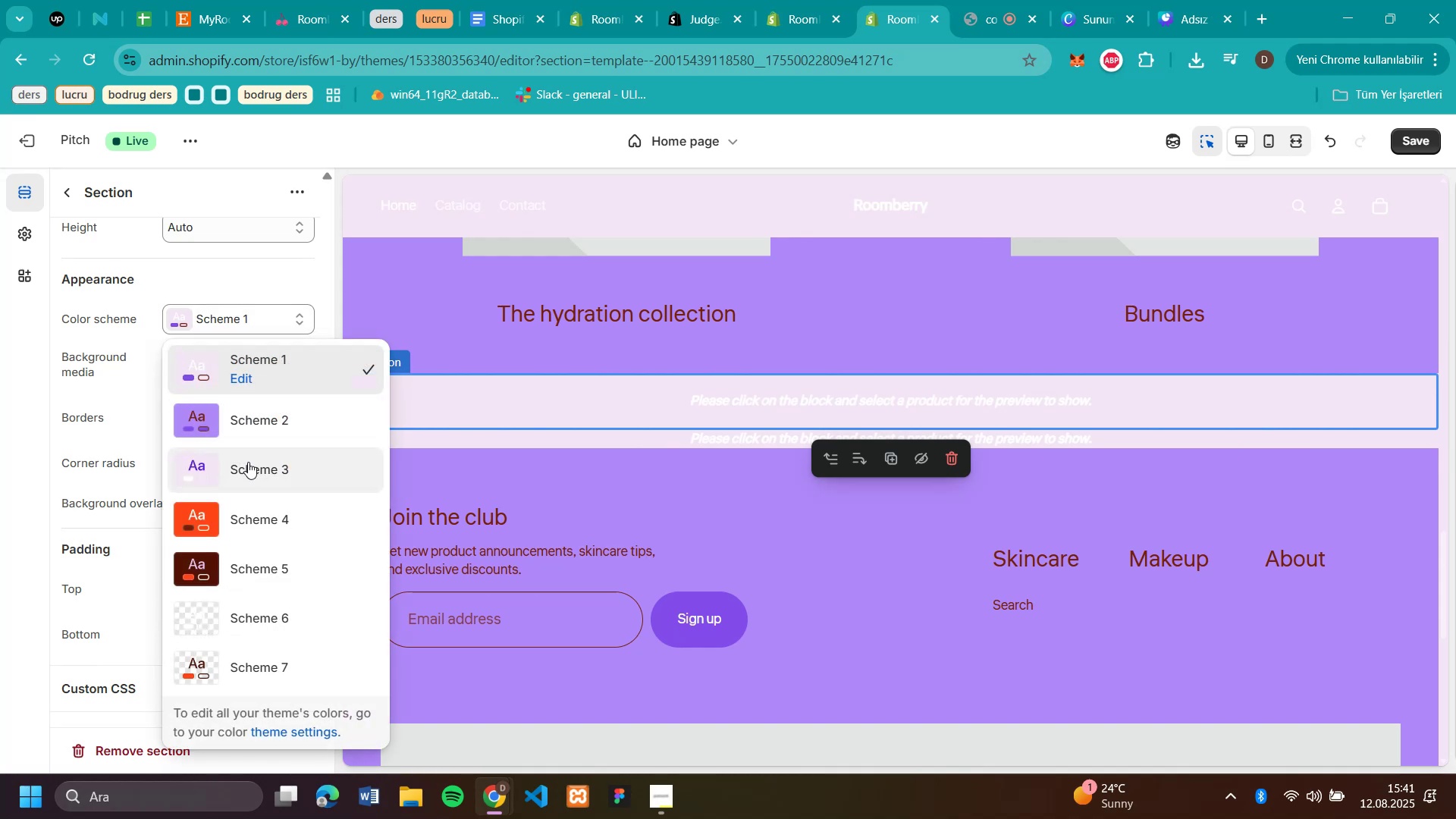 
left_click([248, 469])
 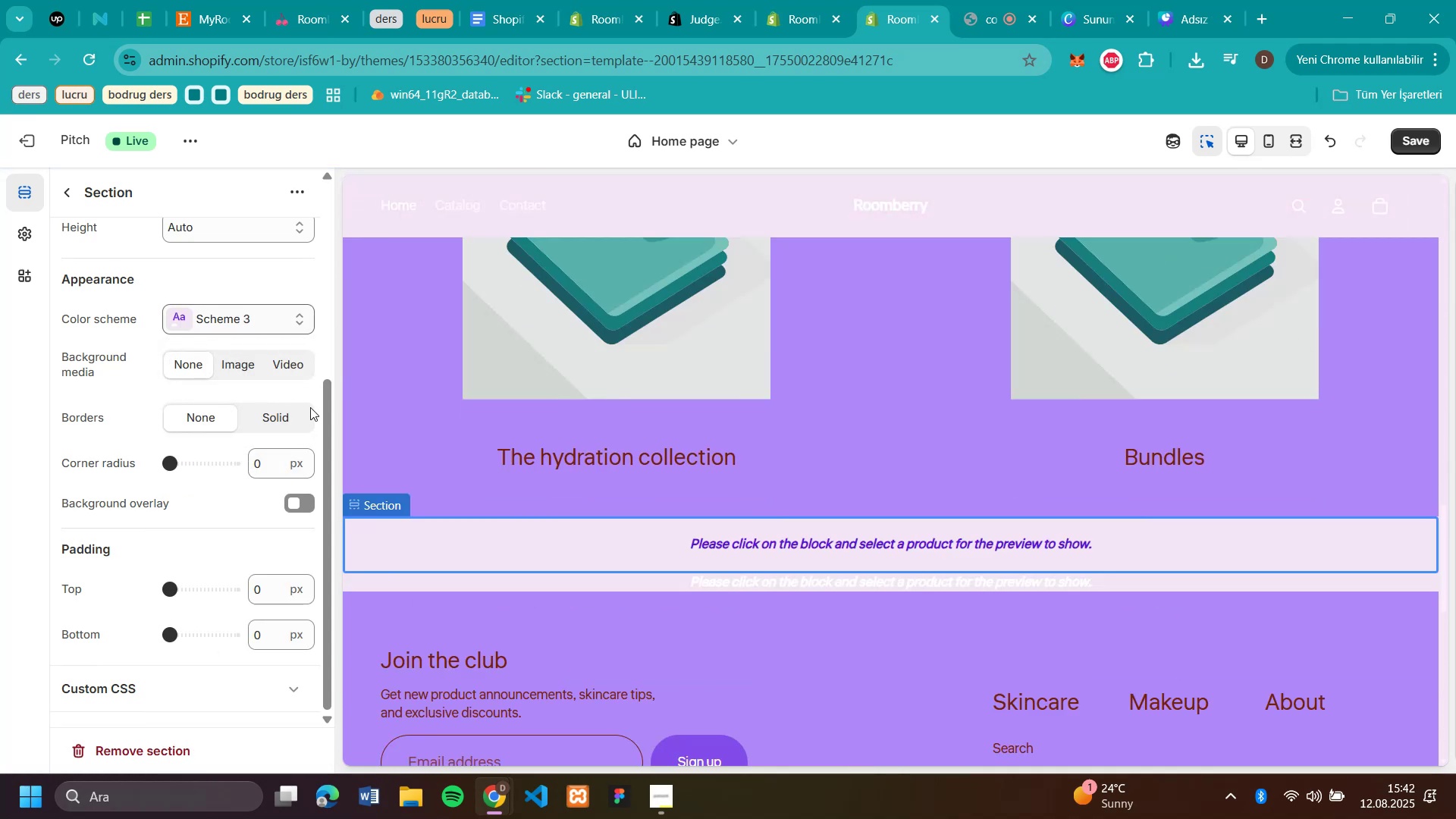 
wait(6.06)
 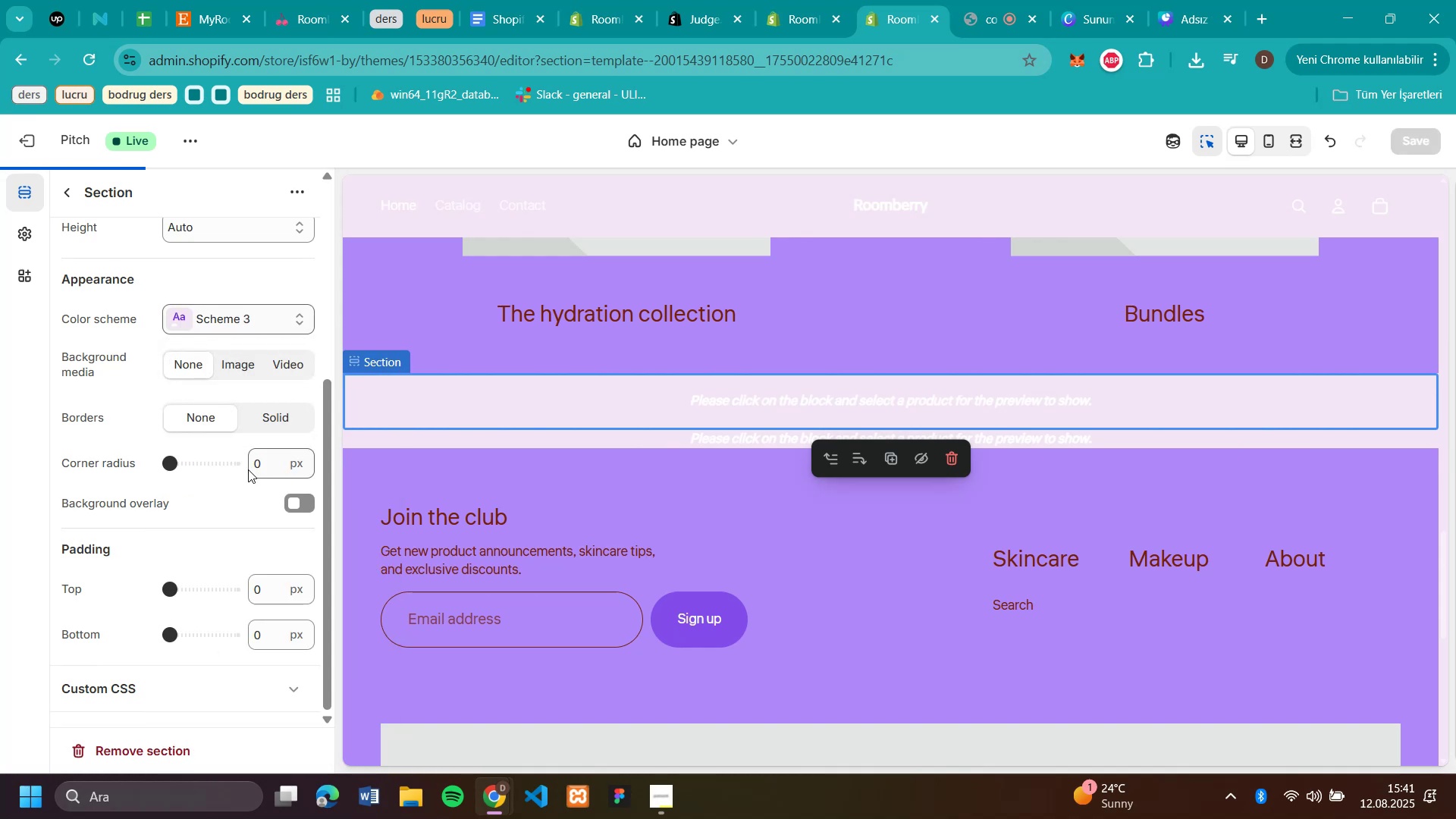 
left_click([378, 505])
 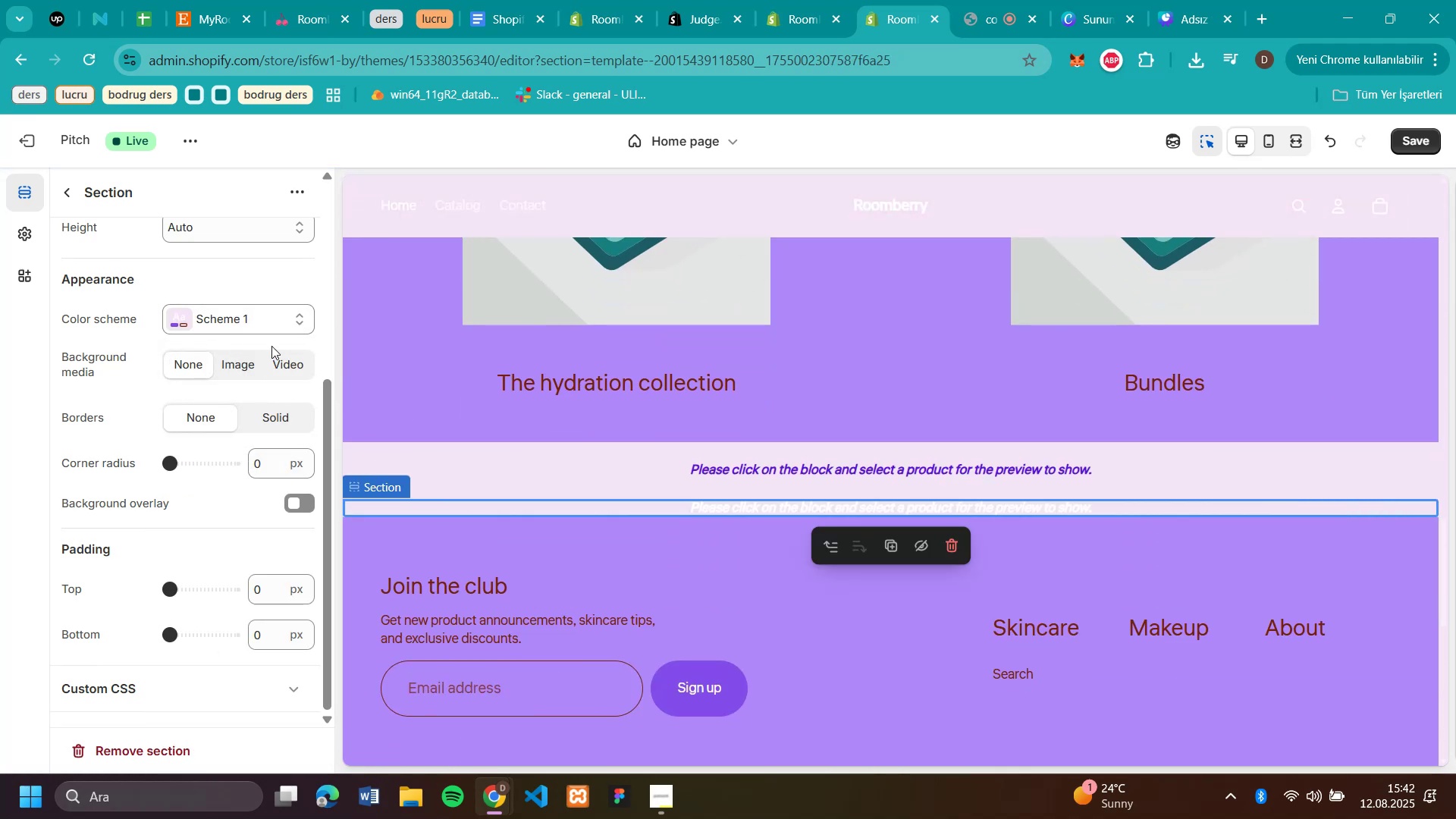 
left_click([220, 329])
 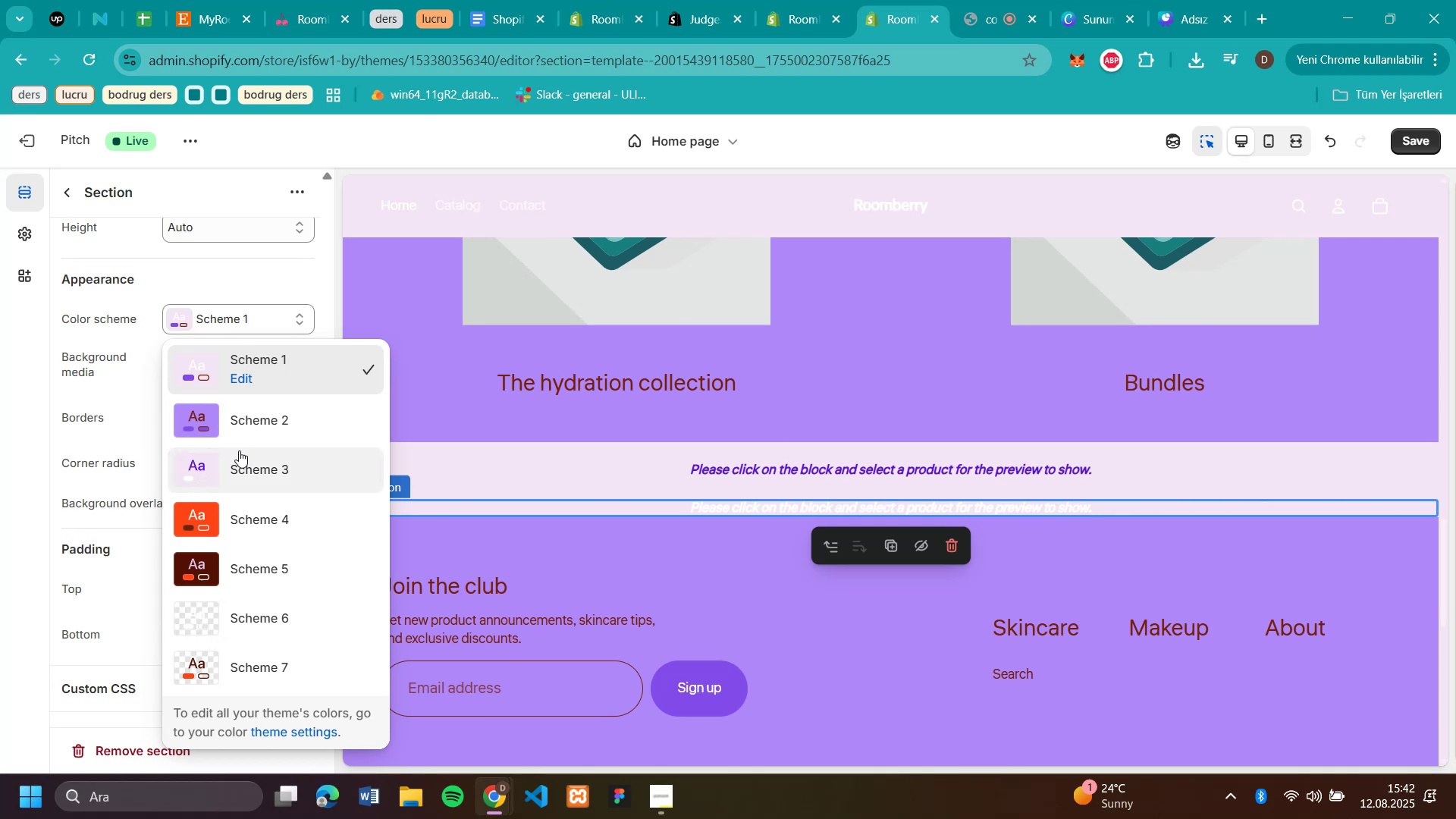 
left_click([242, 465])
 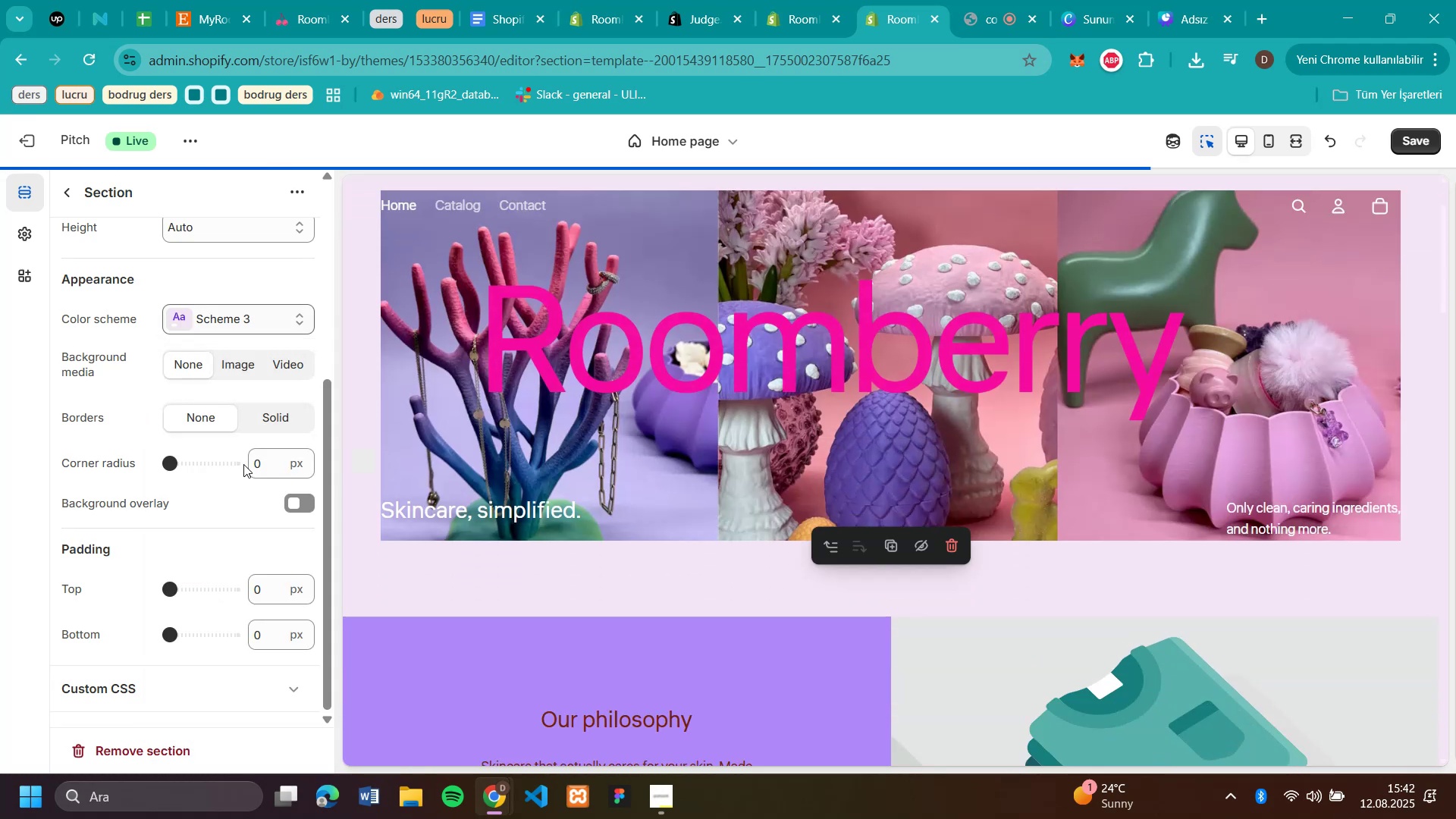 
wait(5.28)
 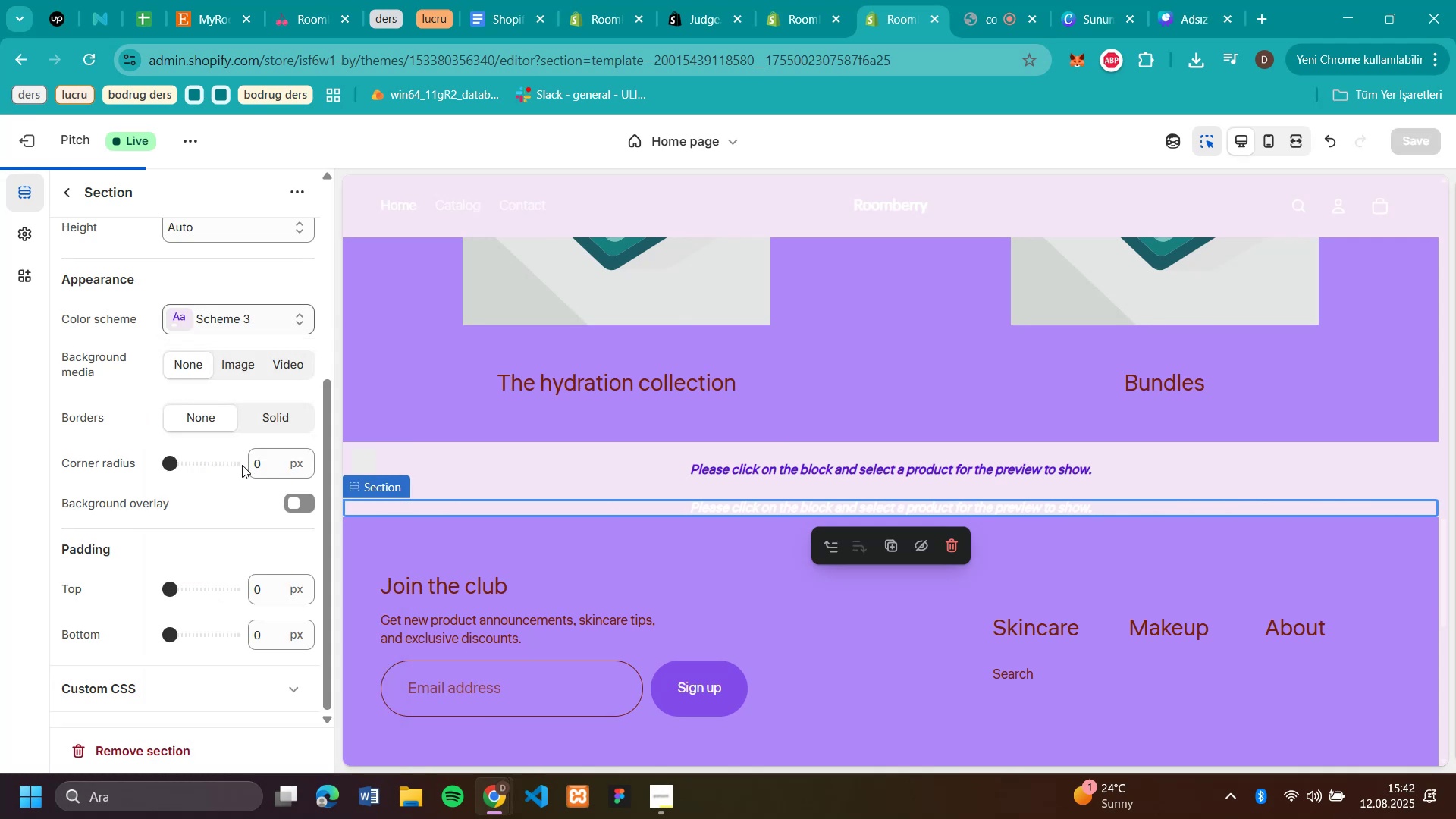 
scroll: coordinate [1436, 393], scroll_direction: up, amount: 27.0
 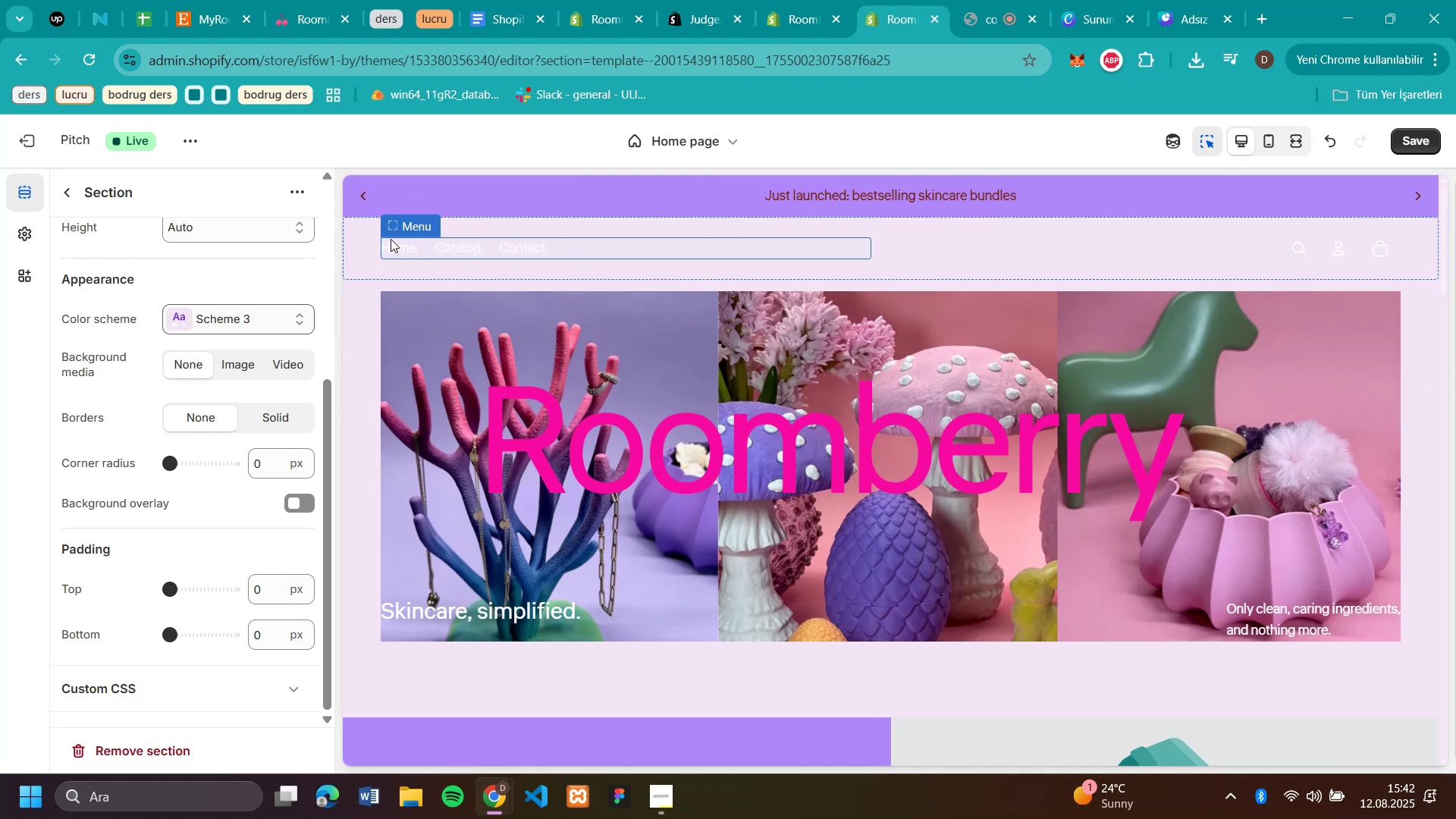 
left_click([363, 233])
 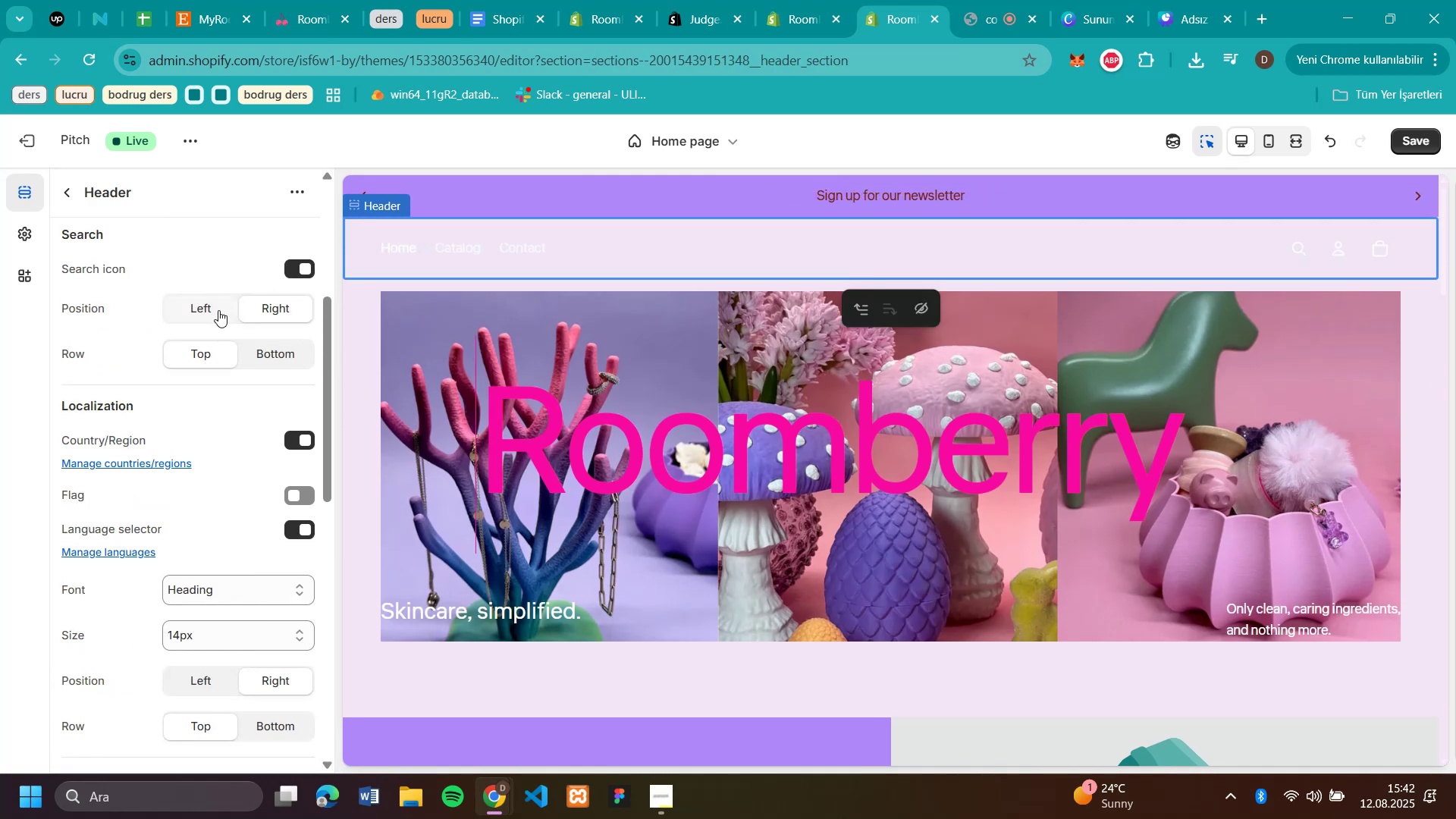 
scroll: coordinate [228, 445], scroll_direction: down, amount: 5.0
 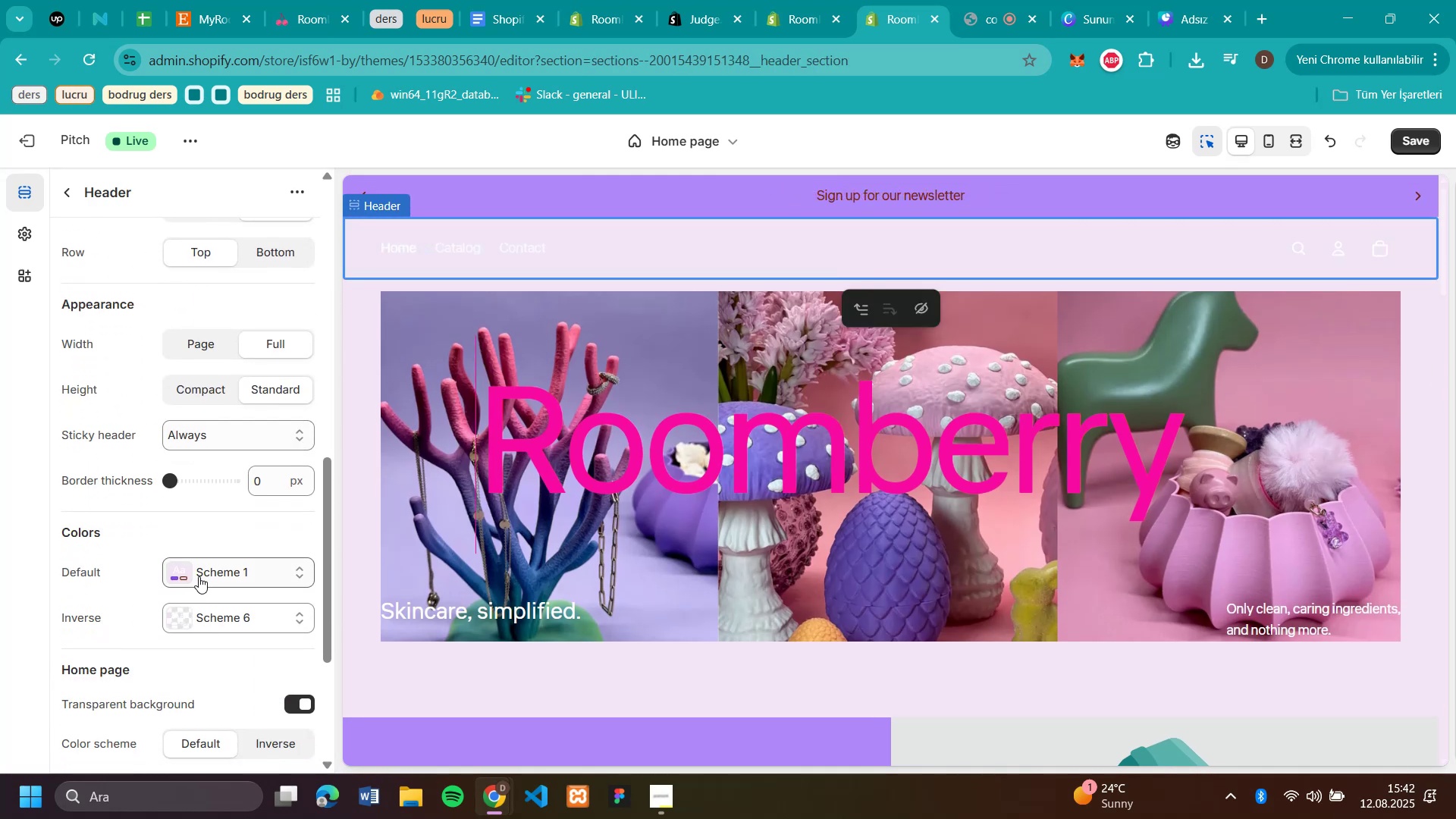 
left_click([201, 573])
 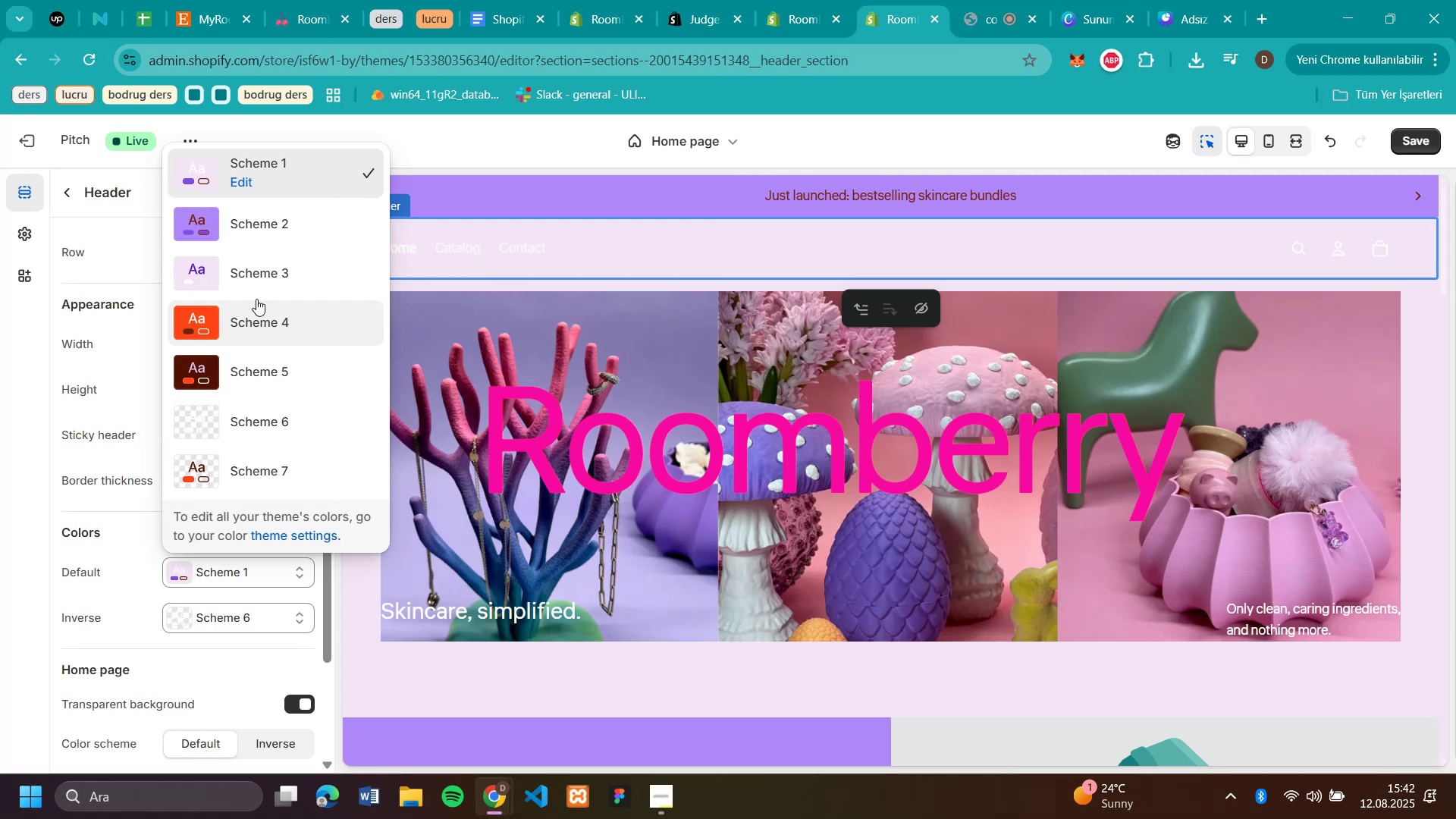 
left_click([266, 268])
 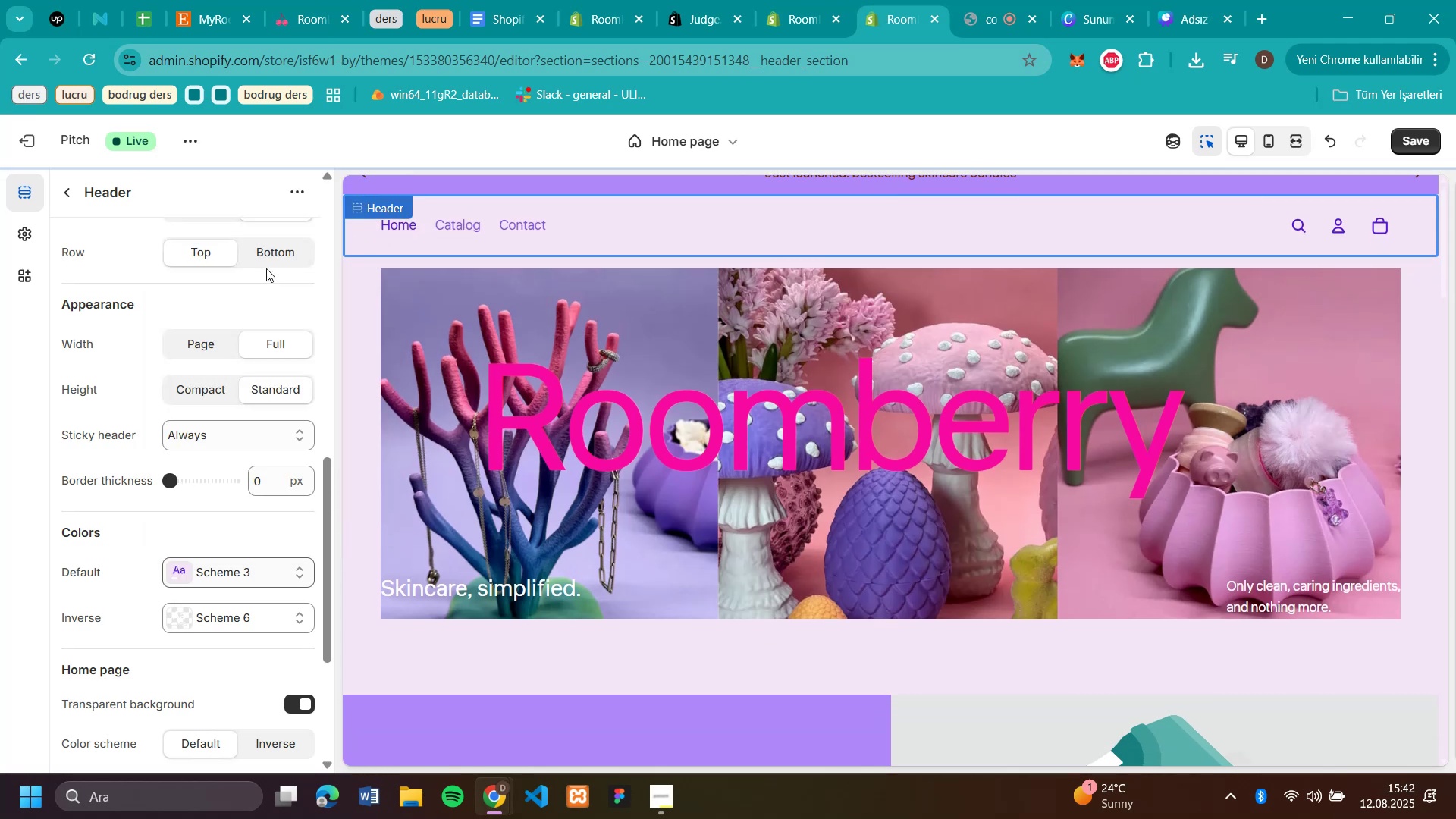 
scroll: coordinate [996, 385], scroll_direction: up, amount: 4.0
 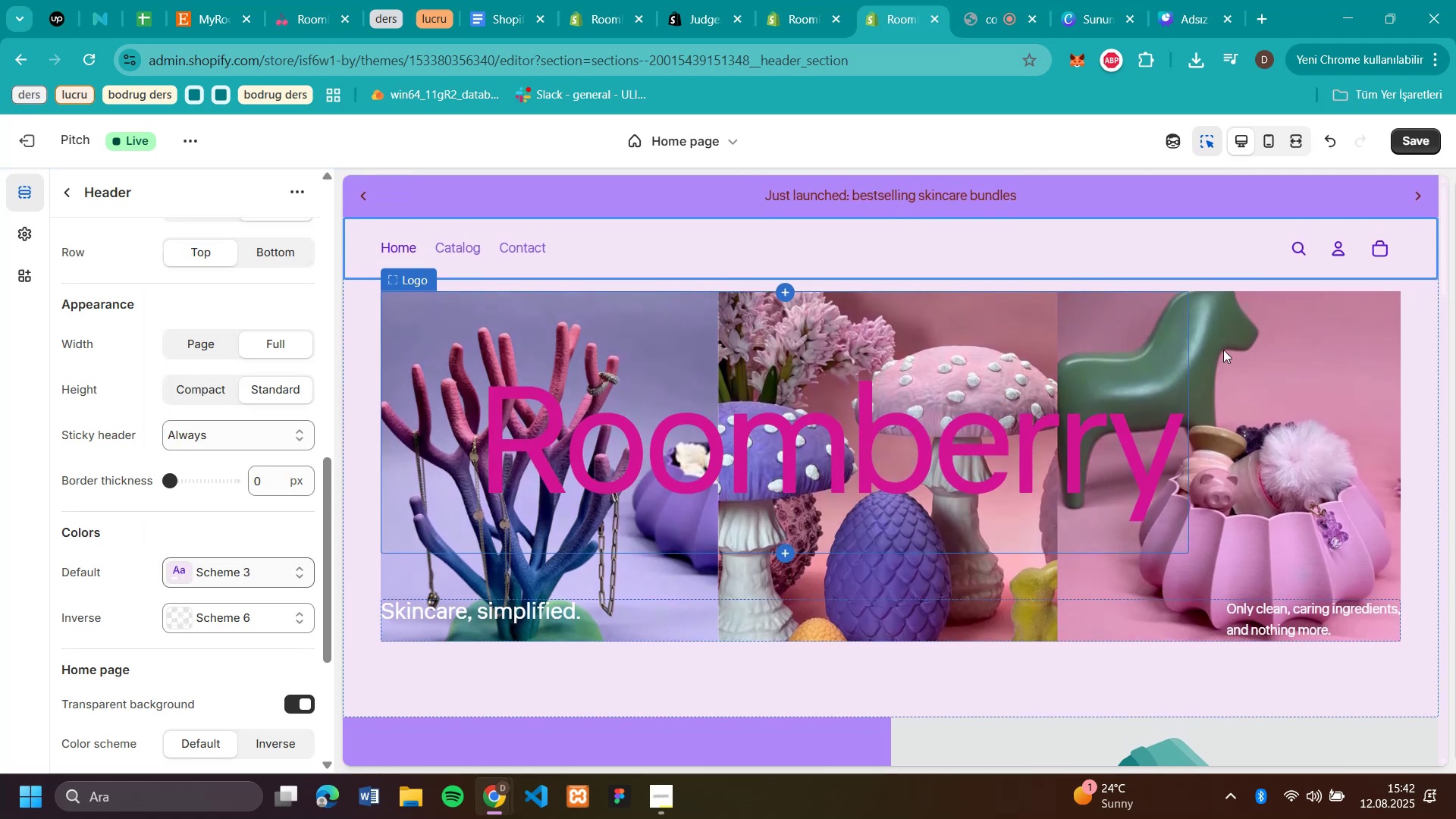 
scroll: coordinate [1428, 355], scroll_direction: down, amount: 18.0
 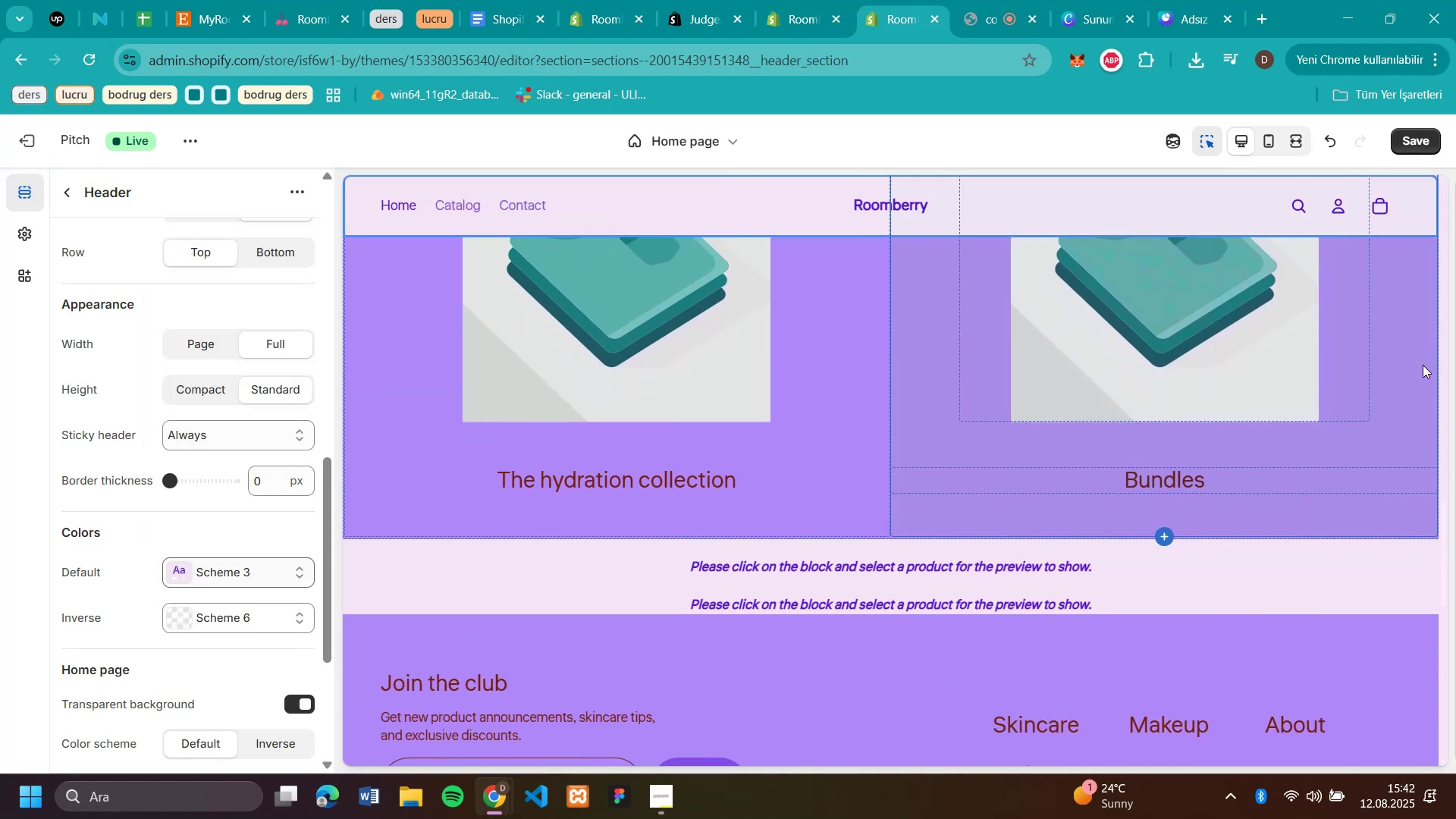 
scroll: coordinate [1405, 363], scroll_direction: none, amount: 0.0
 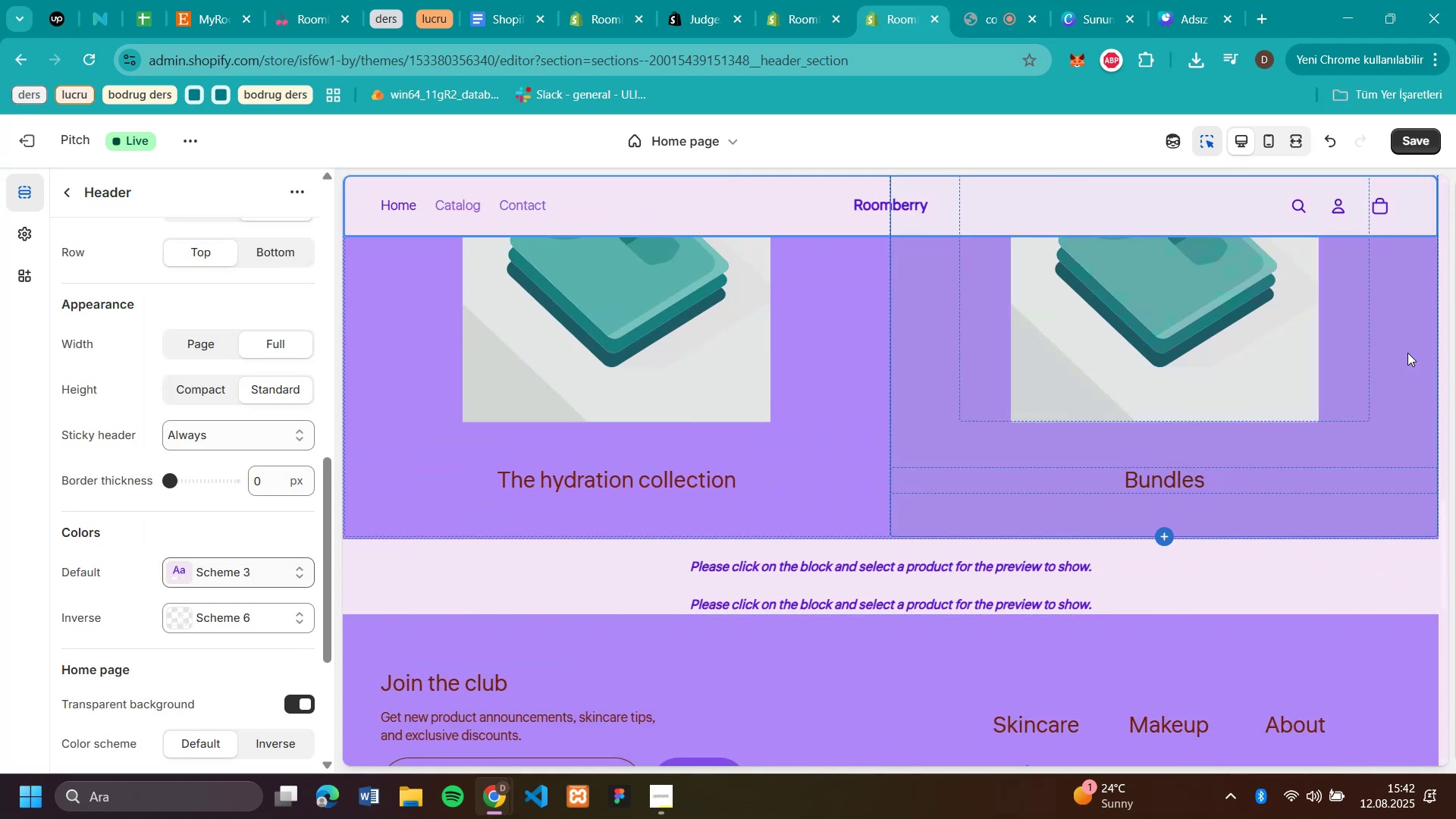 
scroll: coordinate [1357, 266], scroll_direction: down, amount: 14.0
 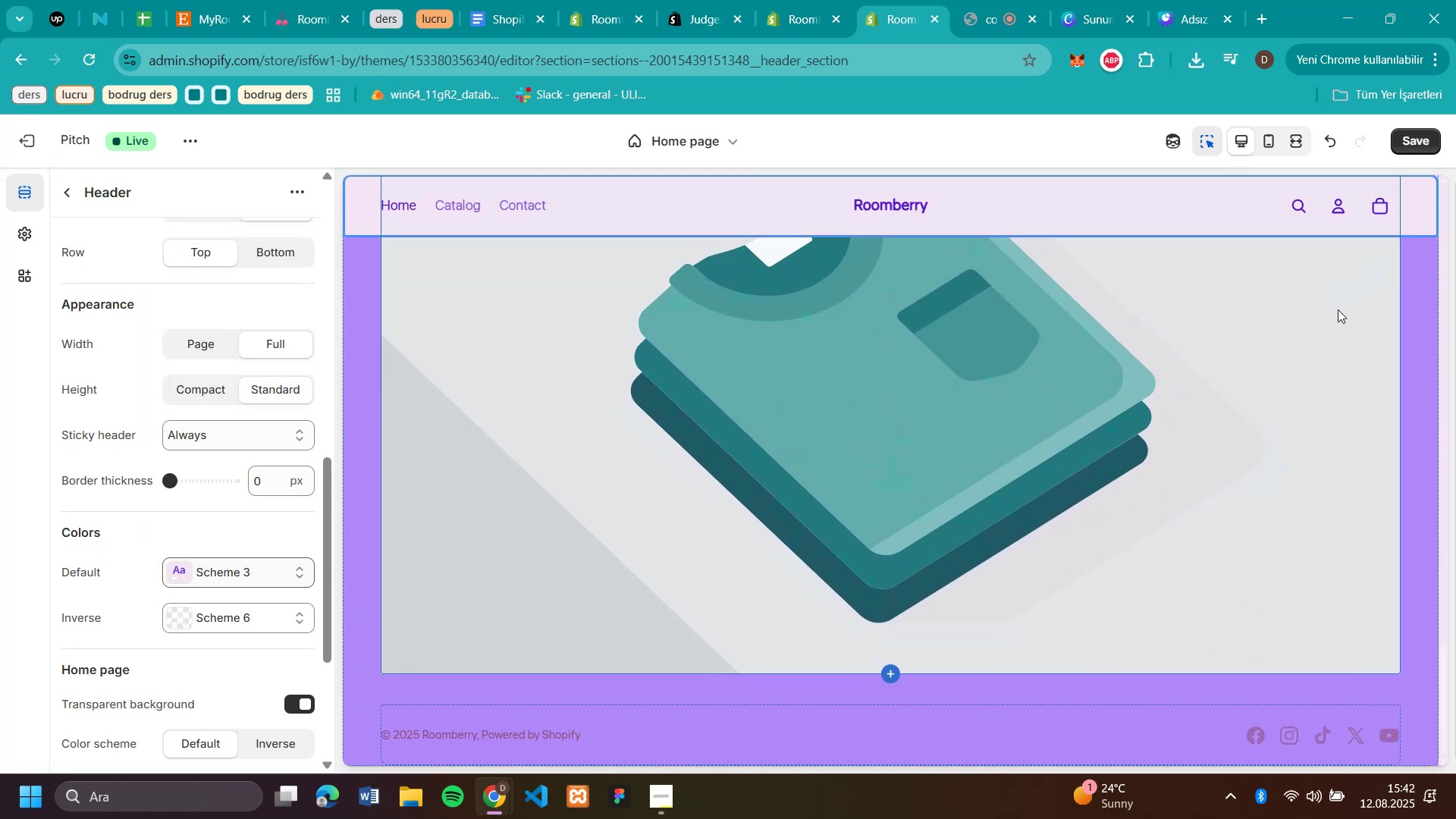 
scroll: coordinate [1015, 282], scroll_direction: up, amount: 31.0
 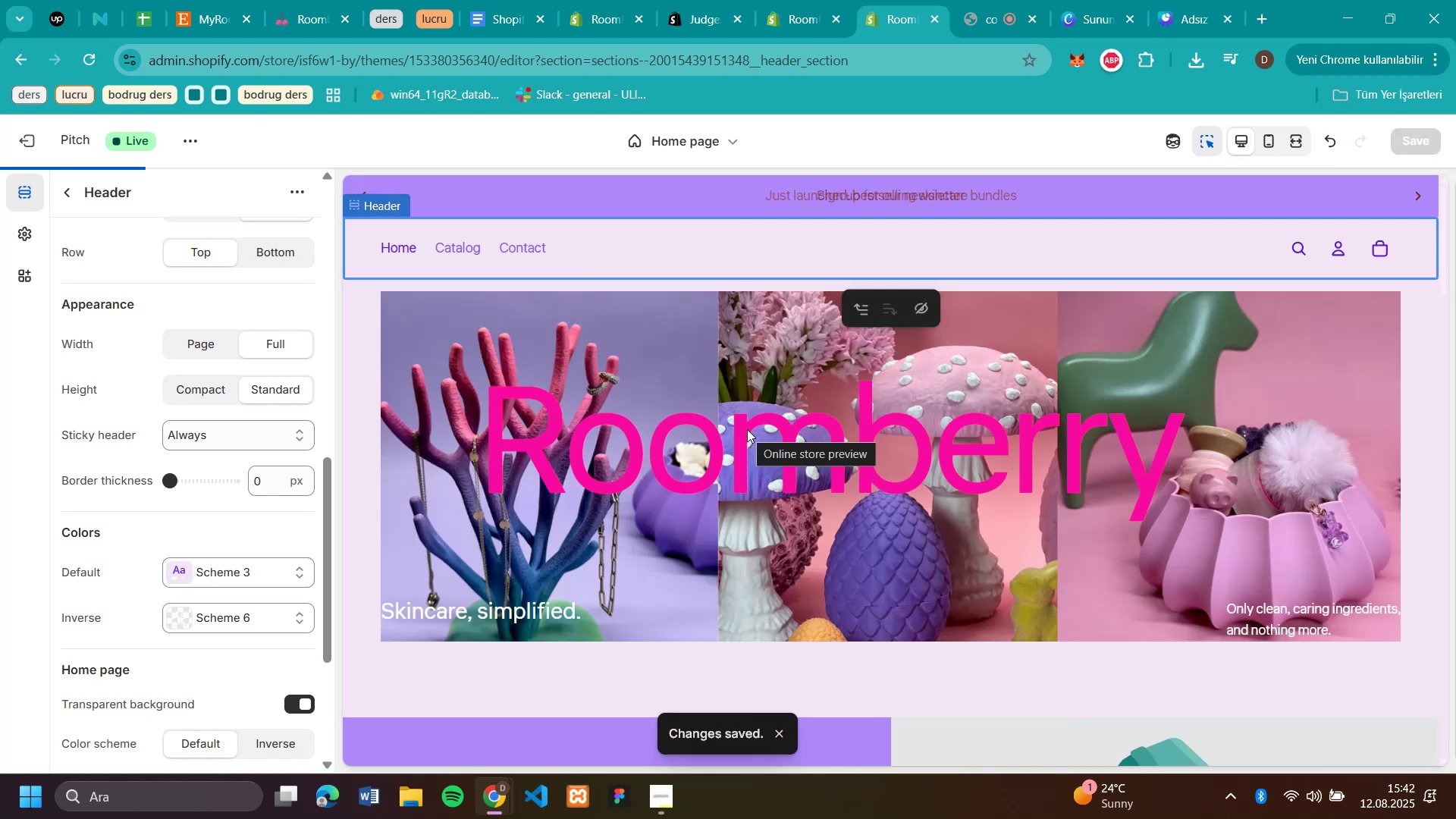 
wait(5.47)
 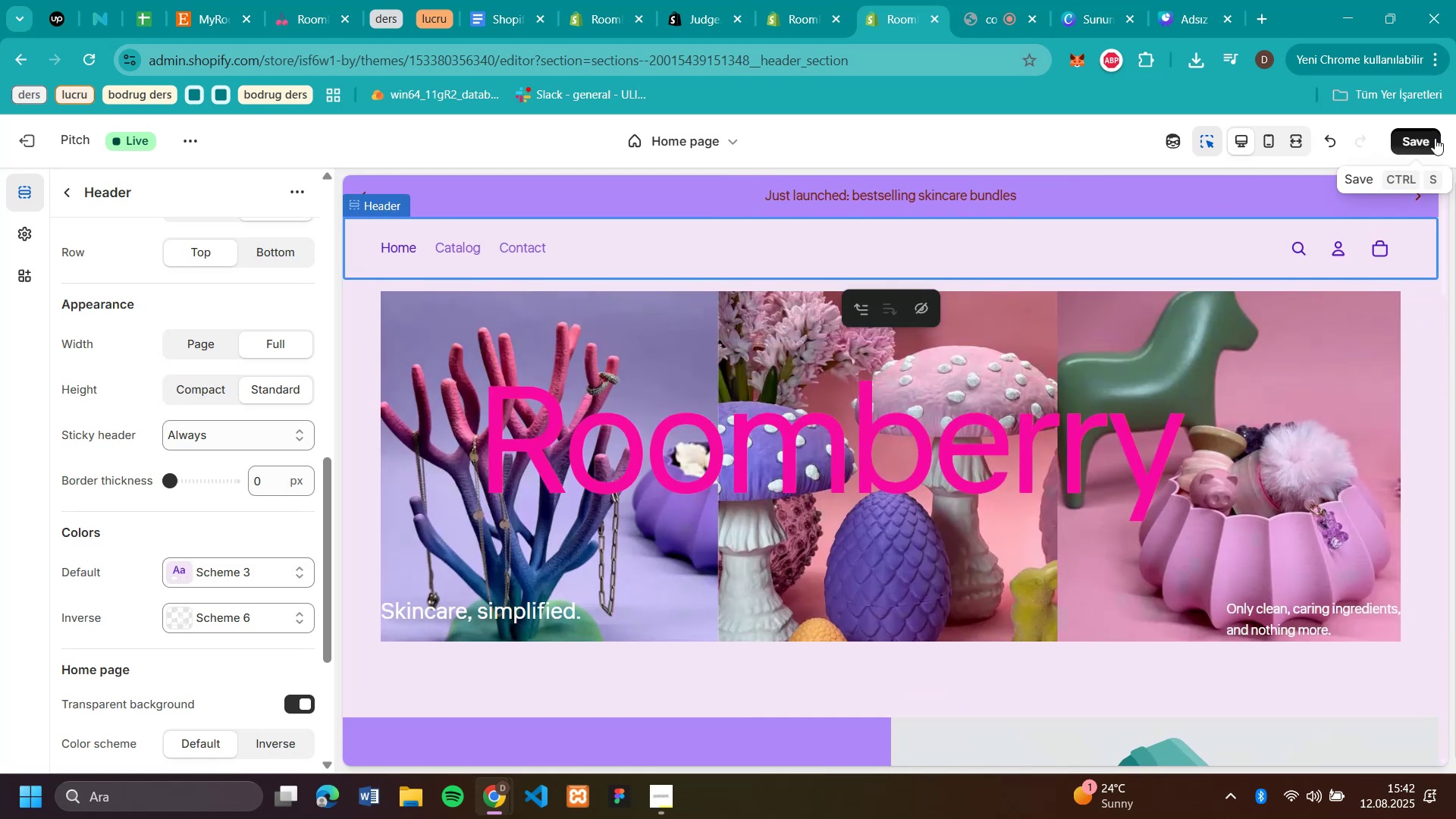 
scroll: coordinate [747, 429], scroll_direction: down, amount: 2.0
 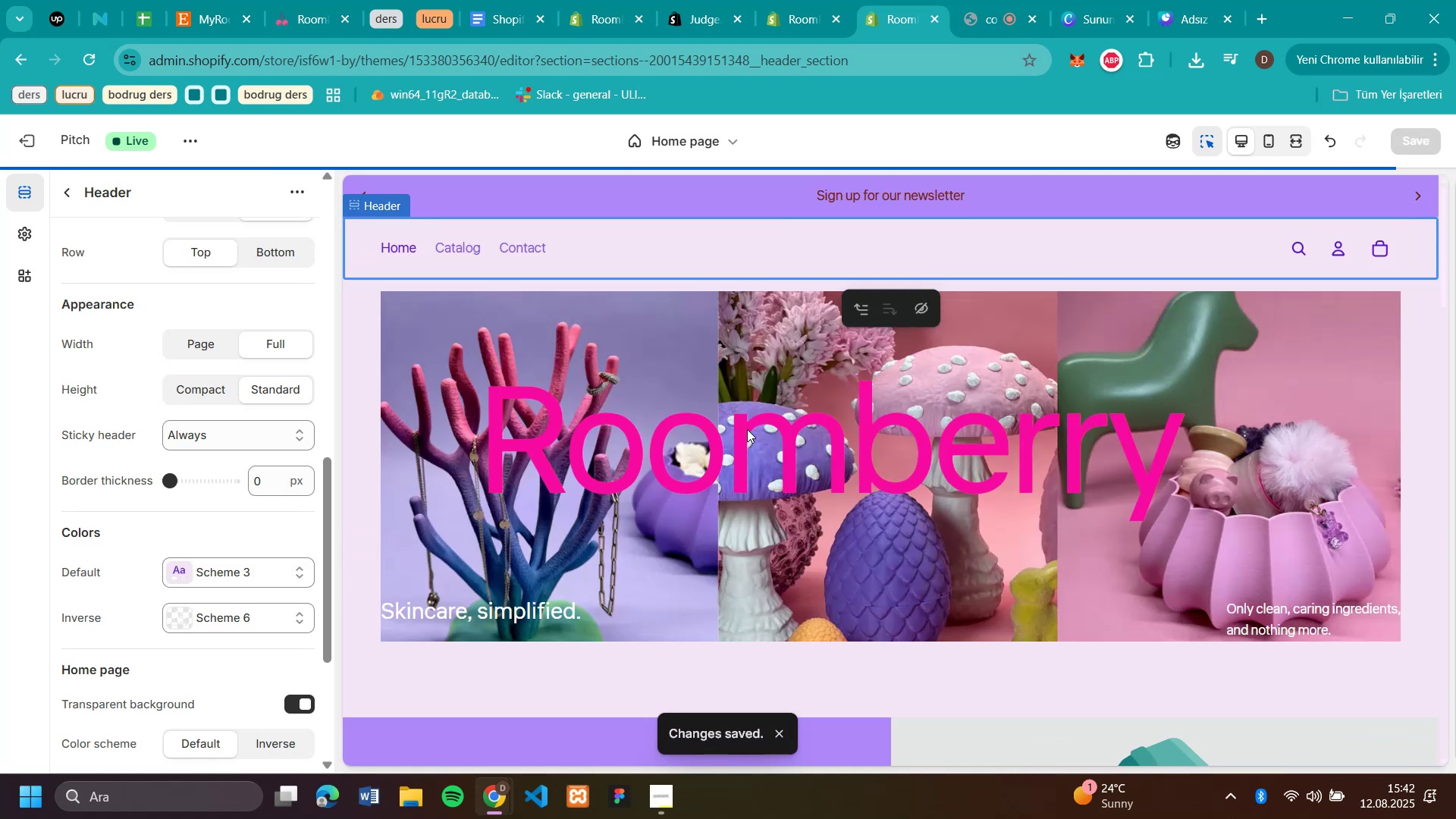 
scroll: coordinate [747, 429], scroll_direction: up, amount: 2.0
 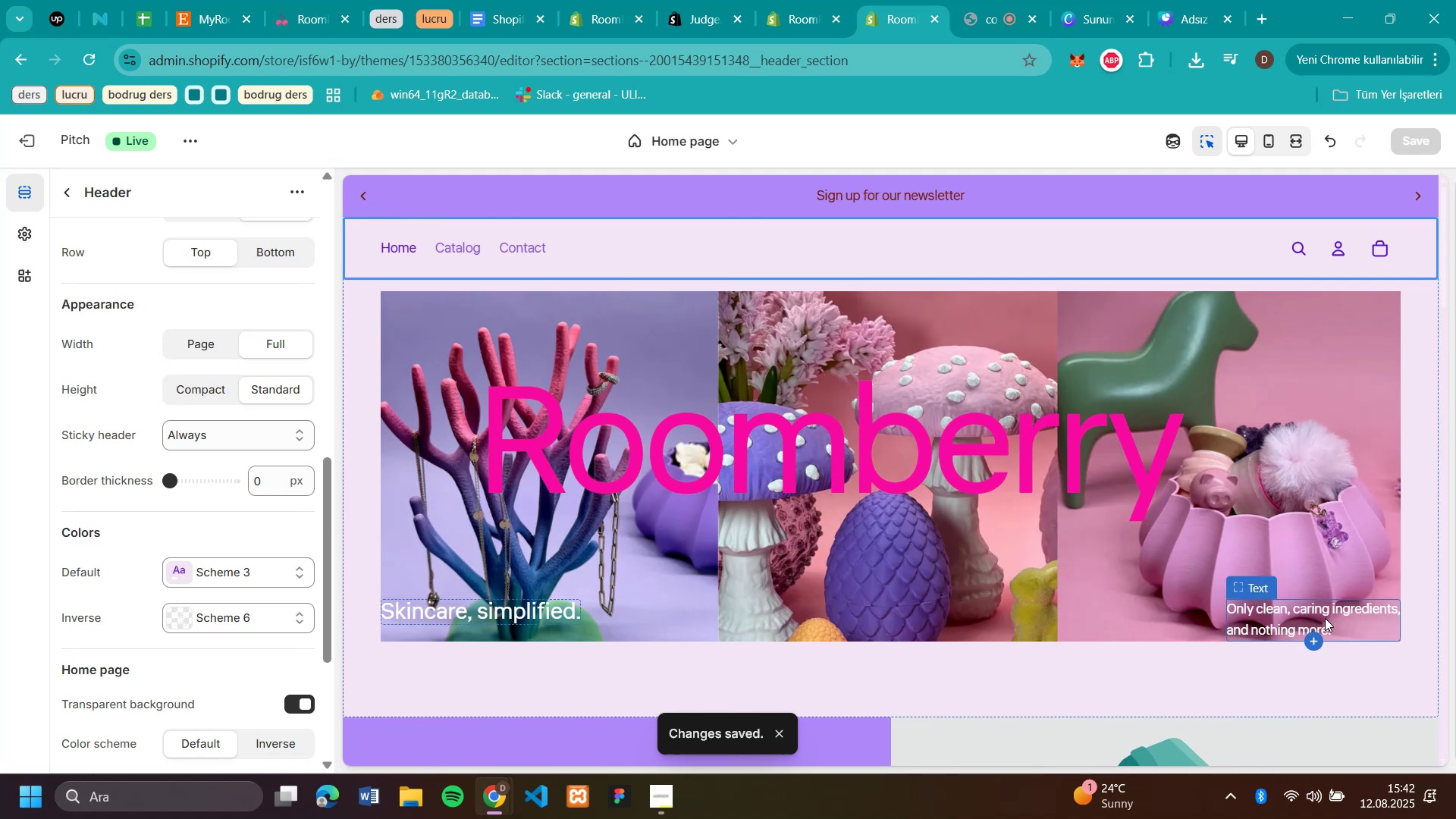 
scroll: coordinate [1286, 578], scroll_direction: down, amount: 5.0
 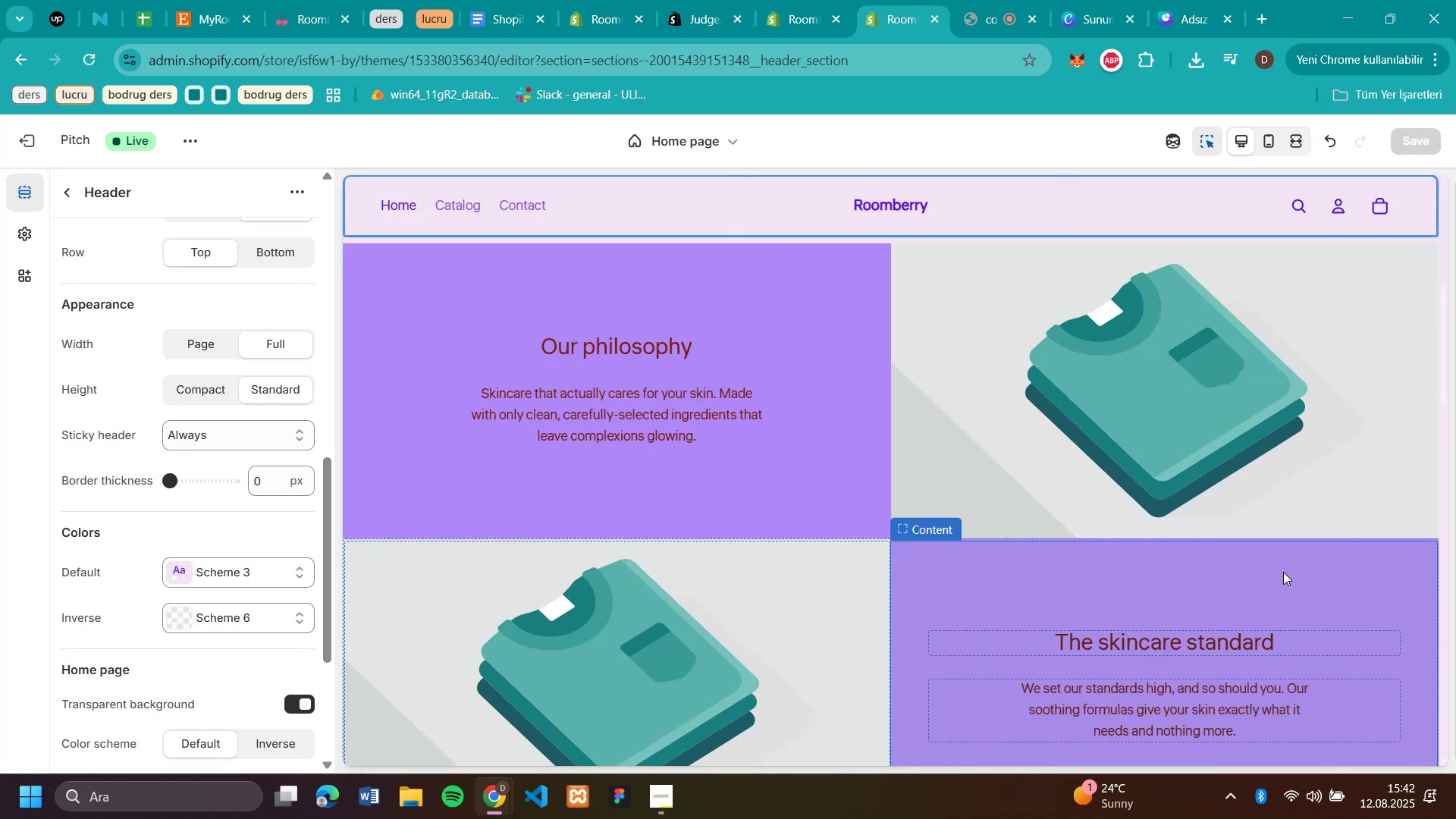 
scroll: coordinate [1283, 572], scroll_direction: up, amount: 1.0
 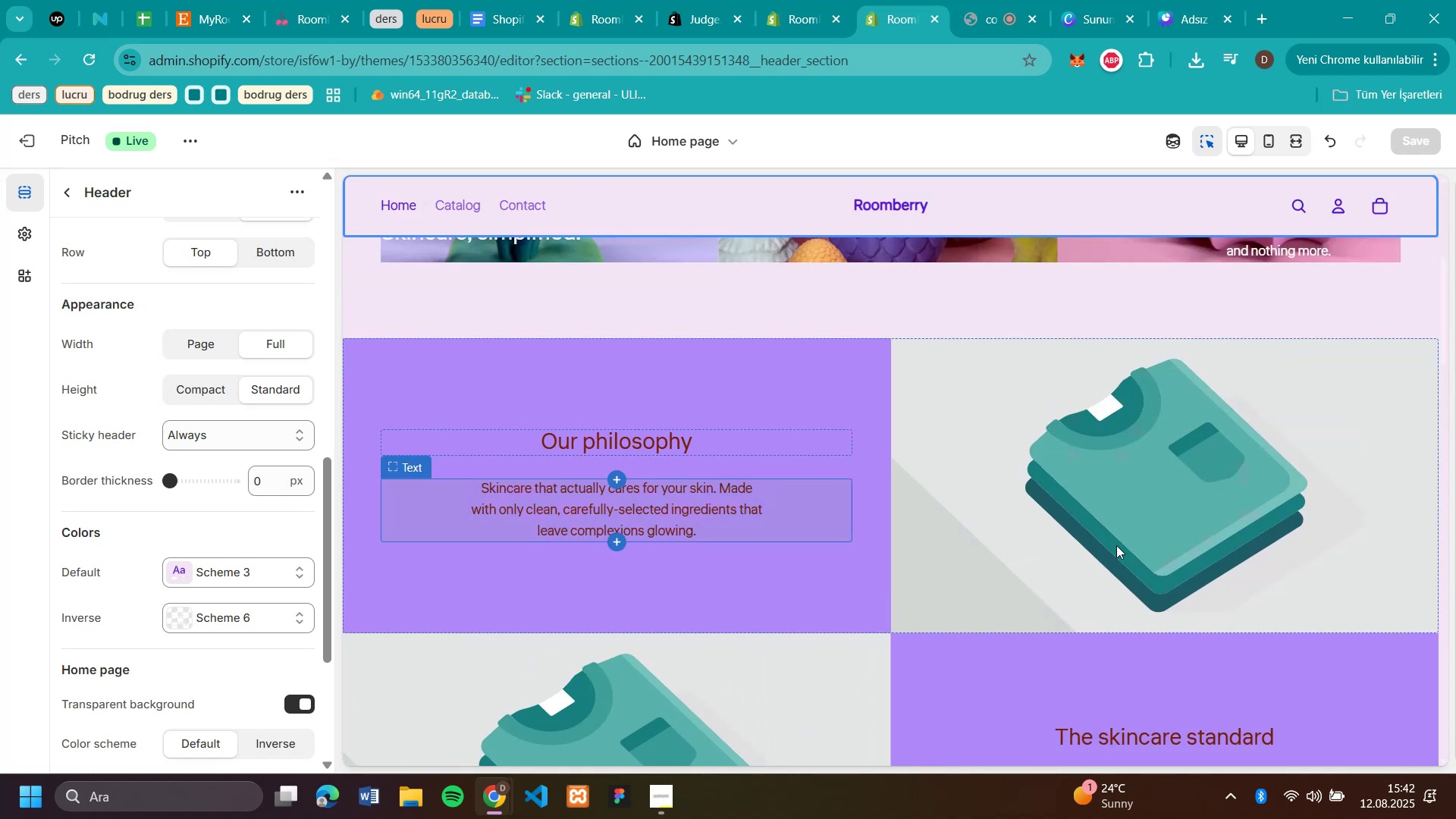 
scroll: coordinate [1028, 583], scroll_direction: down, amount: 13.0
 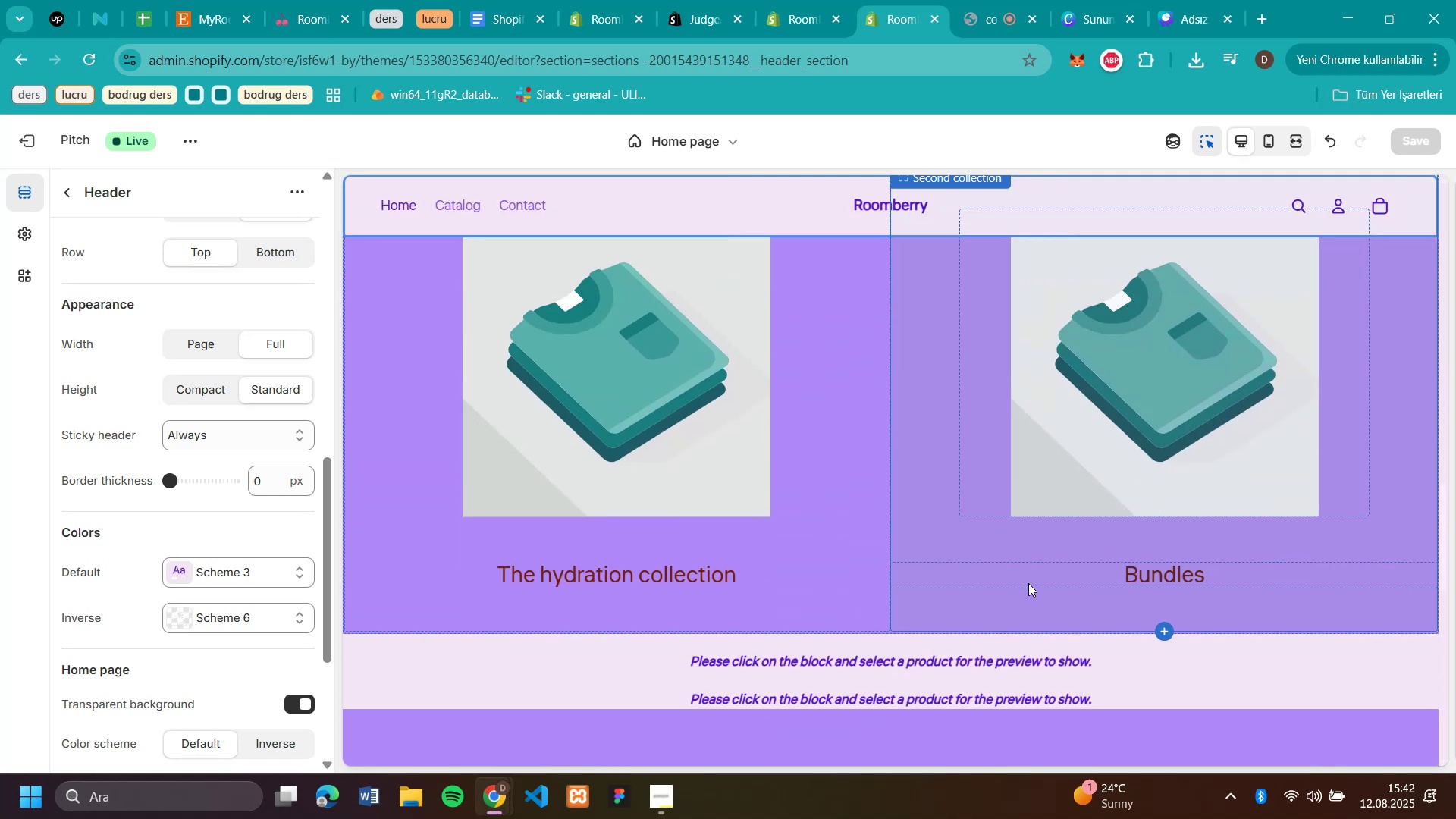 
scroll: coordinate [1028, 583], scroll_direction: up, amount: 3.0
 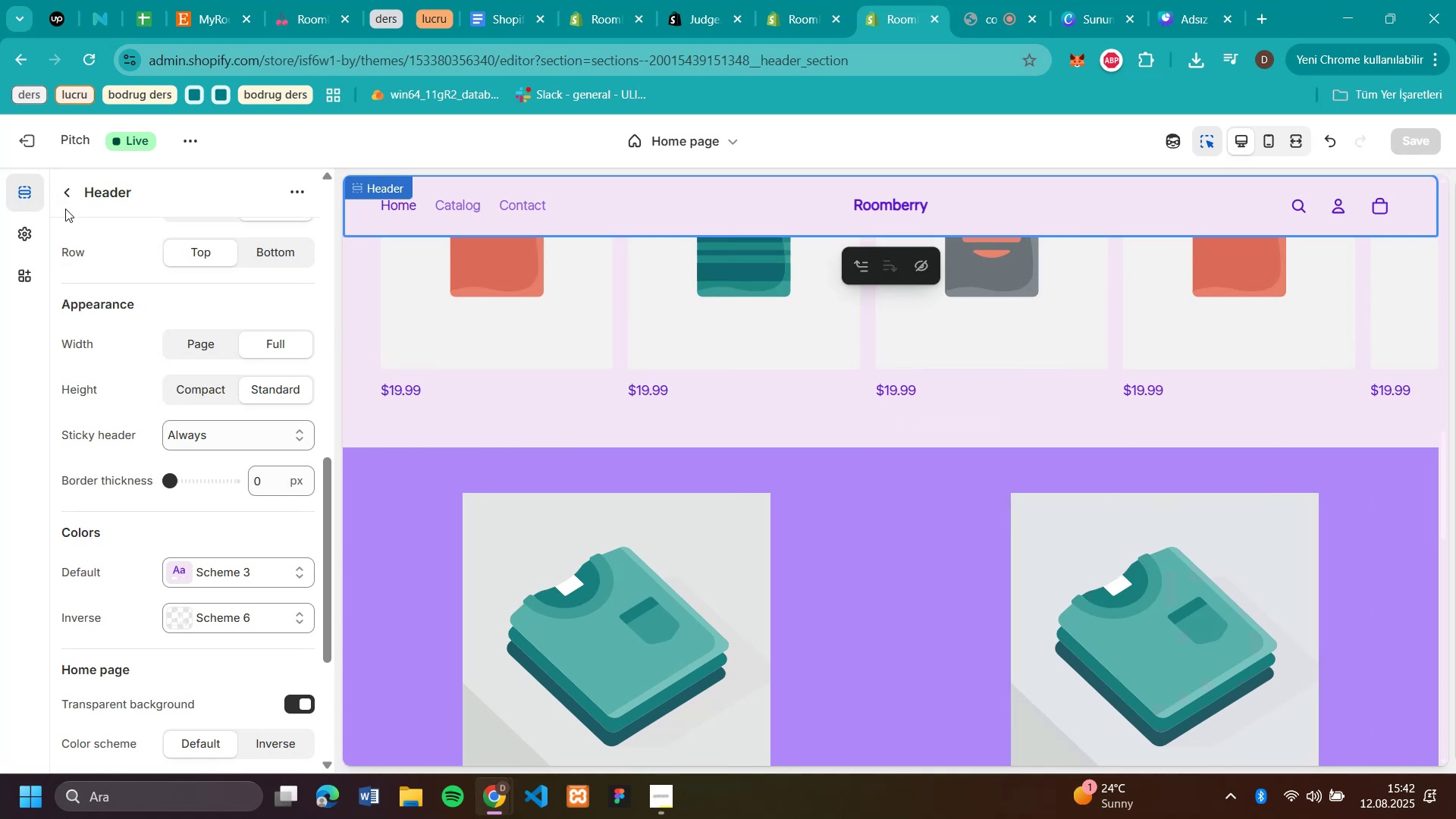 
left_click([69, 195])
 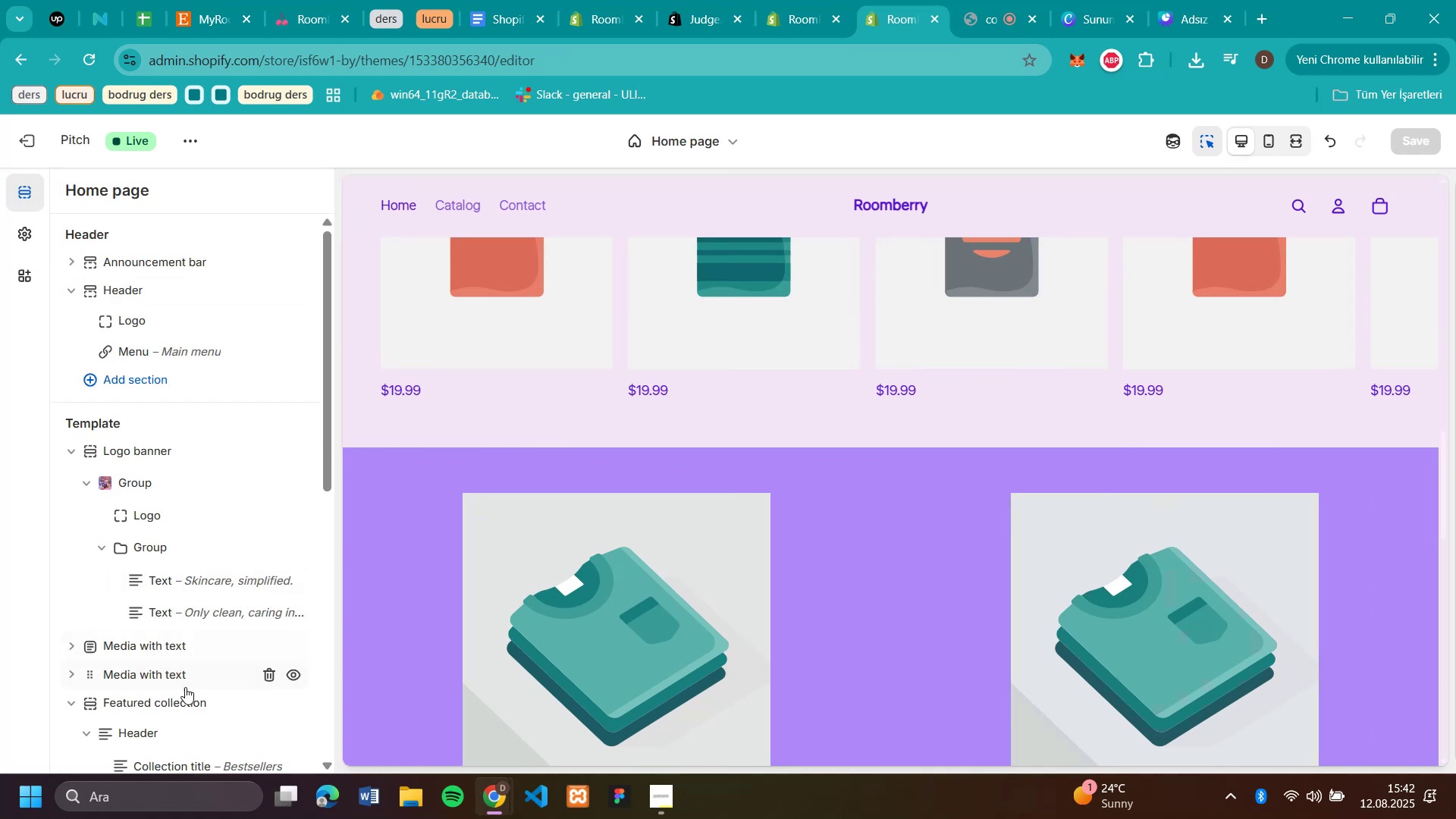 
scroll: coordinate [177, 642], scroll_direction: down, amount: 1.0
 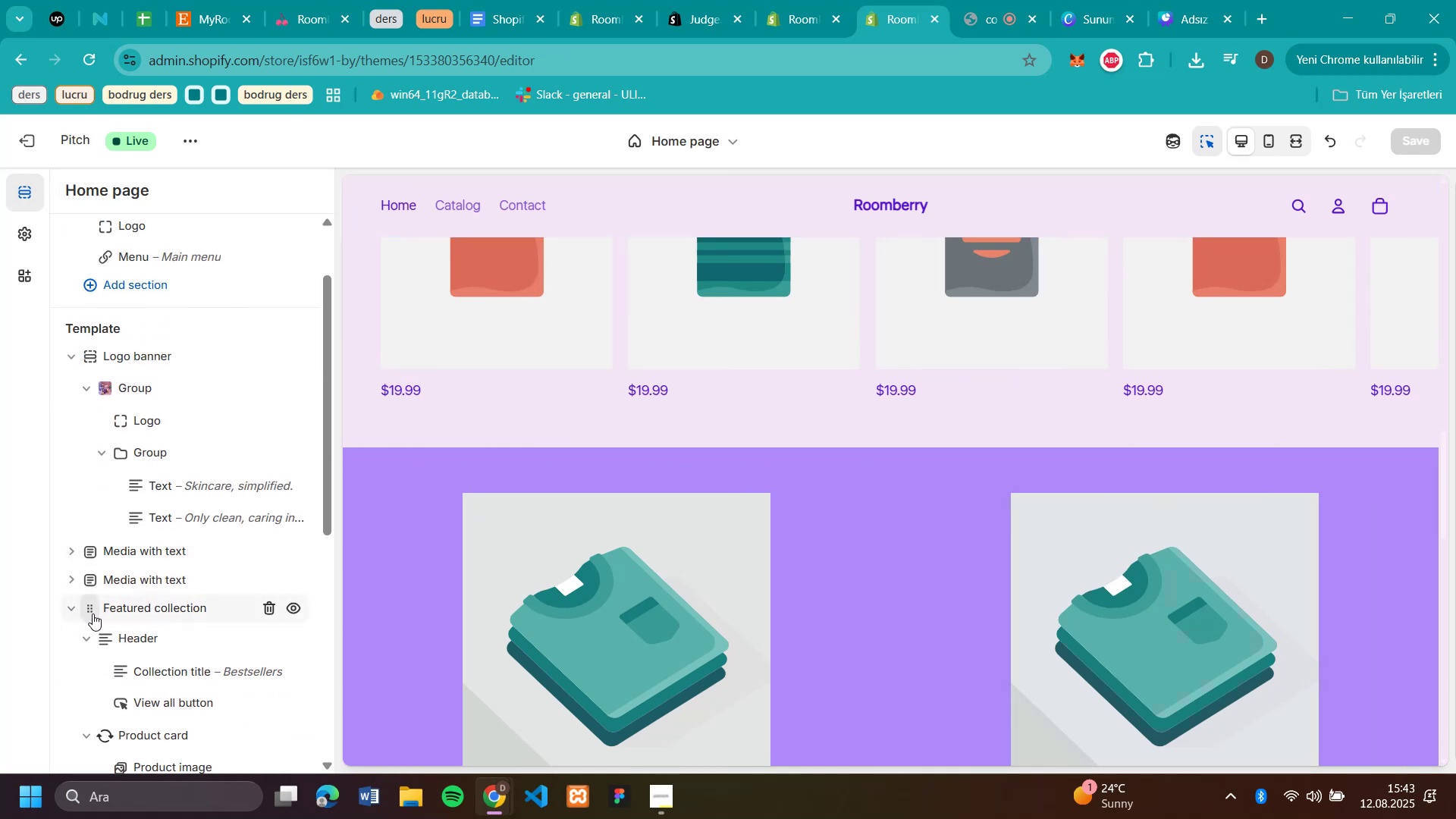 
left_click_drag(start_coordinate=[93, 613], to_coordinate=[124, 541])
 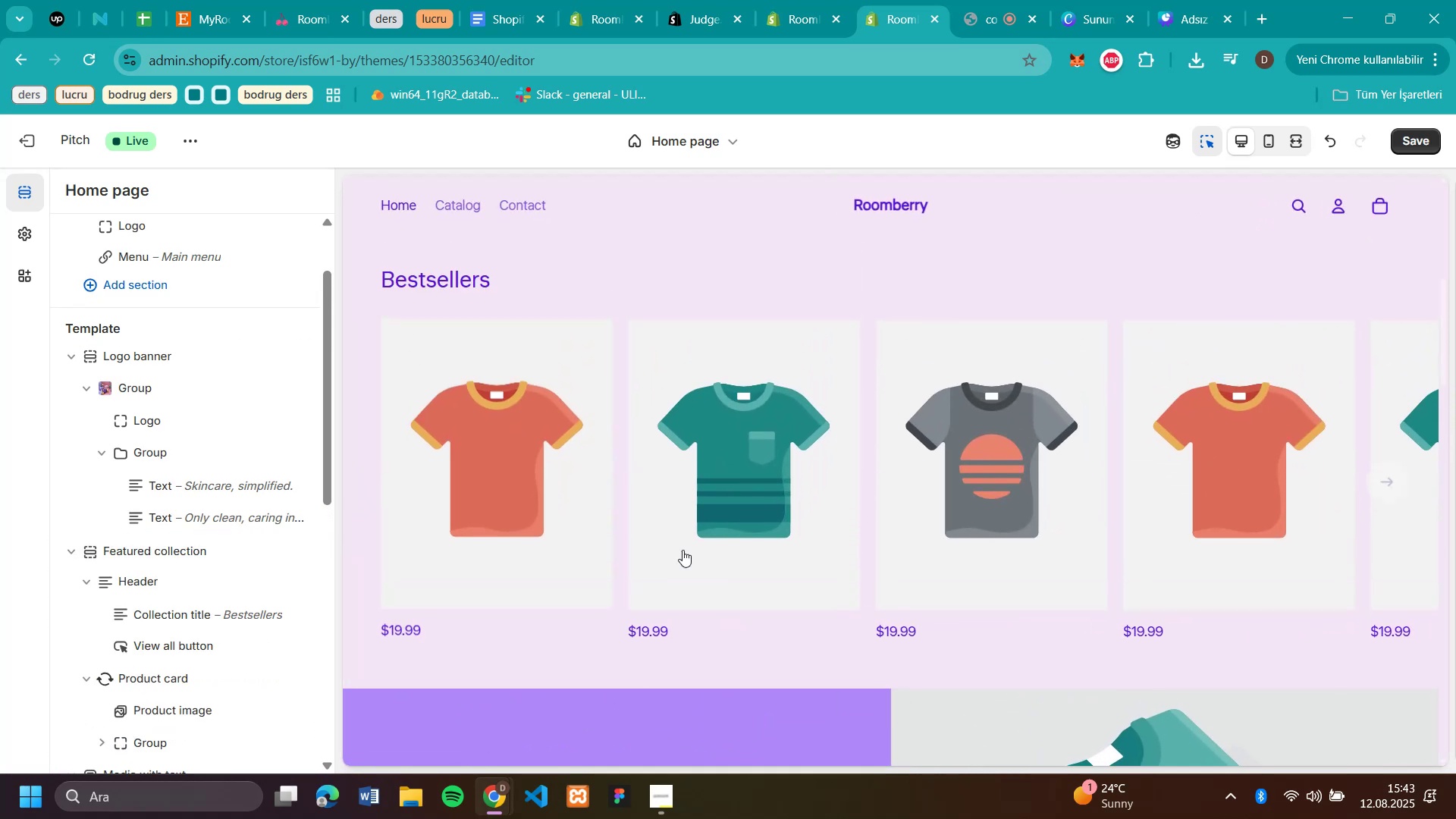 
scroll: coordinate [743, 521], scroll_direction: none, amount: 0.0
 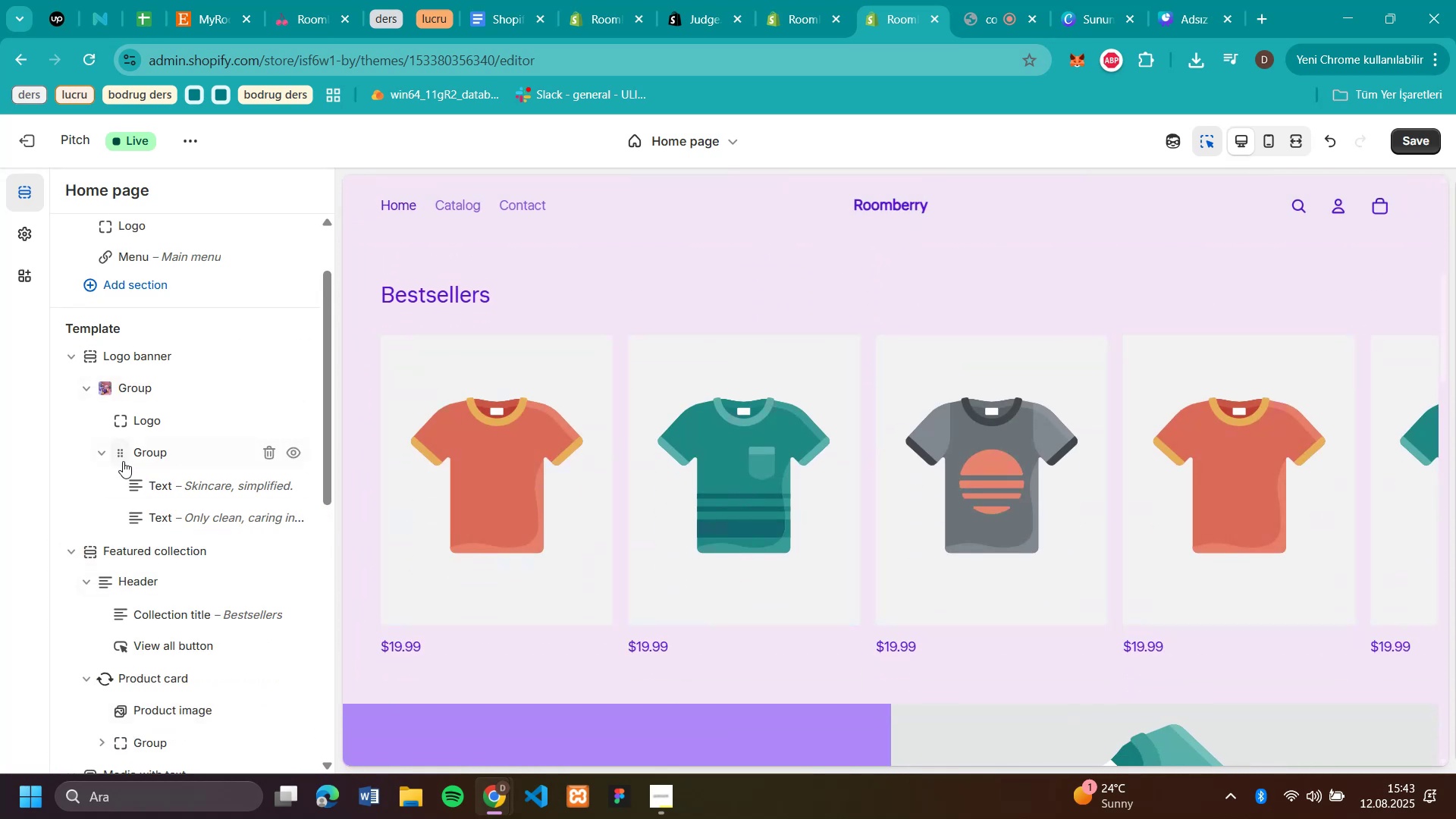 
left_click([101, 457])
 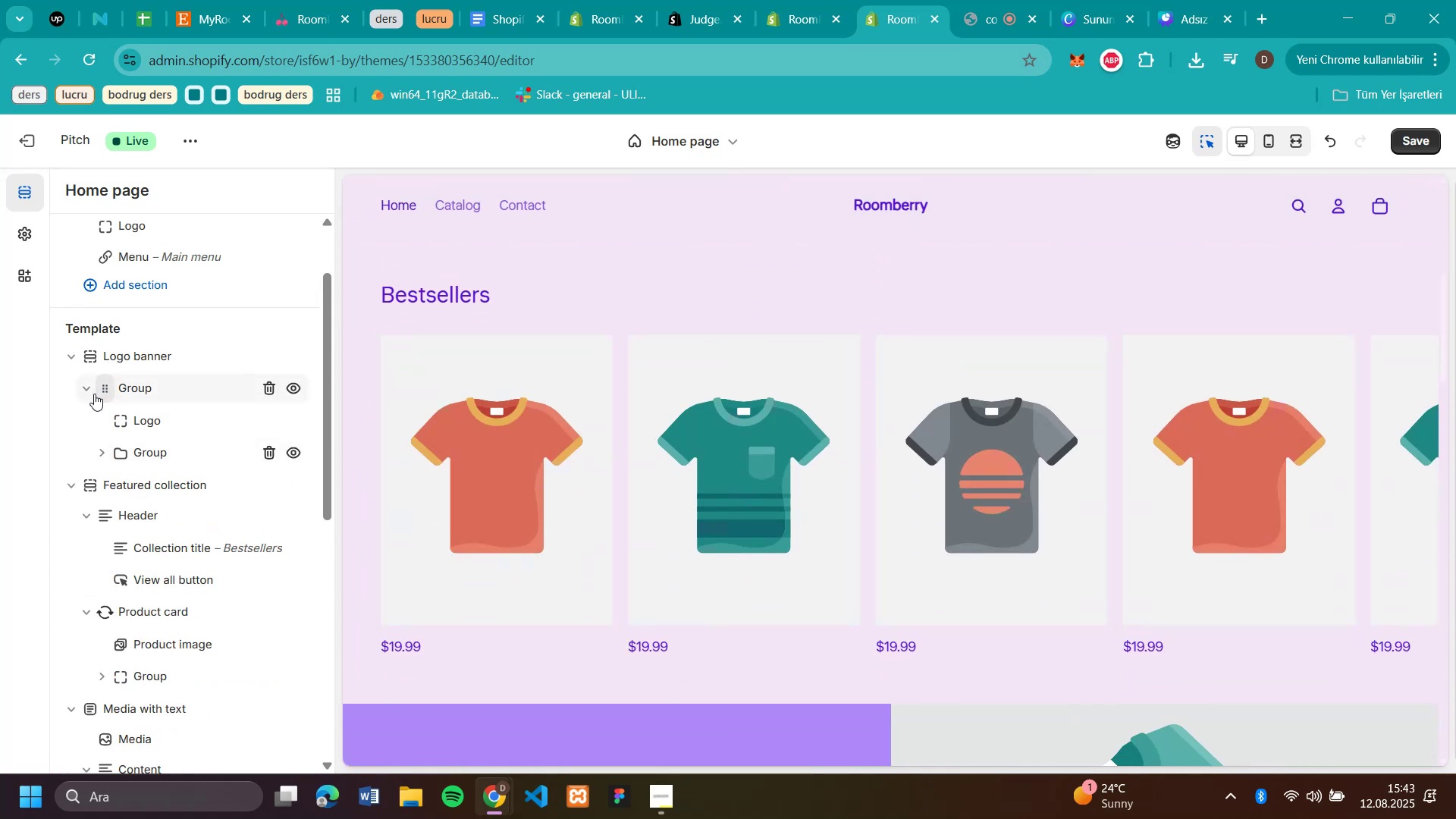 
left_click([86, 391])
 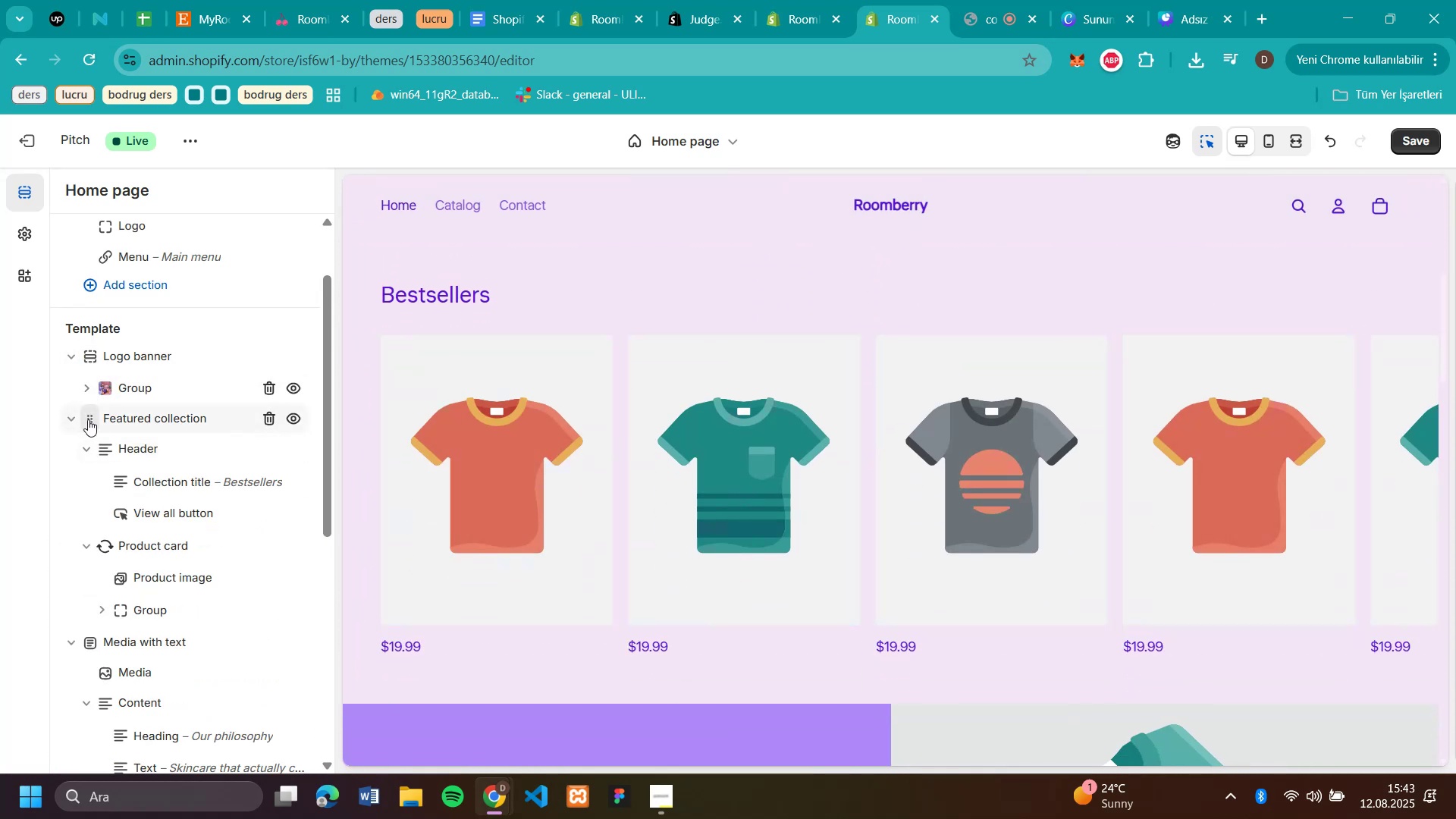 
left_click_drag(start_coordinate=[88, 419], to_coordinate=[94, 357])
 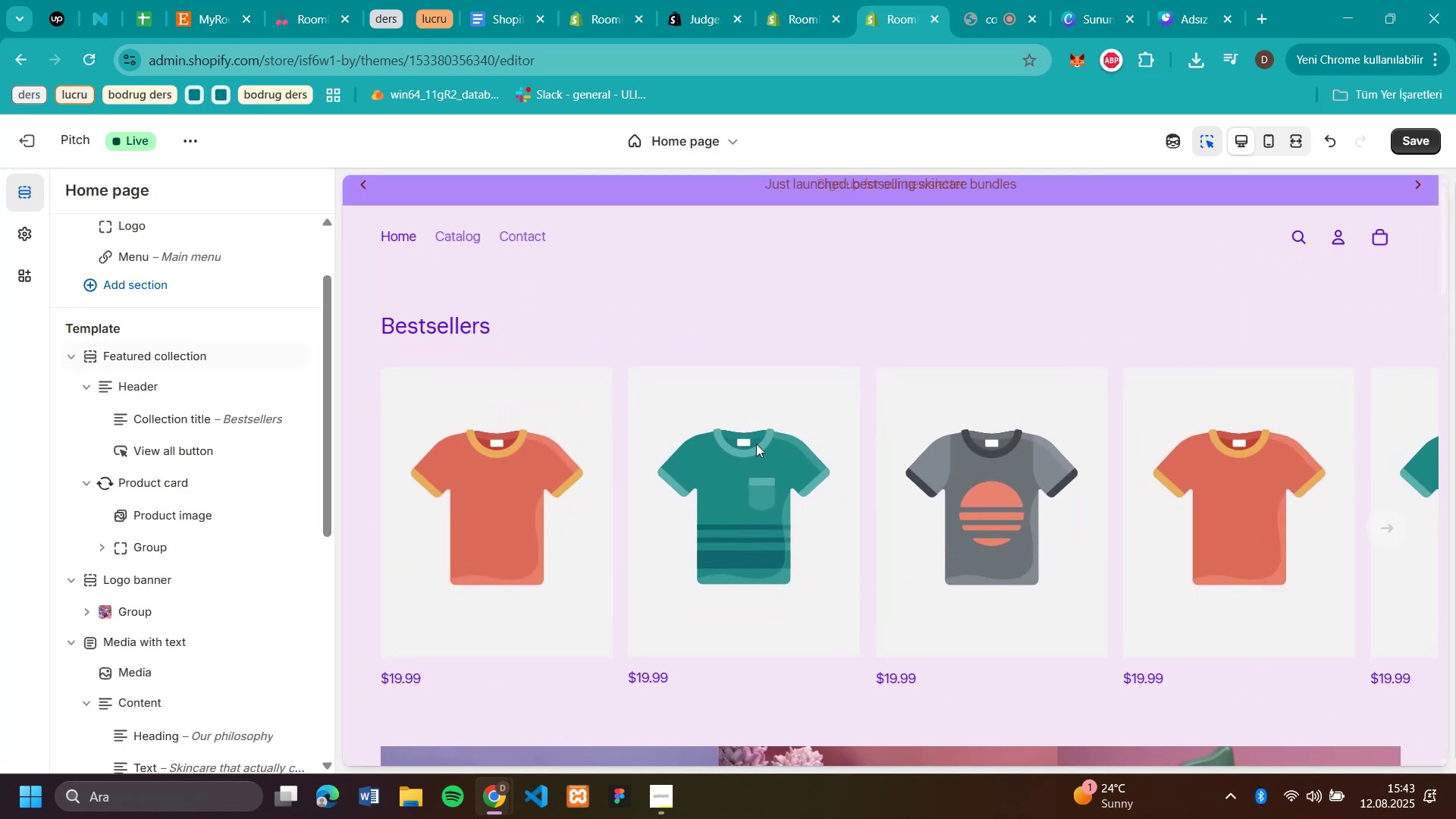 
scroll: coordinate [649, 425], scroll_direction: up, amount: 9.0
 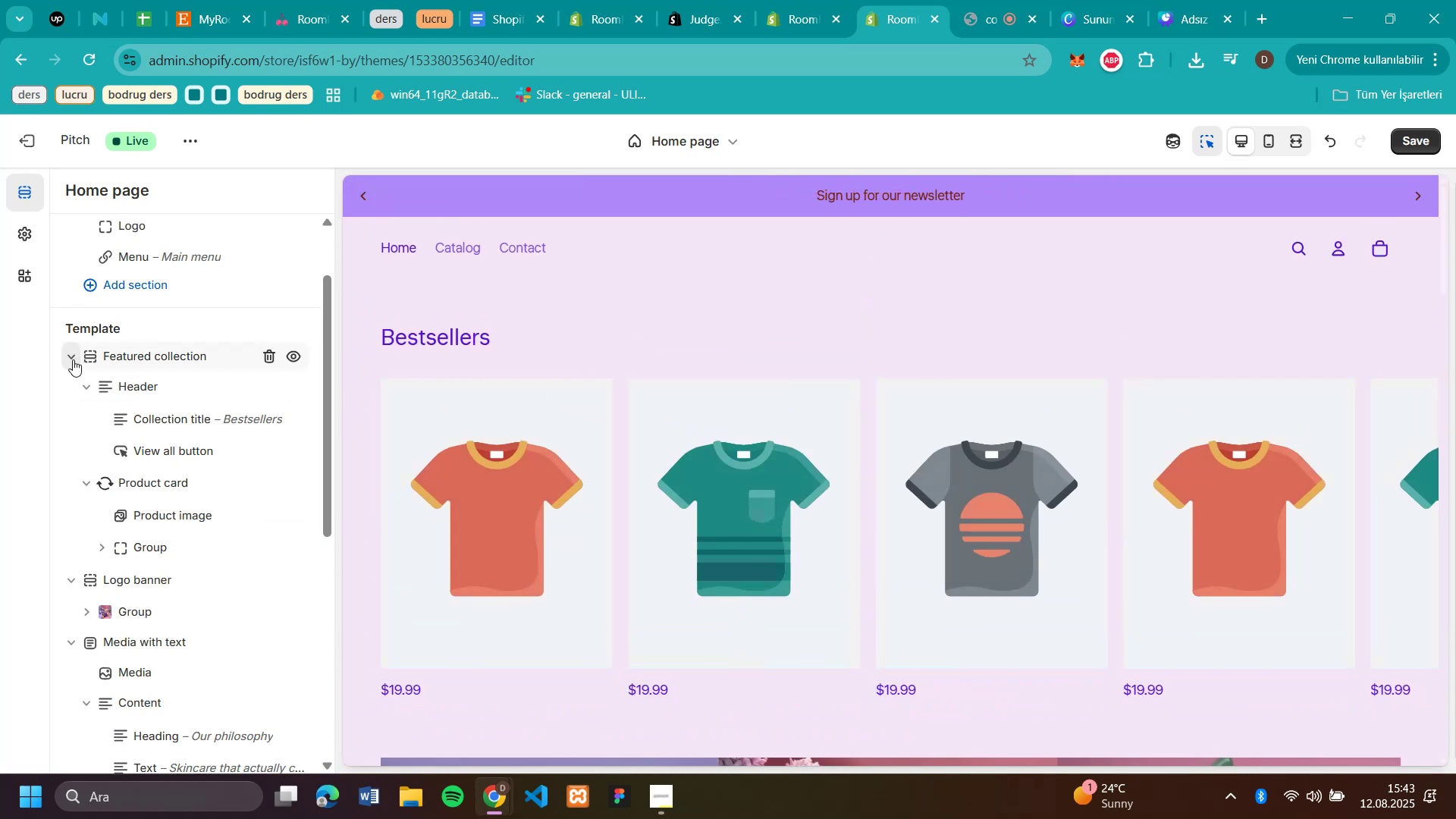 
left_click_drag(start_coordinate=[86, 354], to_coordinate=[87, 440])
 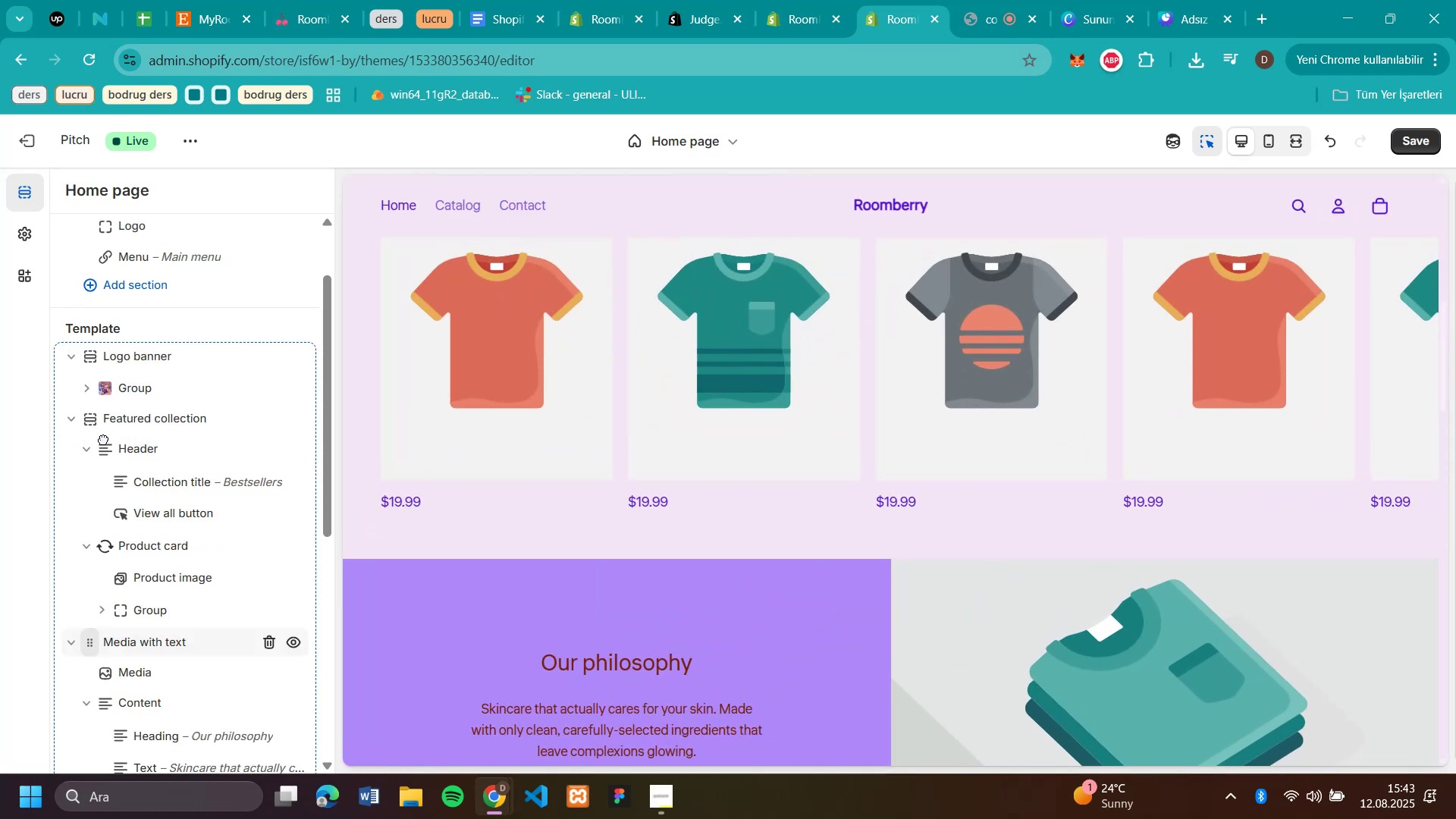 
scroll: coordinate [1001, 433], scroll_direction: up, amount: 9.0
 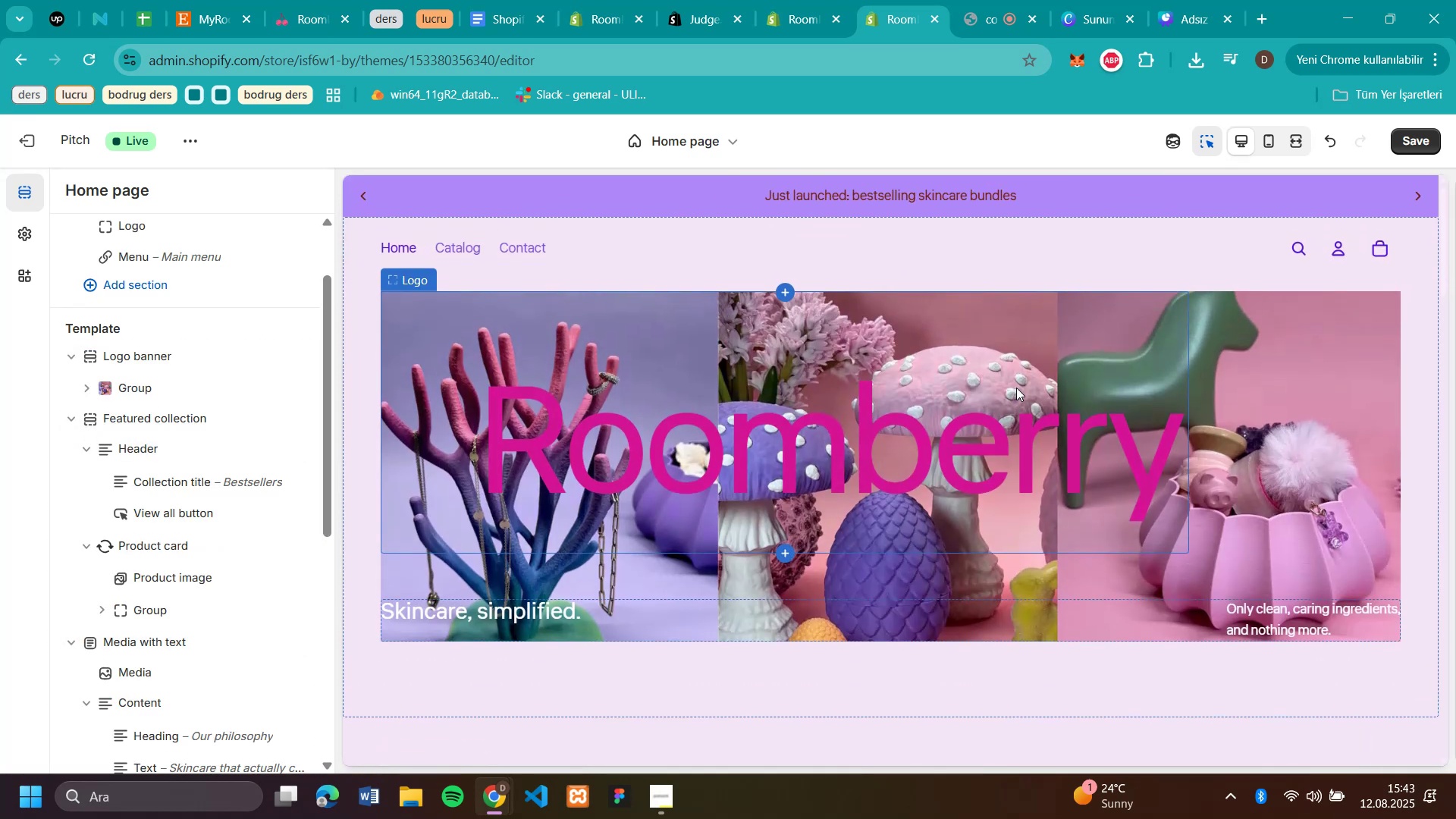 
scroll: coordinate [1120, 412], scroll_direction: down, amount: 16.0
 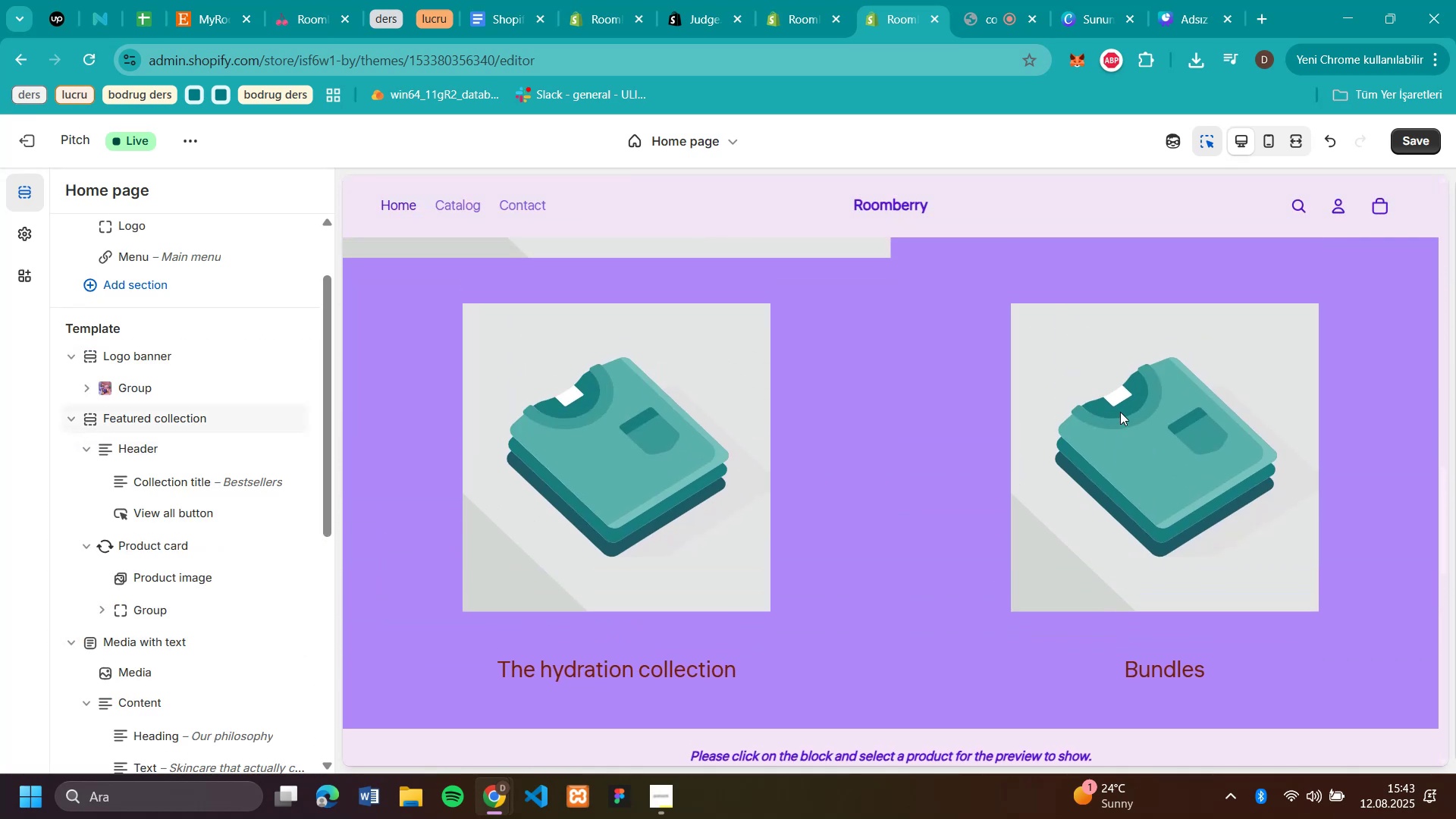 
scroll: coordinate [1120, 412], scroll_direction: up, amount: 15.0
 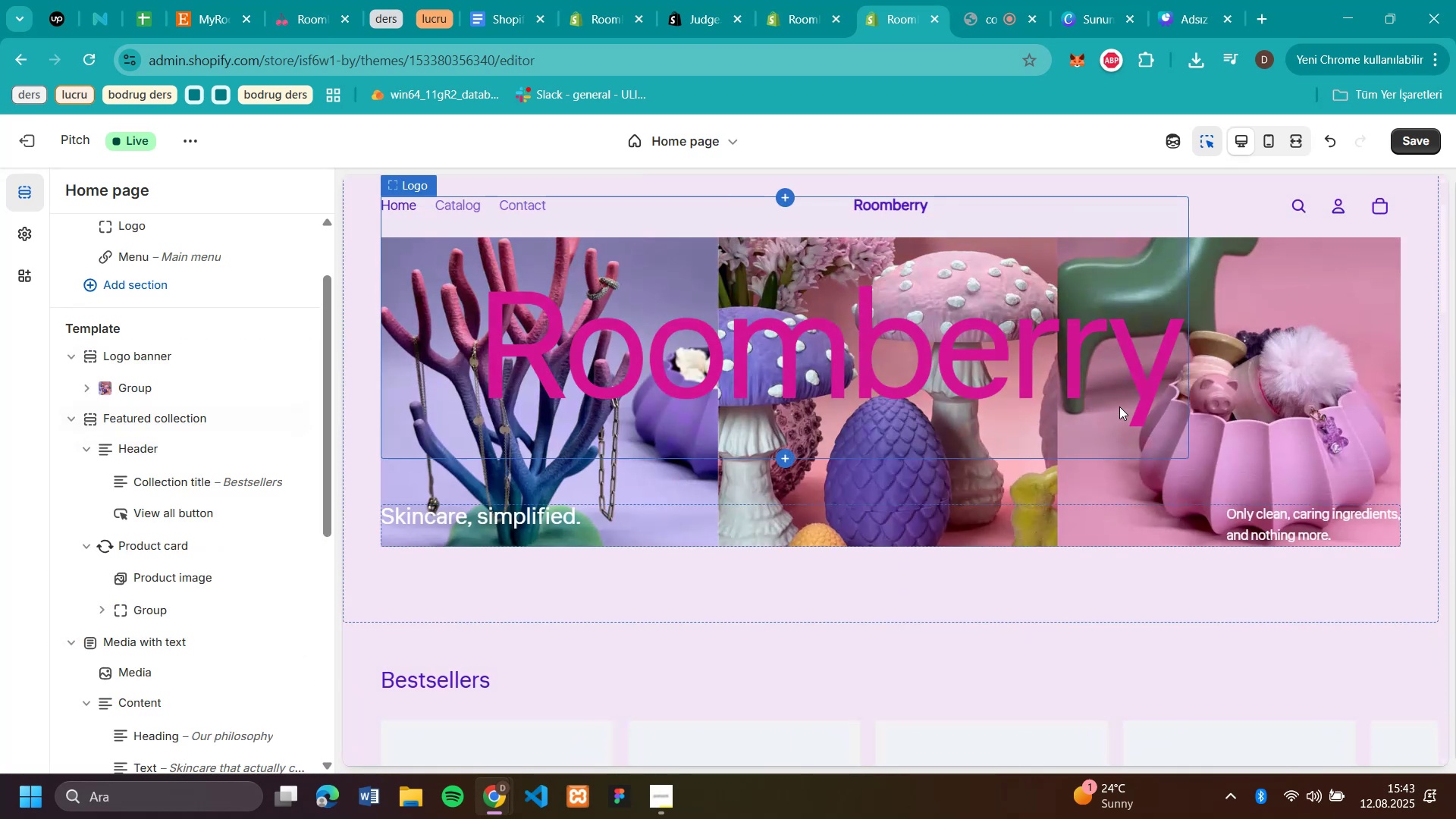 
scroll: coordinate [1119, 406], scroll_direction: down, amount: 10.0
 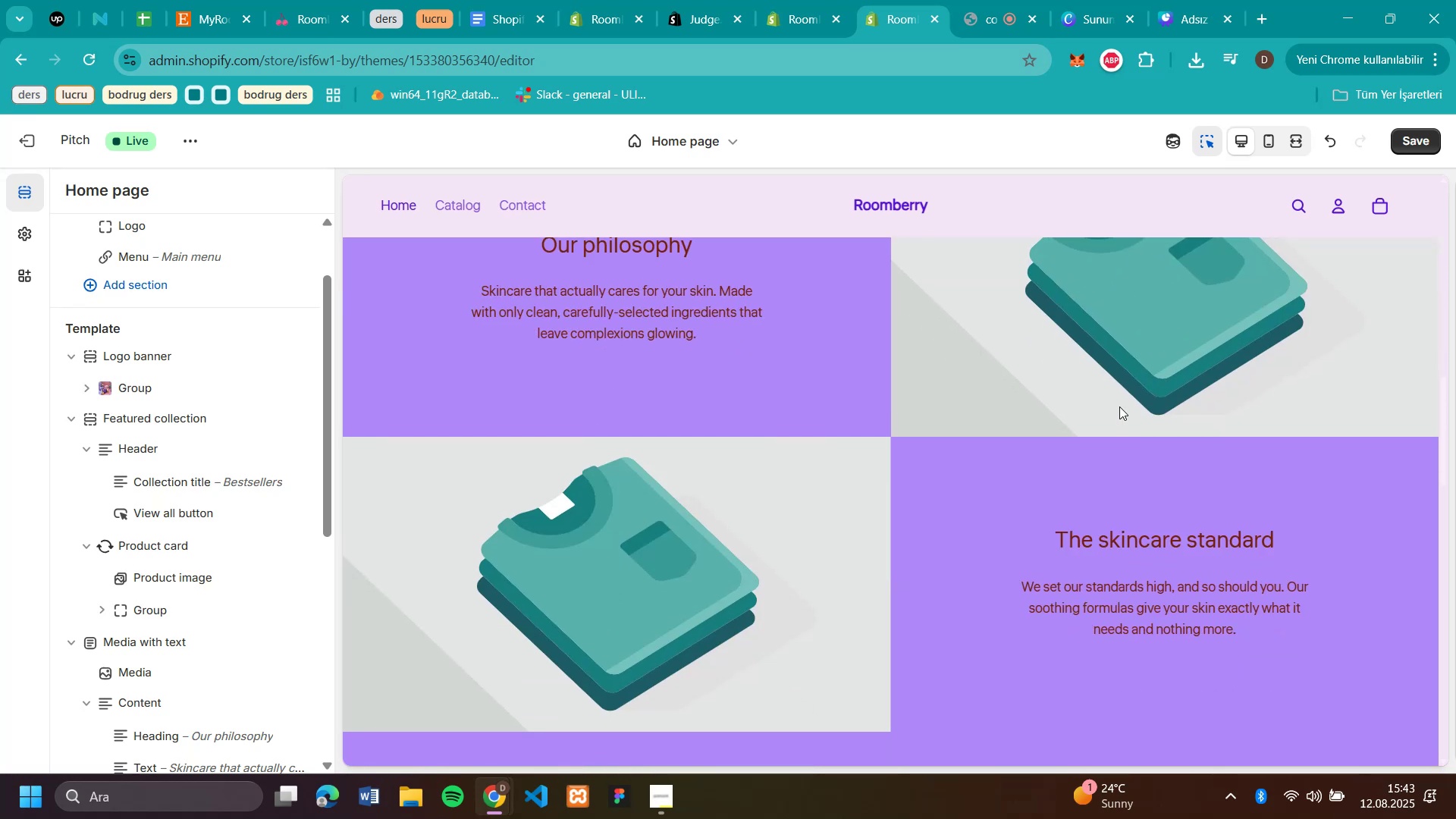 
scroll: coordinate [1119, 406], scroll_direction: none, amount: 0.0
 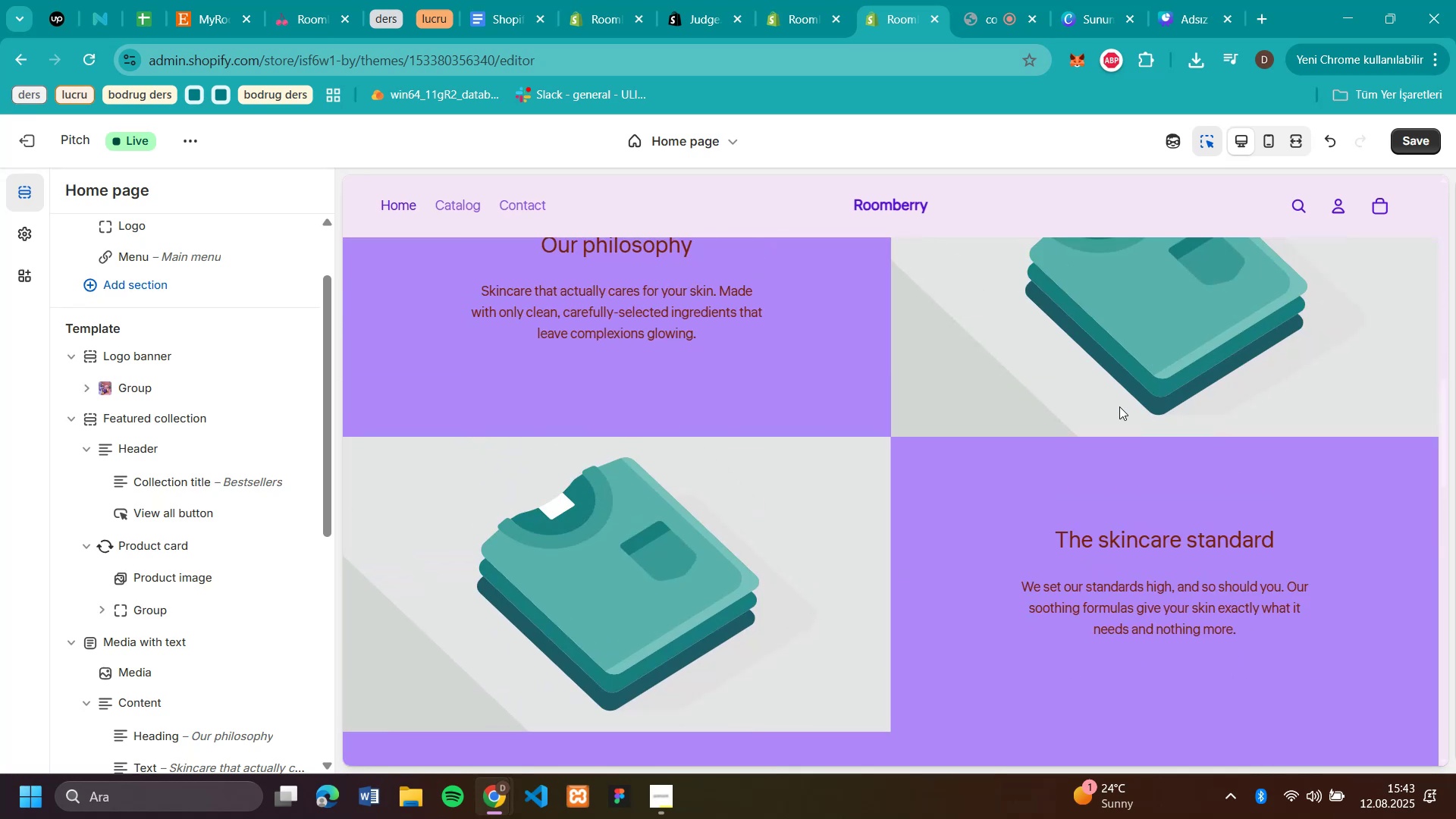 
scroll: coordinate [163, 566], scroll_direction: down, amount: 9.0
 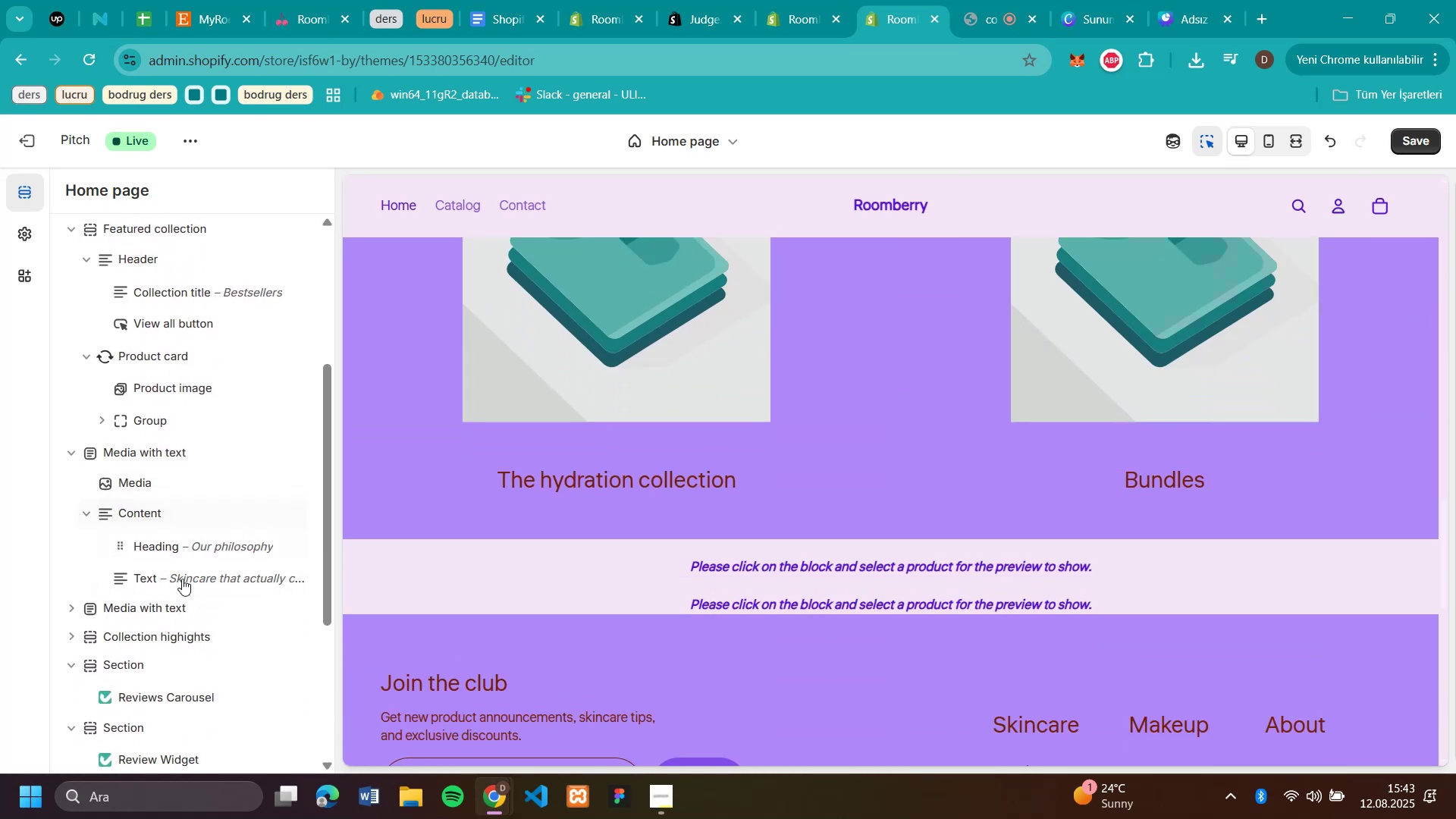 
scroll: coordinate [182, 585], scroll_direction: up, amount: 1.0
 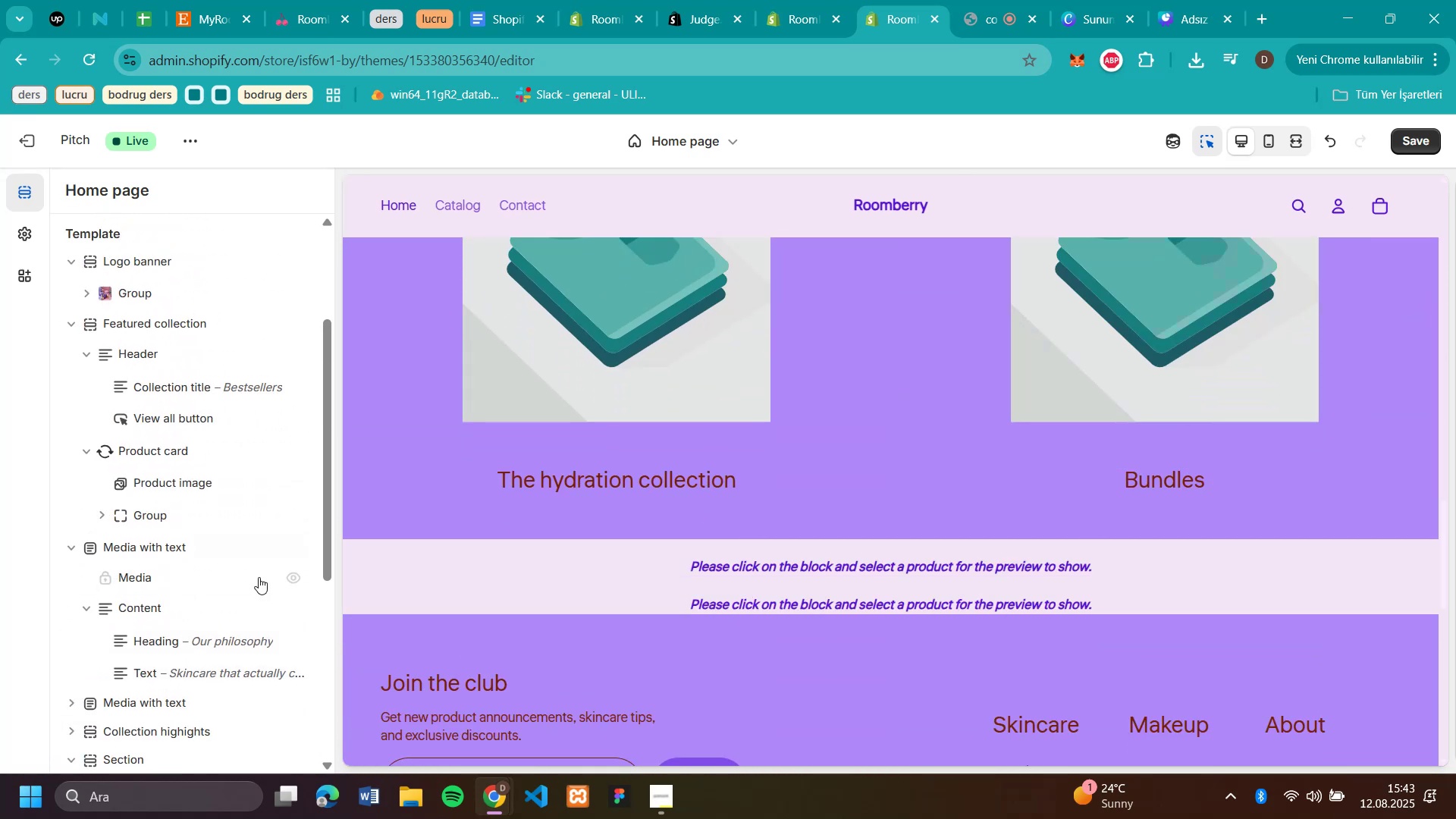 
scroll: coordinate [233, 618], scroll_direction: down, amount: 2.0
 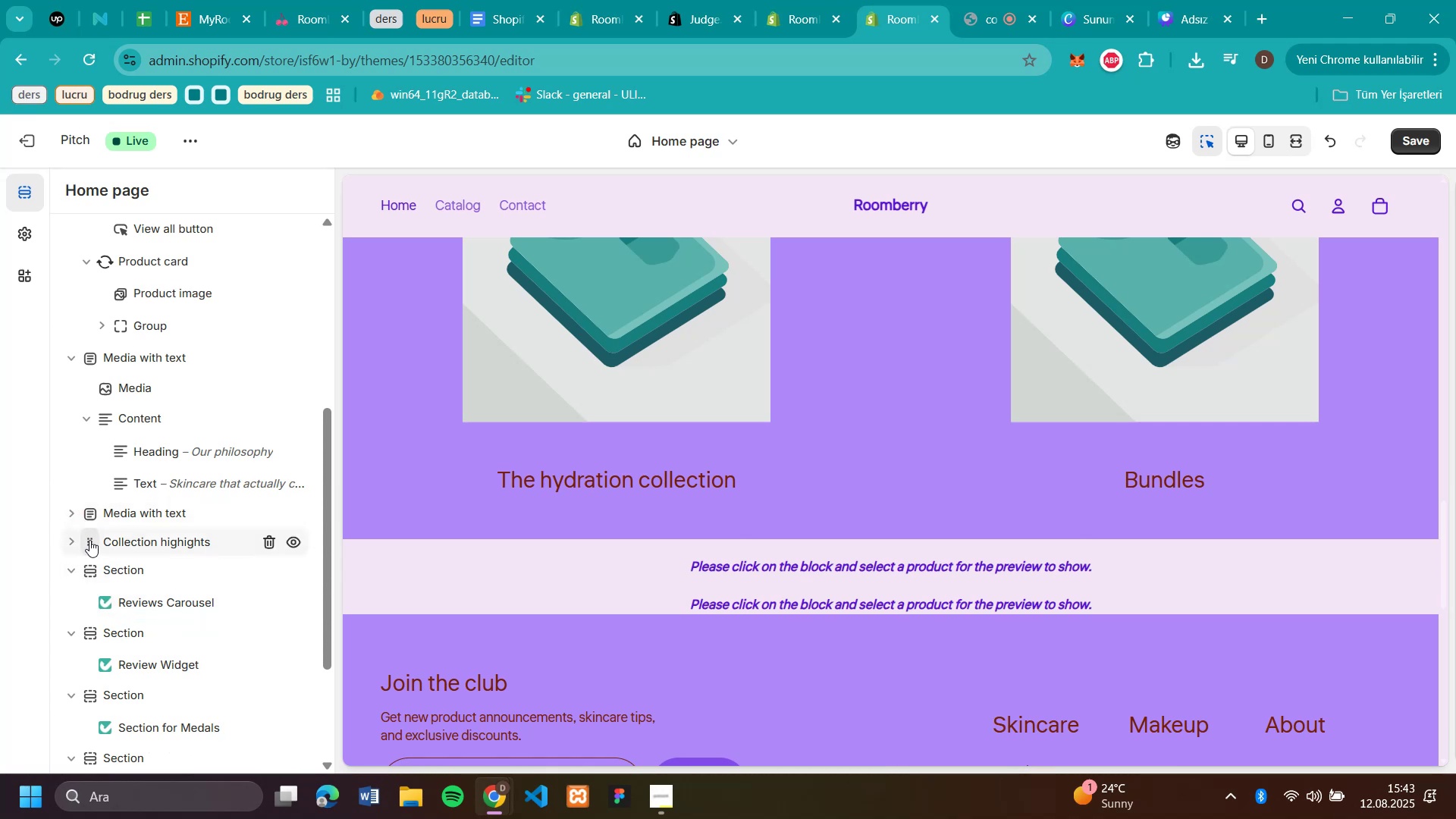 
left_click([89, 540])
 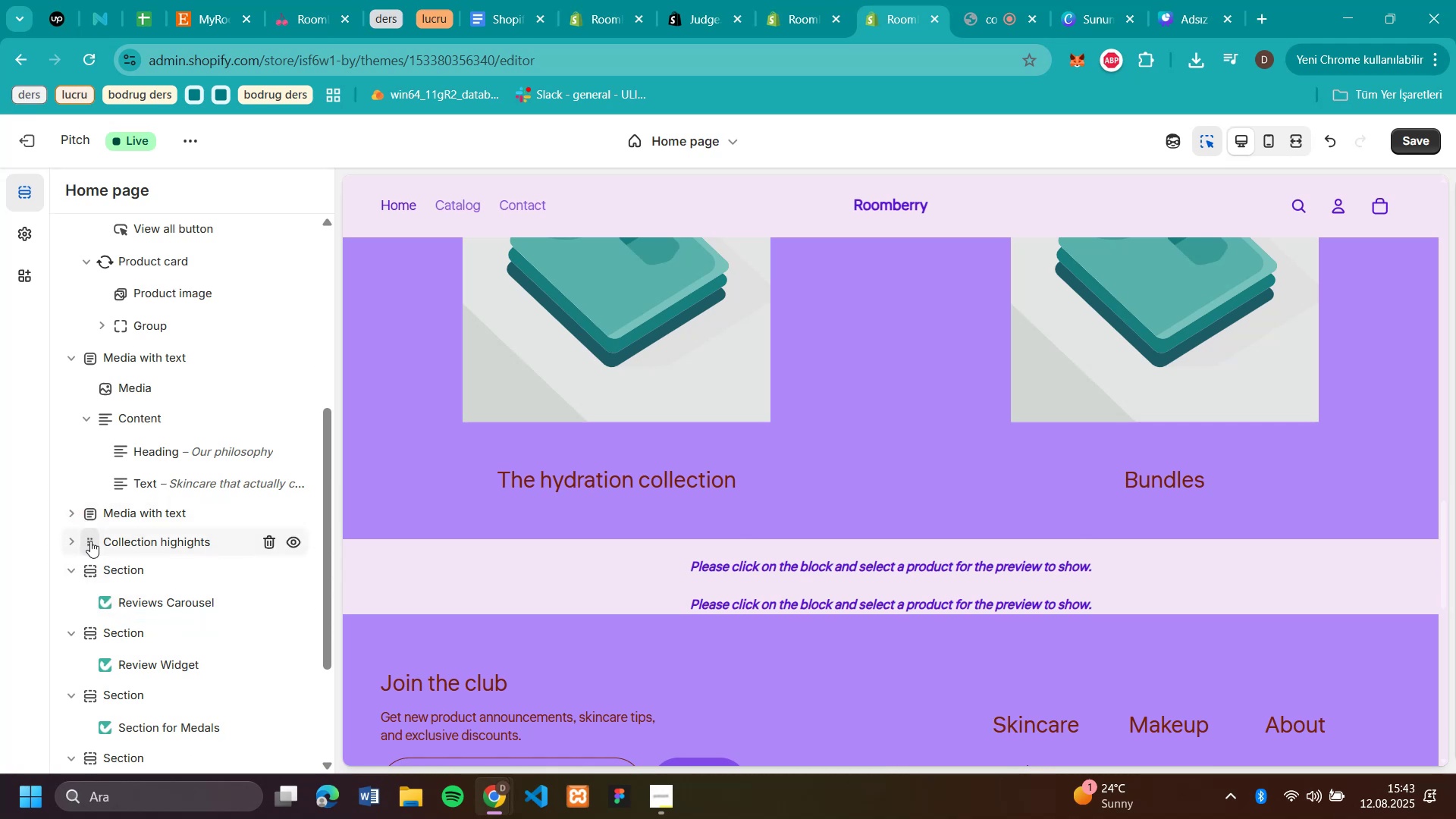 
left_click([145, 538])
 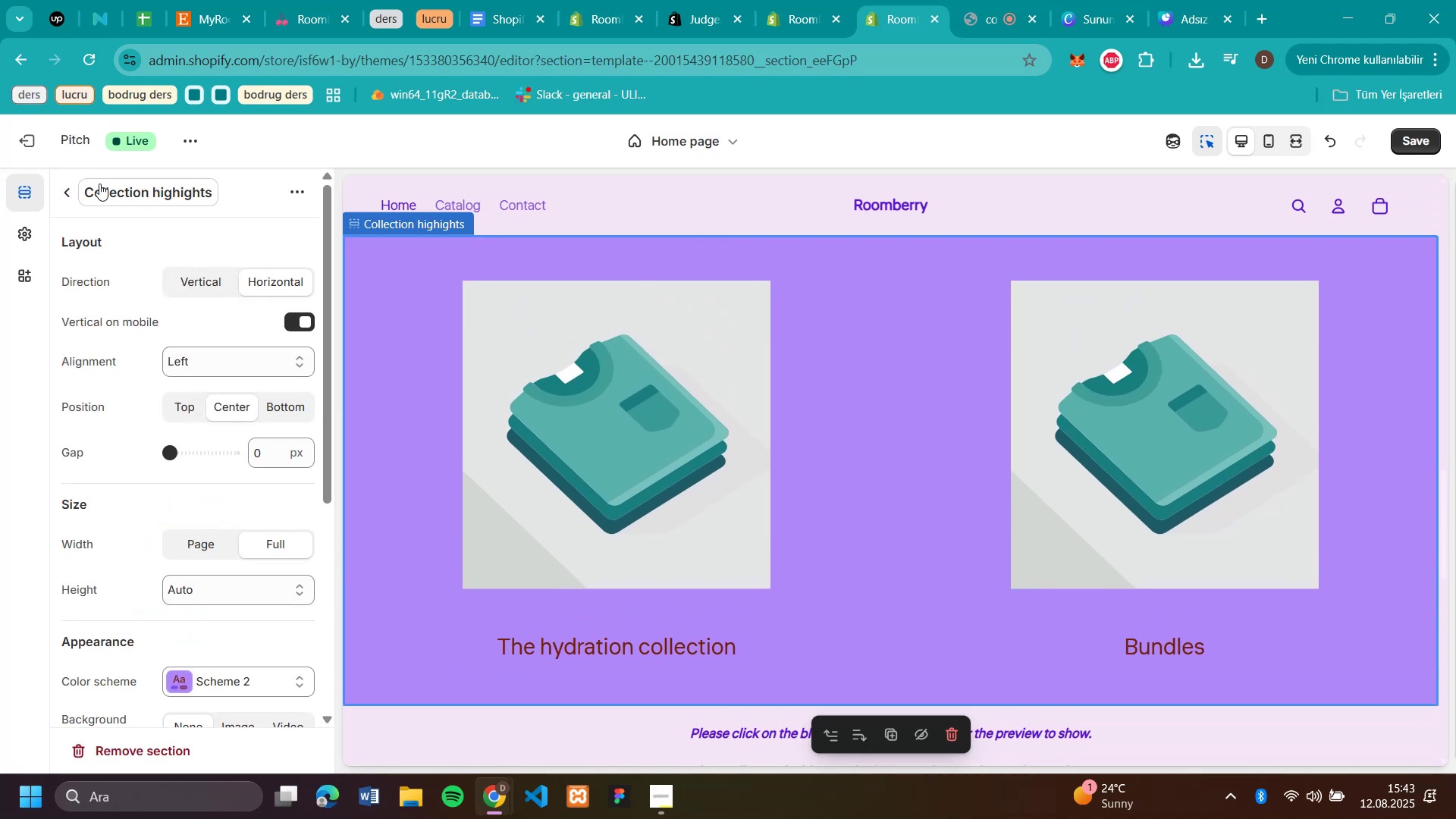 
left_click([73, 190])
 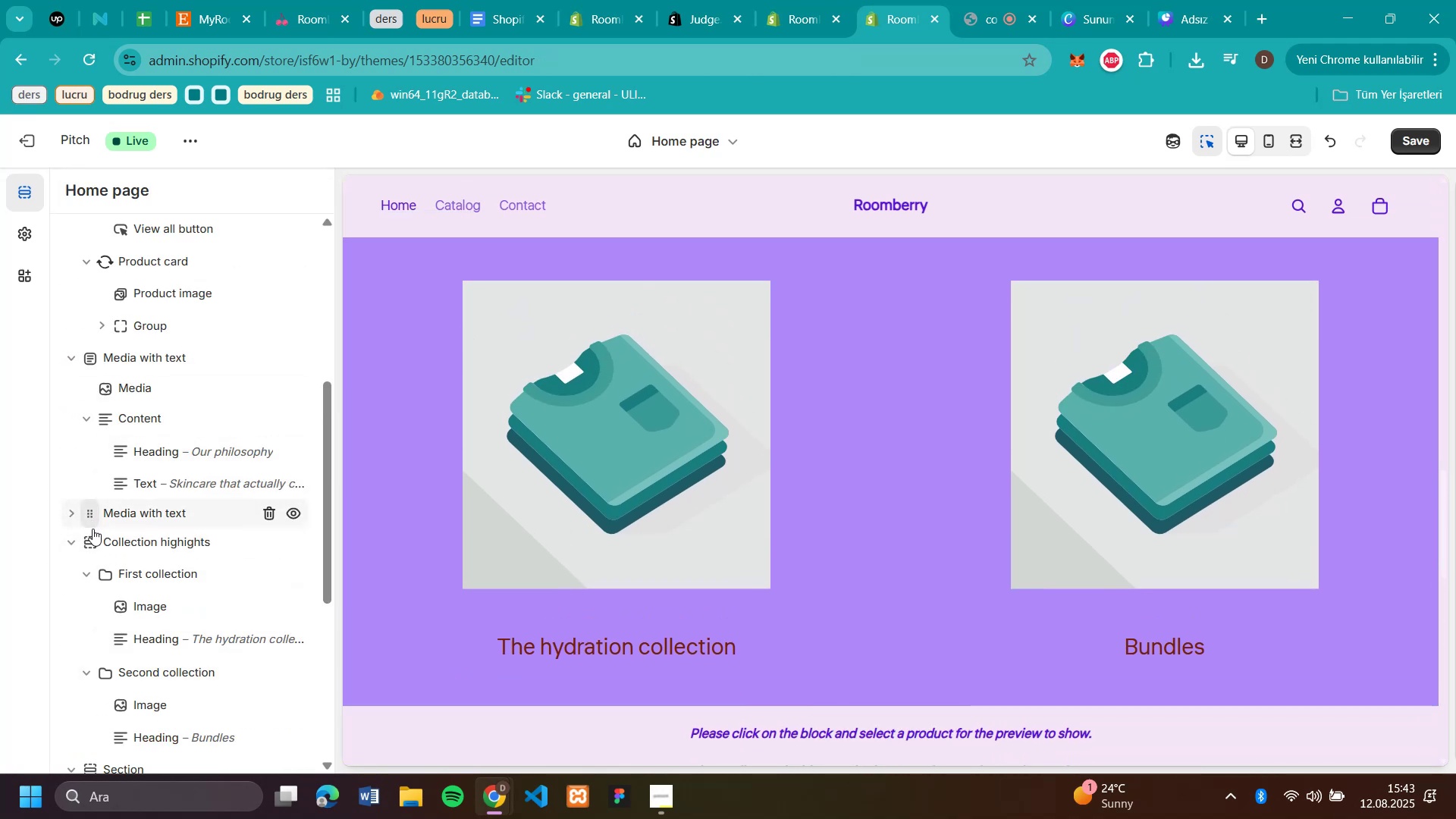 
left_click_drag(start_coordinate=[95, 540], to_coordinate=[112, 350])
 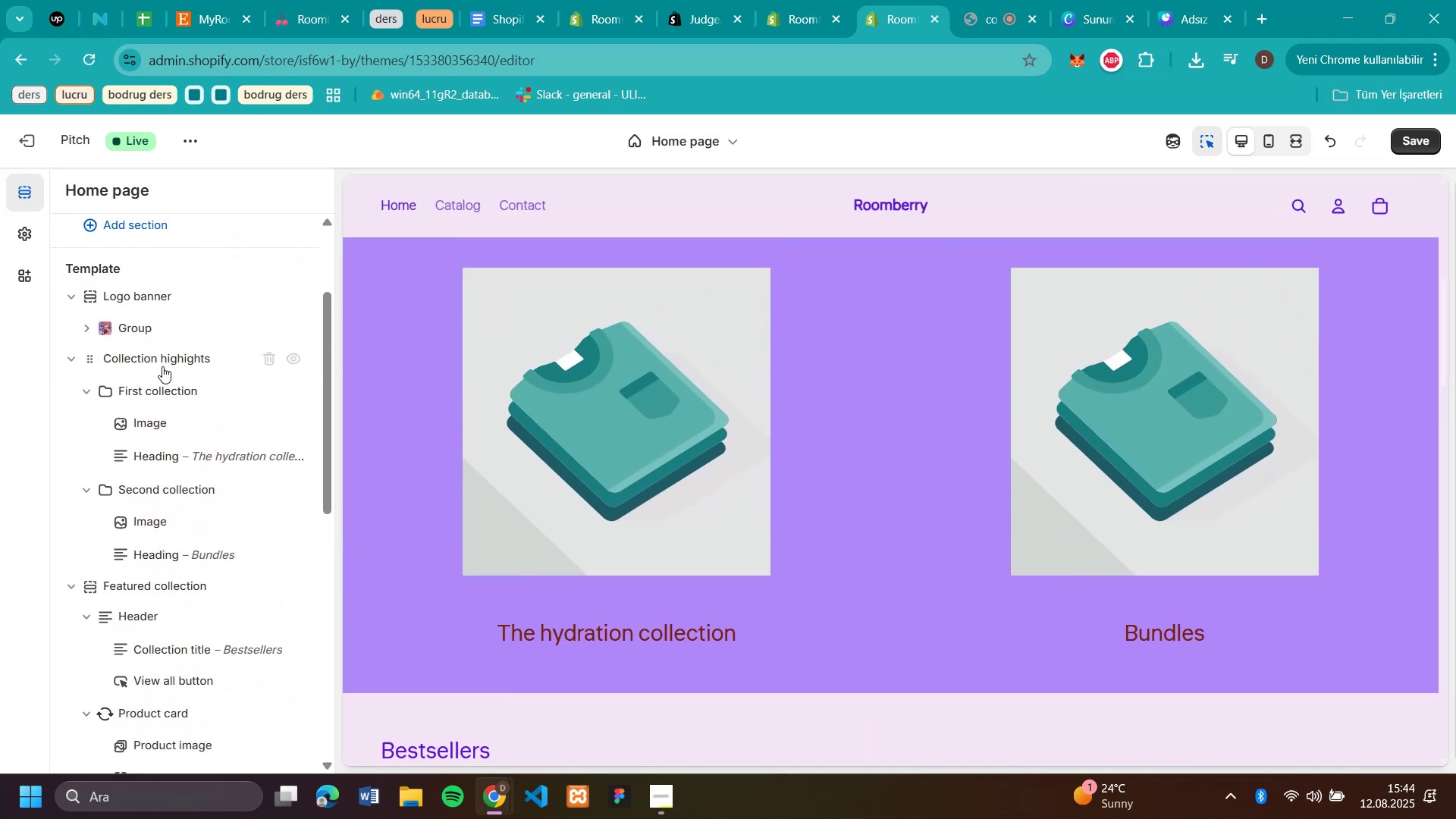 
scroll: coordinate [763, 397], scroll_direction: up, amount: 14.0
 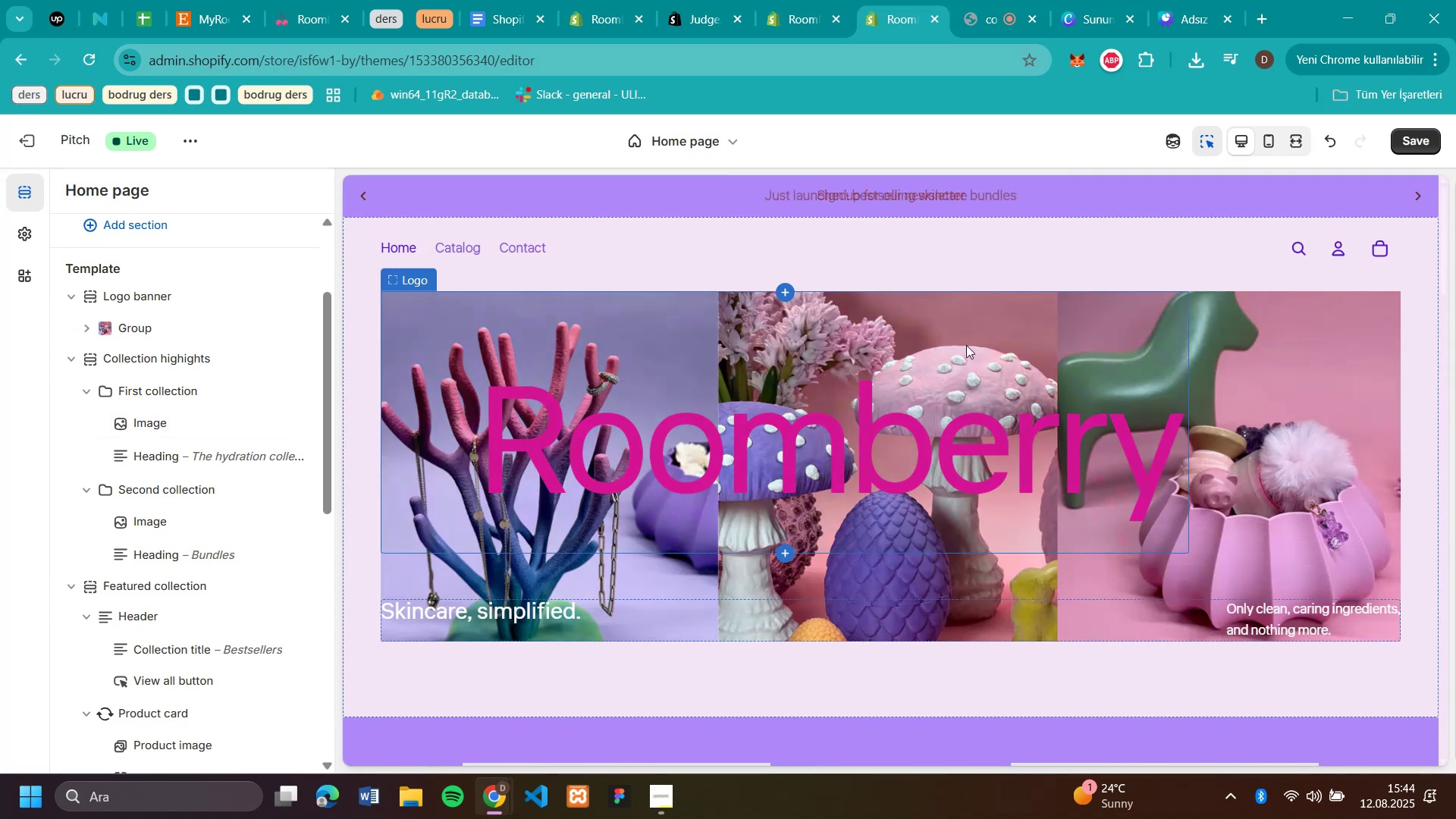 
scroll: coordinate [1084, 373], scroll_direction: down, amount: 6.0
 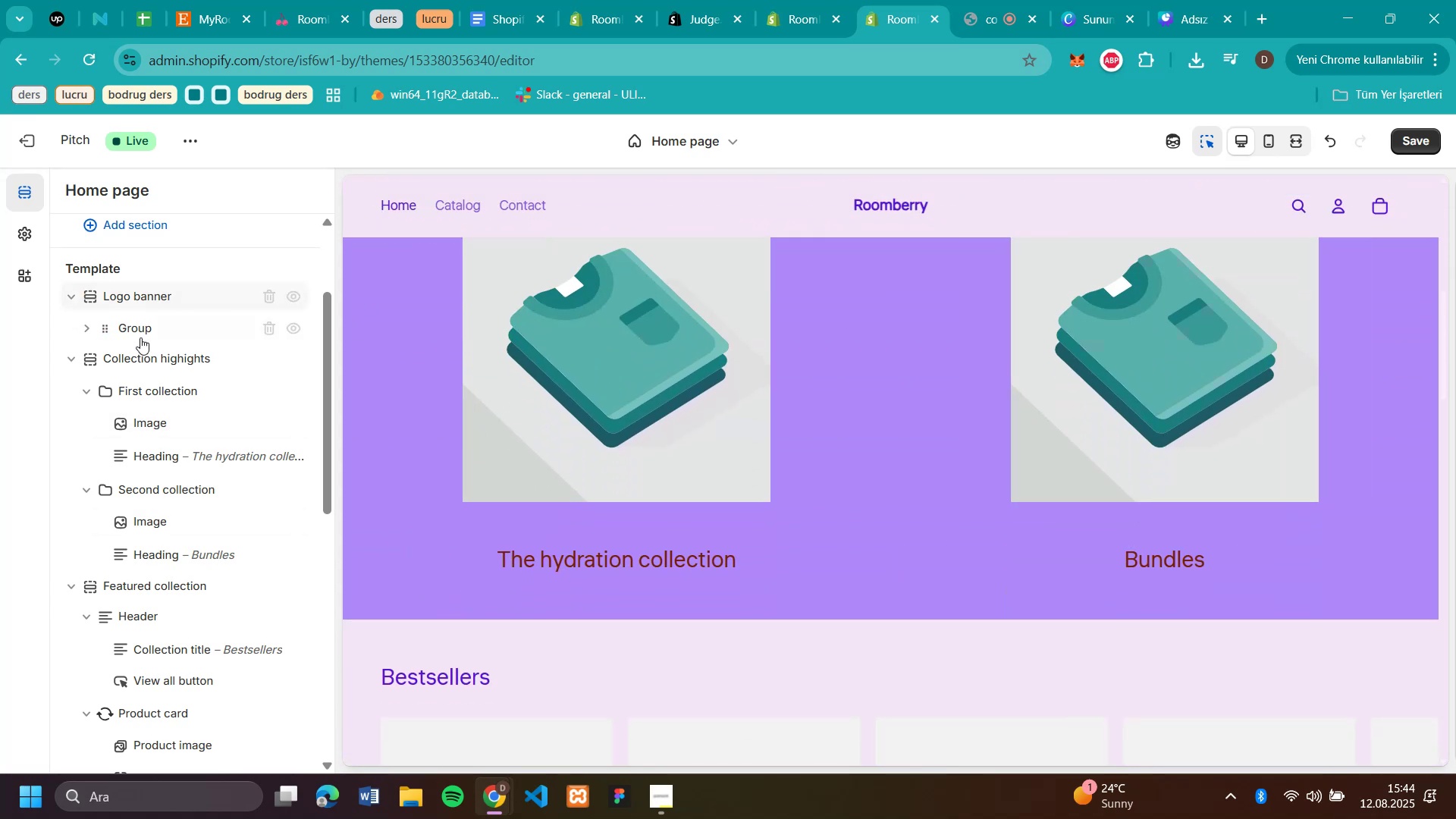 
left_click([142, 369])
 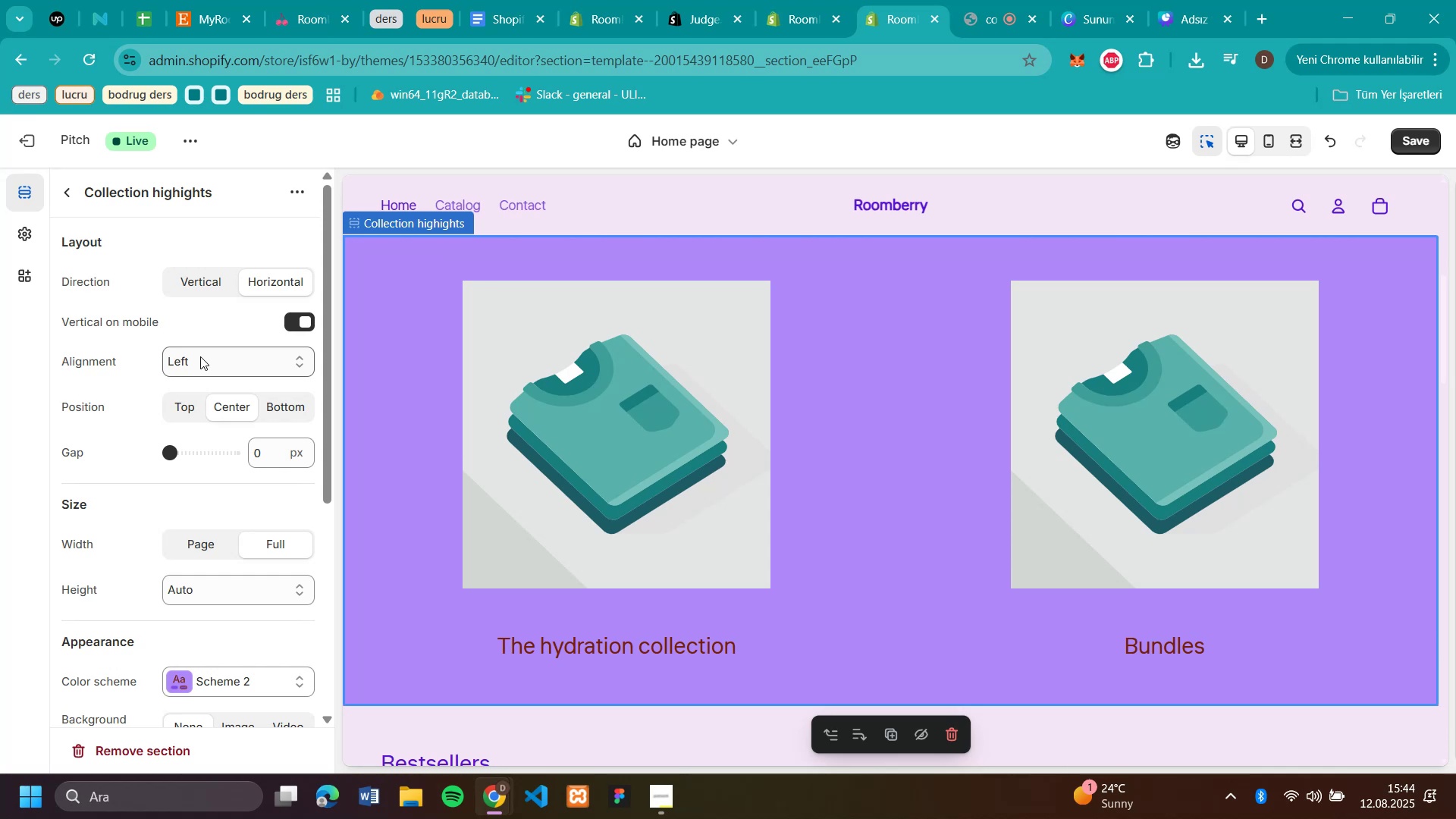 
wait(7.94)
 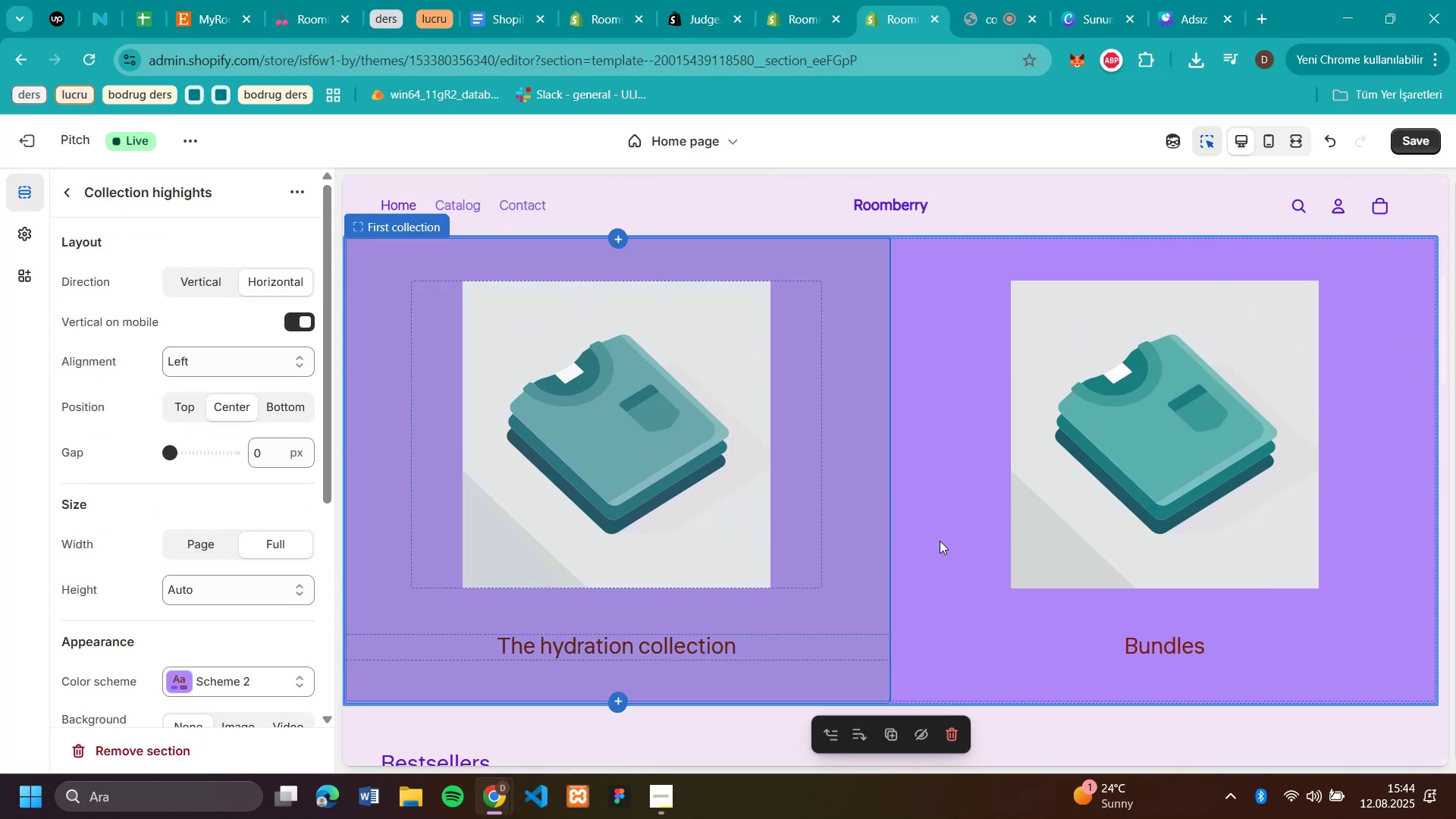 
scroll: coordinate [268, 473], scroll_direction: down, amount: 1.0
 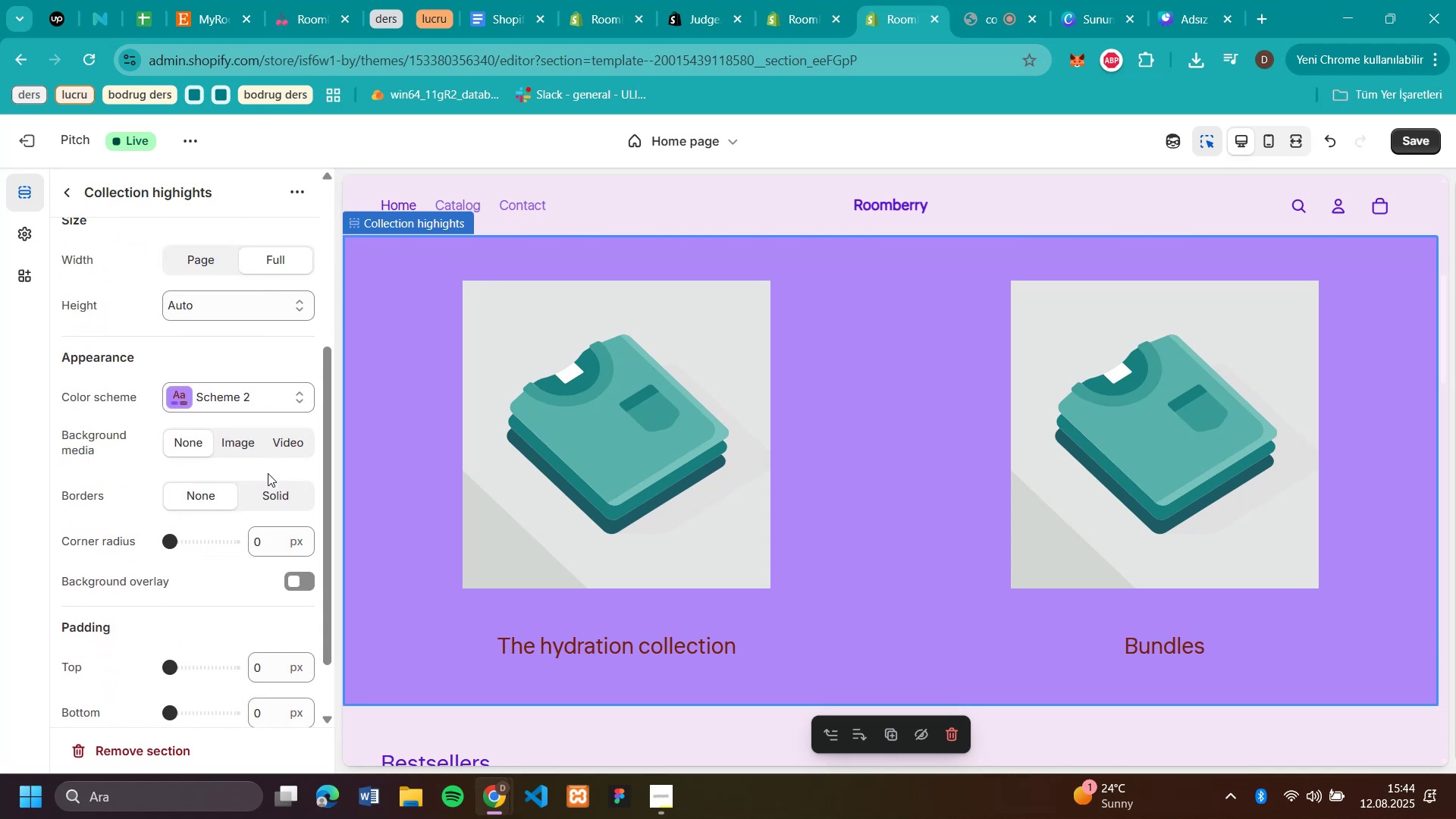 
scroll: coordinate [268, 473], scroll_direction: up, amount: 5.0
 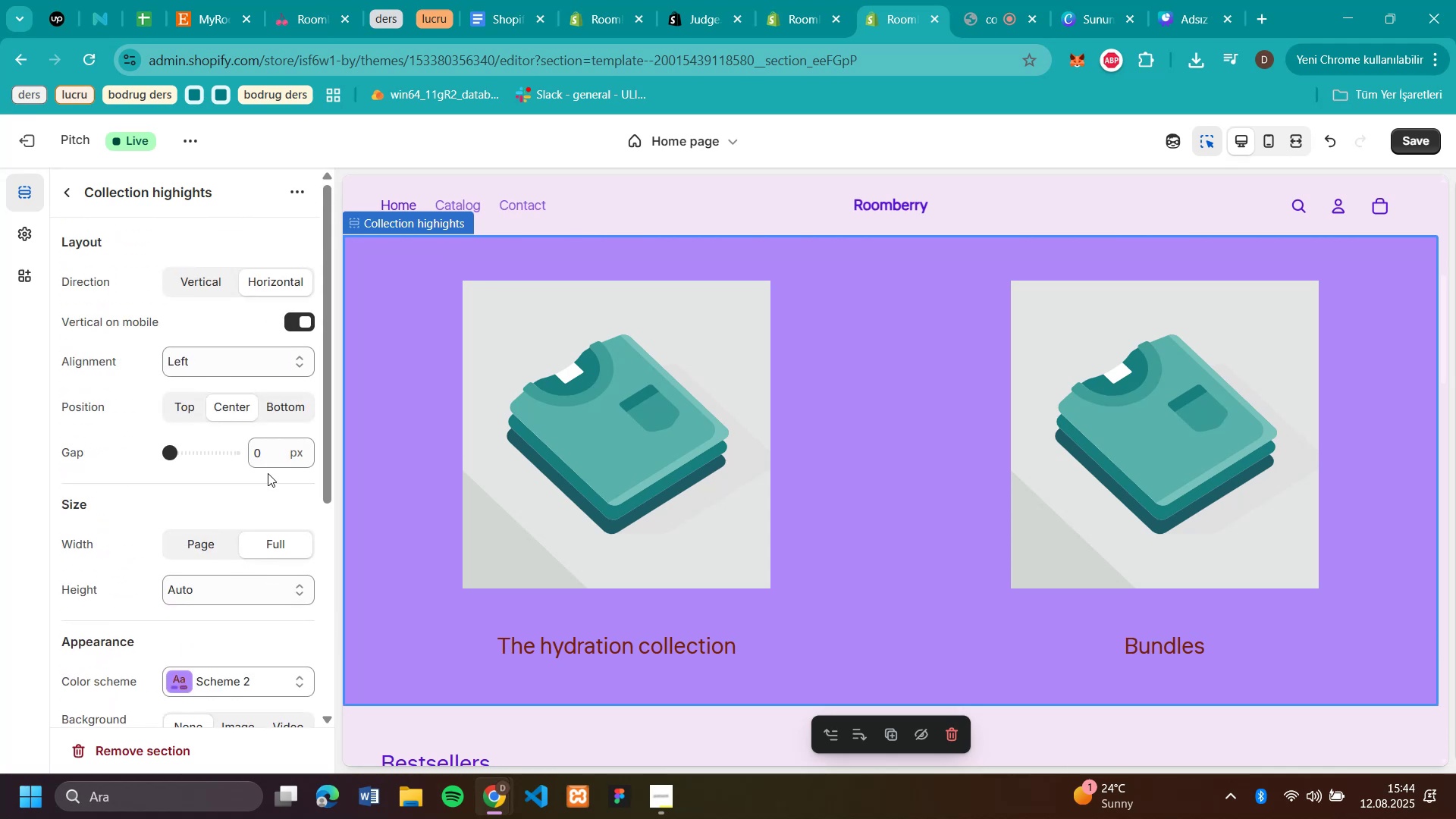 
scroll: coordinate [268, 473], scroll_direction: down, amount: 6.0
 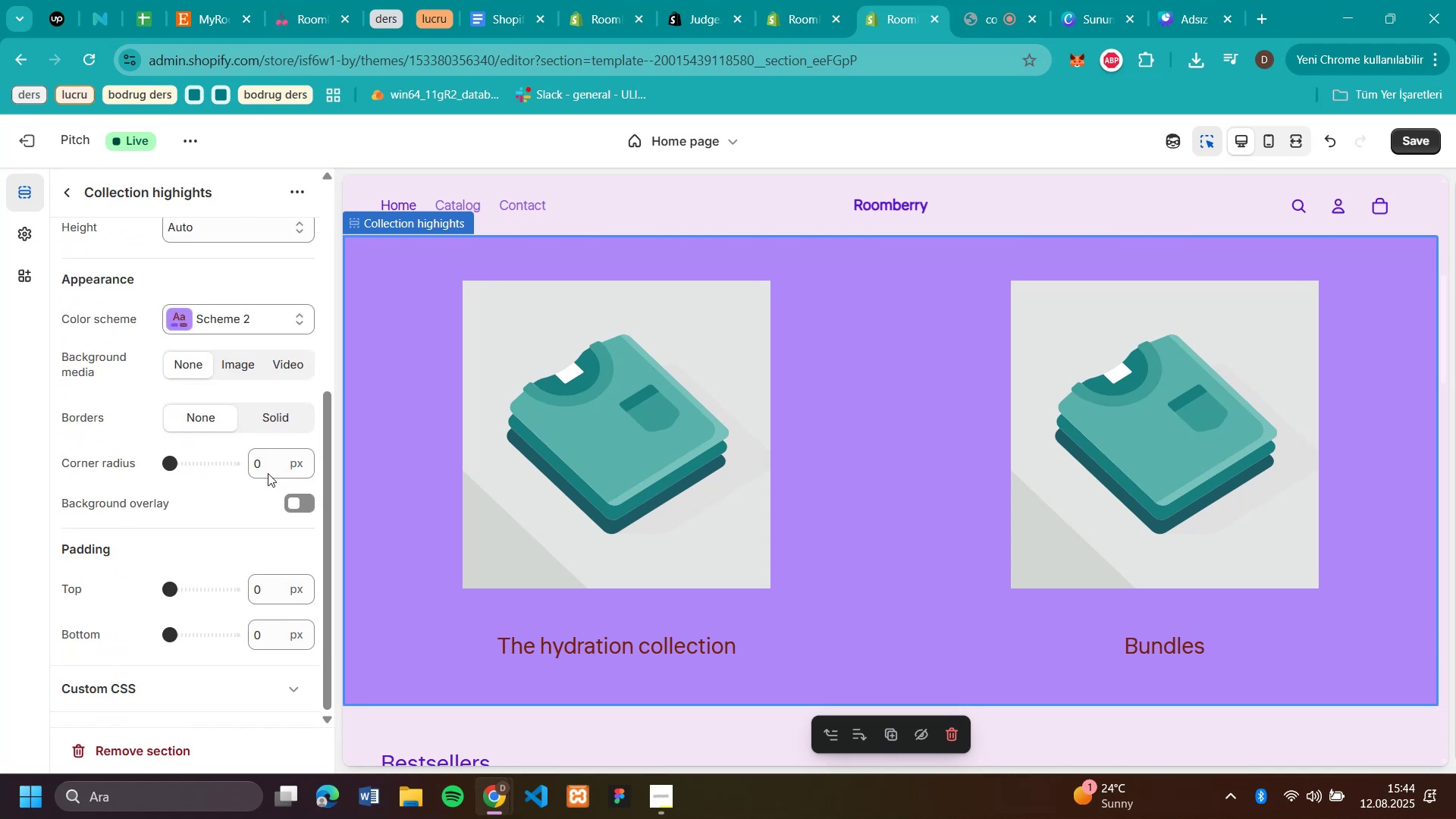 
scroll: coordinate [267, 465], scroll_direction: up, amount: 9.0
 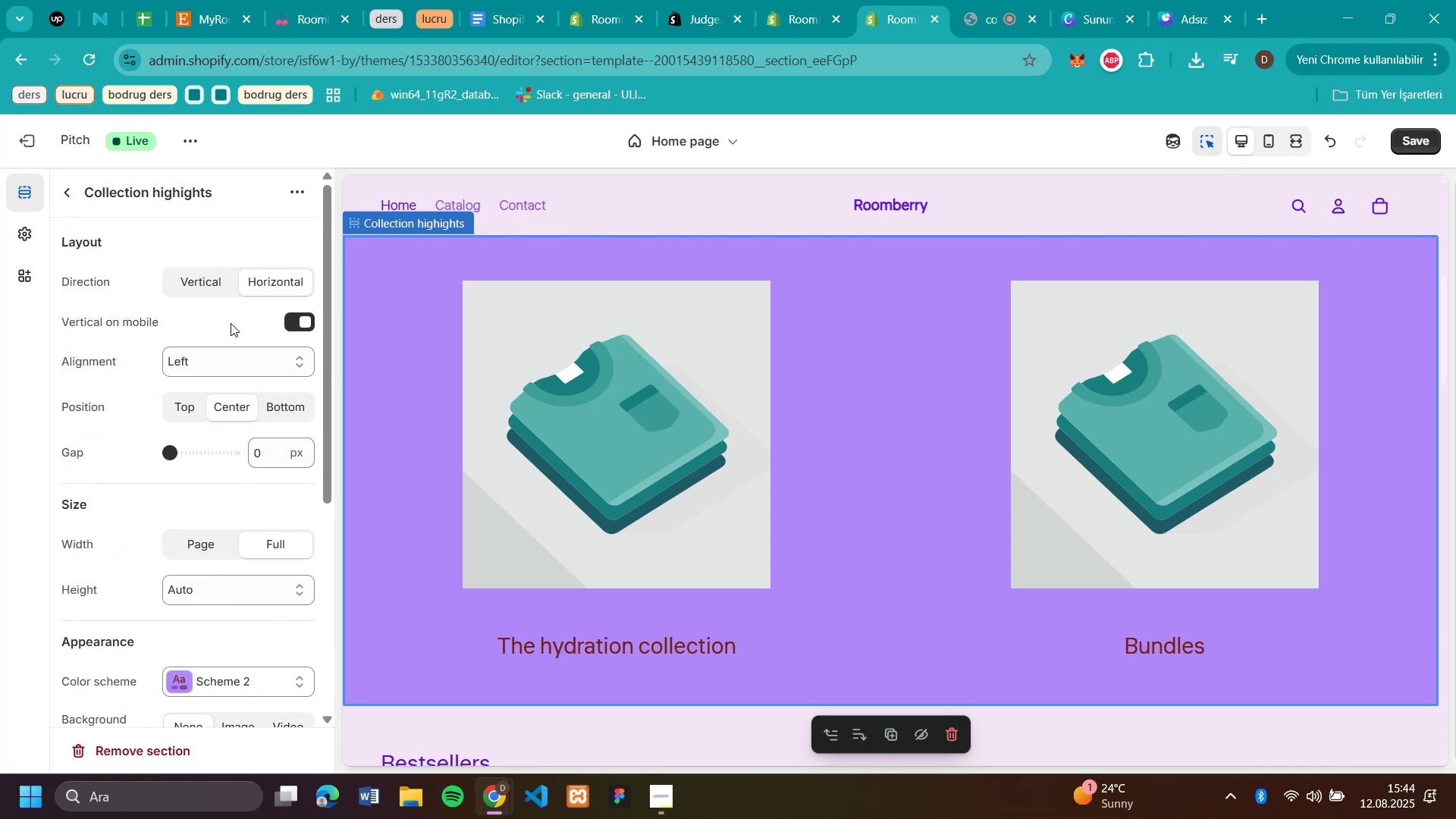 
left_click([212, 287])
 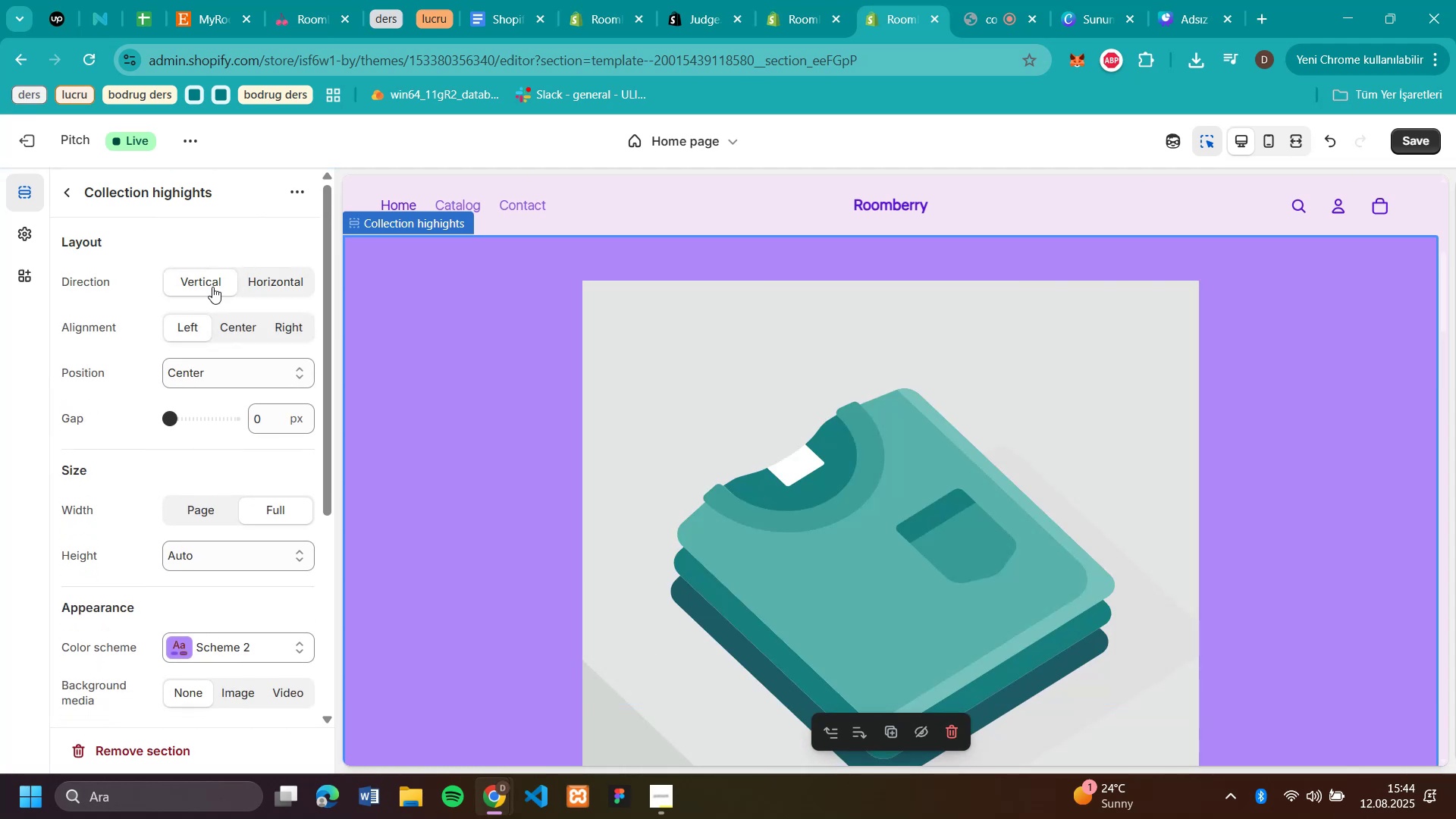 
left_click([293, 279])
 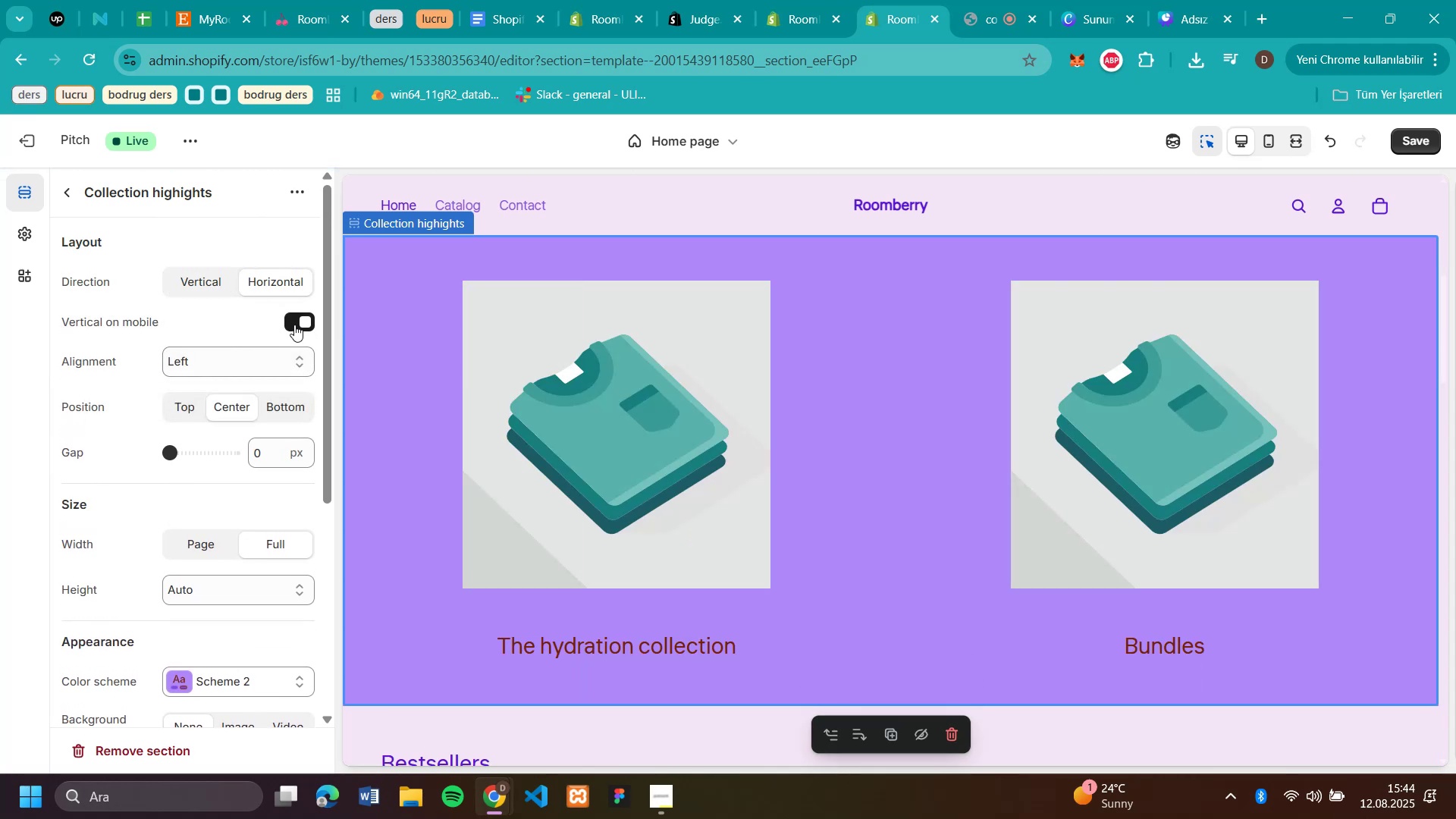 
wait(5.2)
 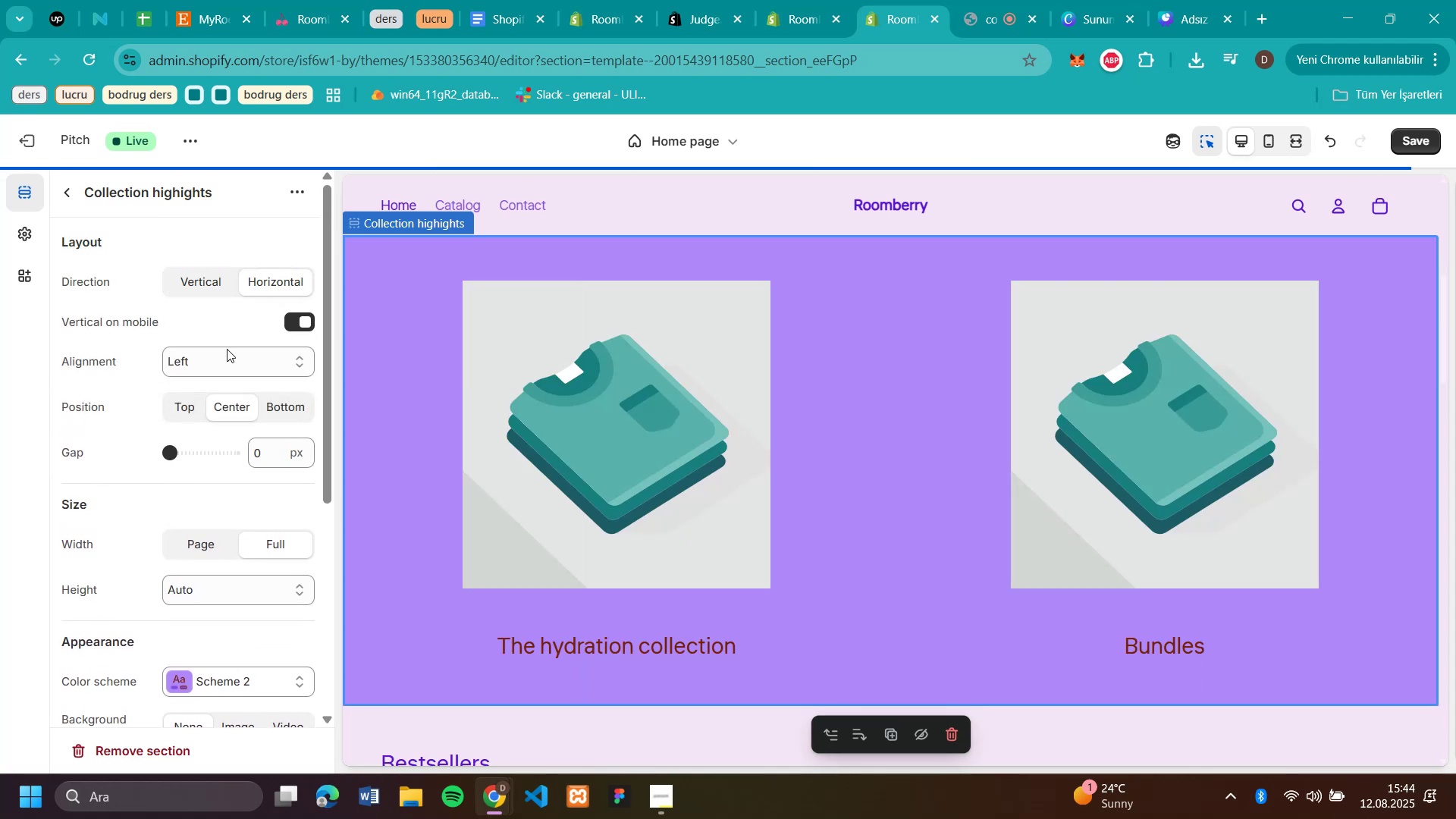 
left_click([294, 325])
 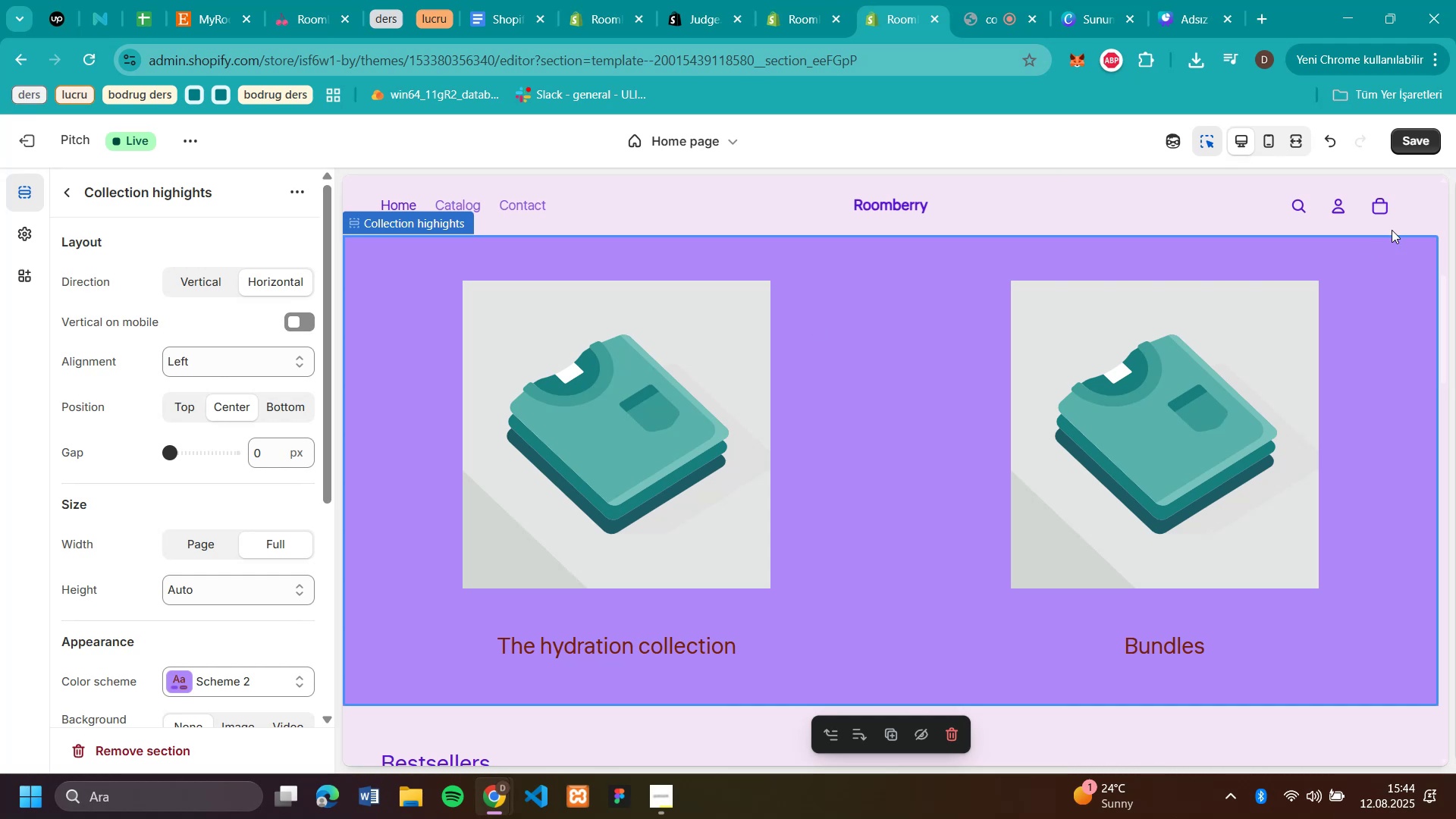 
left_click([1266, 139])
 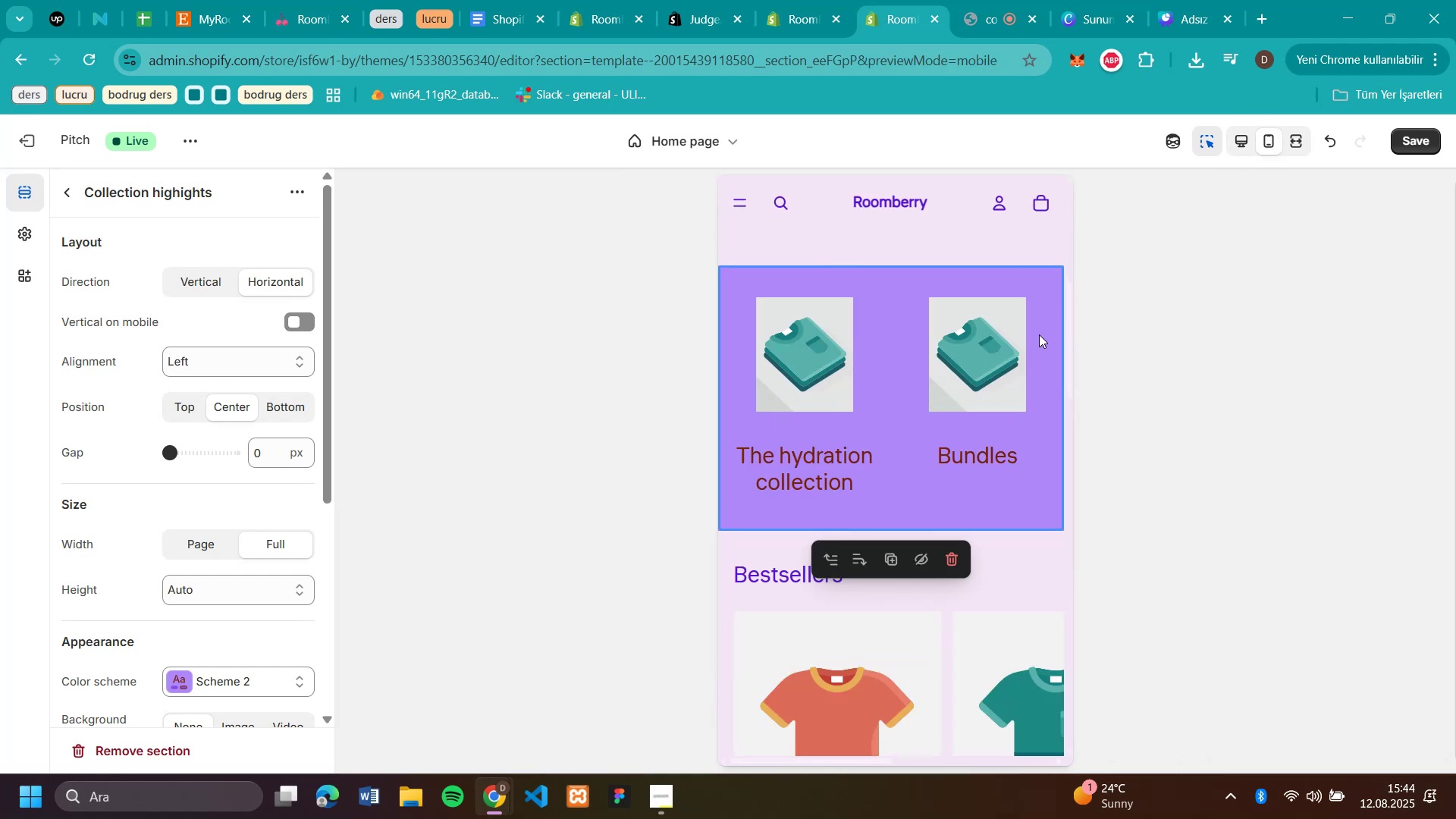 
scroll: coordinate [1039, 334], scroll_direction: up, amount: 9.0
 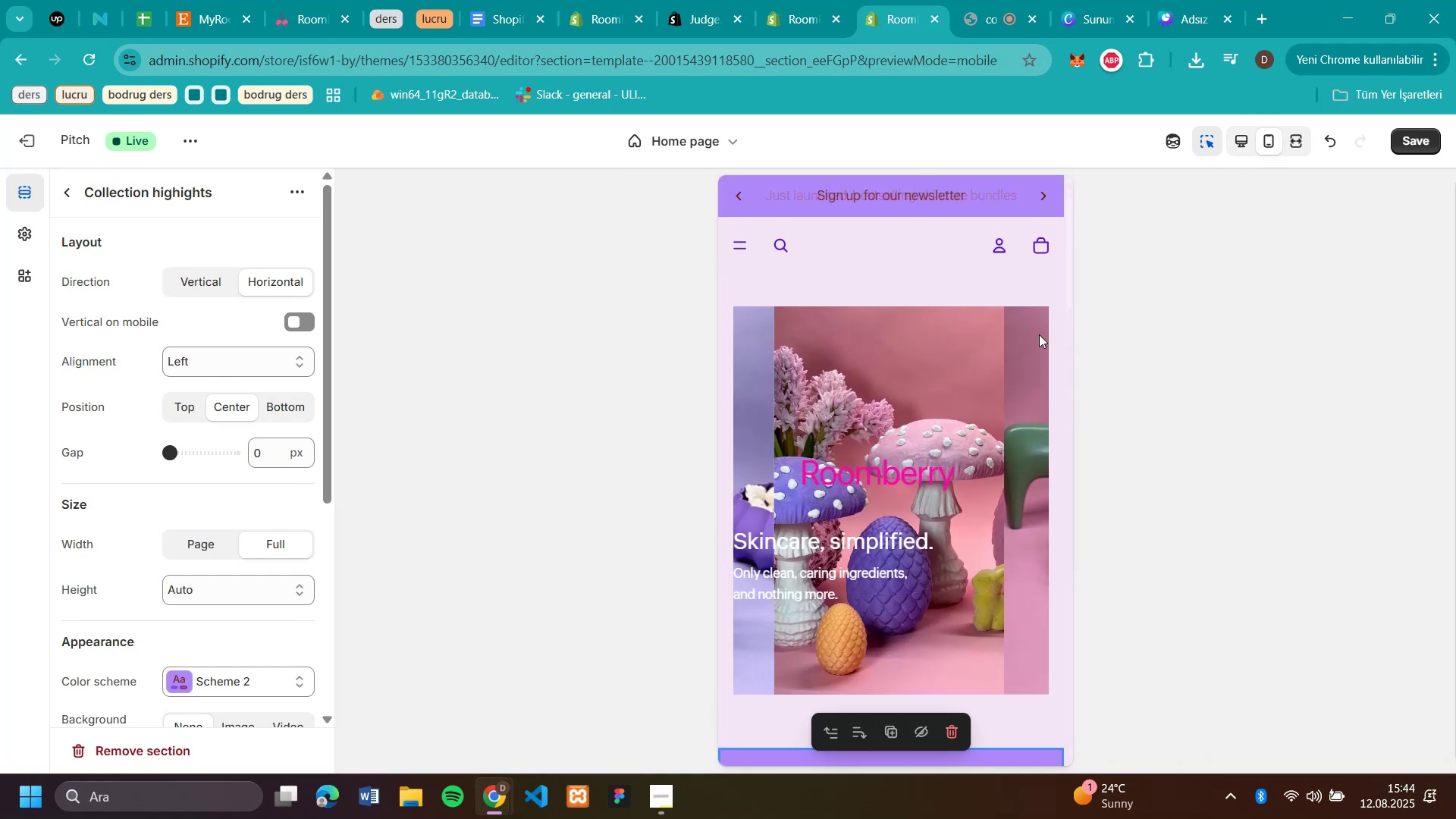 
mouse_move([880, 566])
 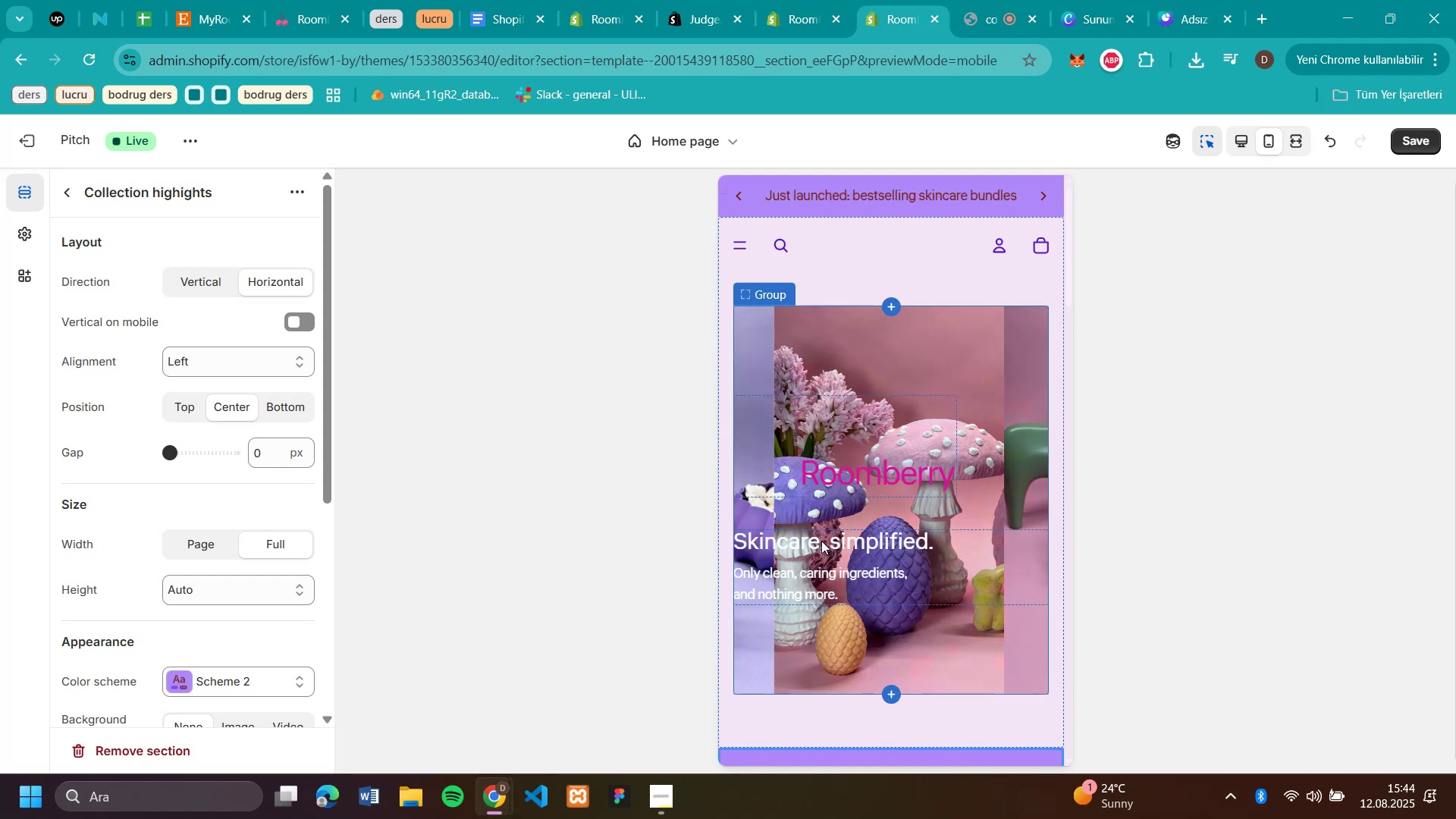 
left_click([821, 541])
 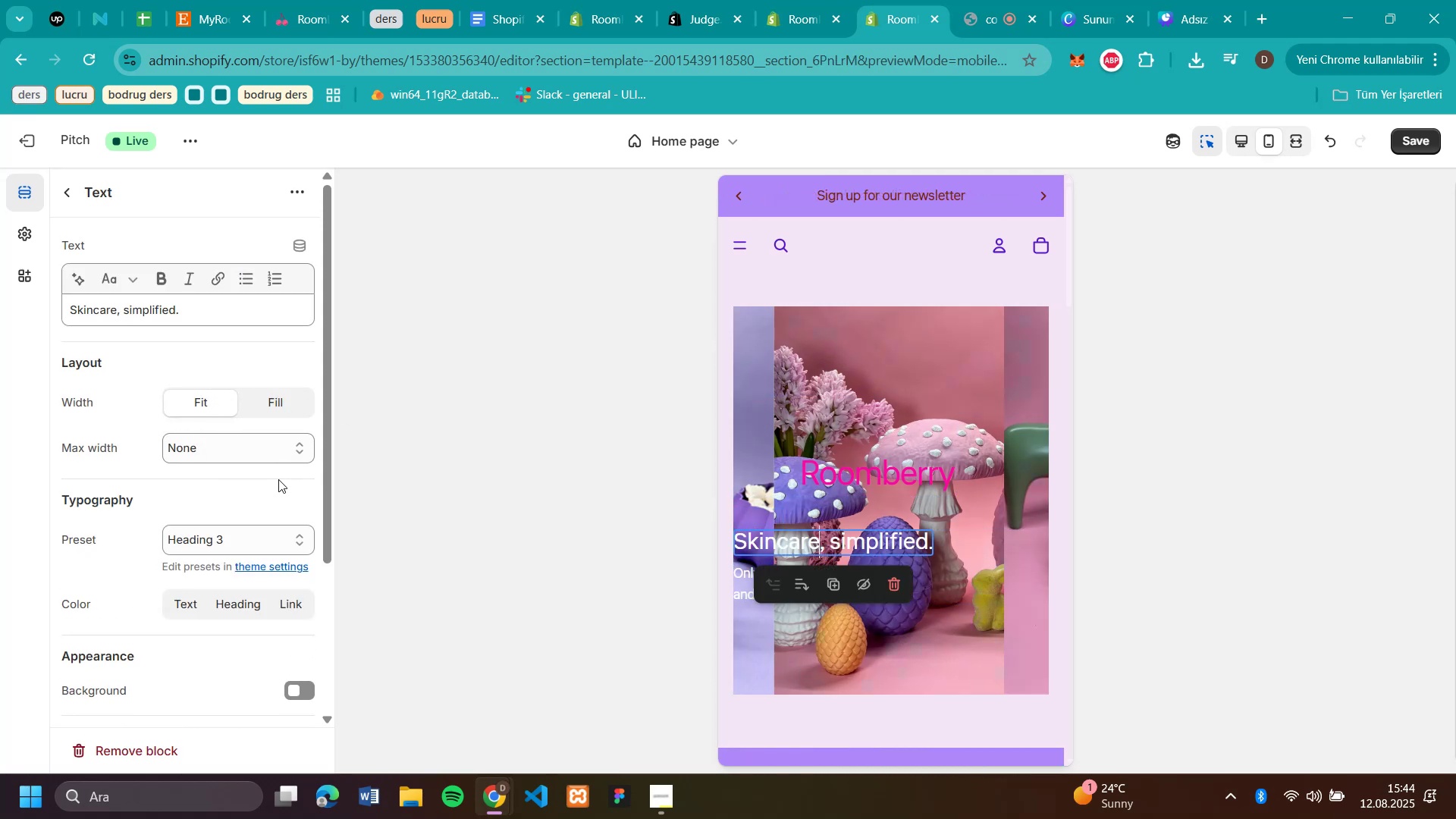 
left_click([277, 410])
 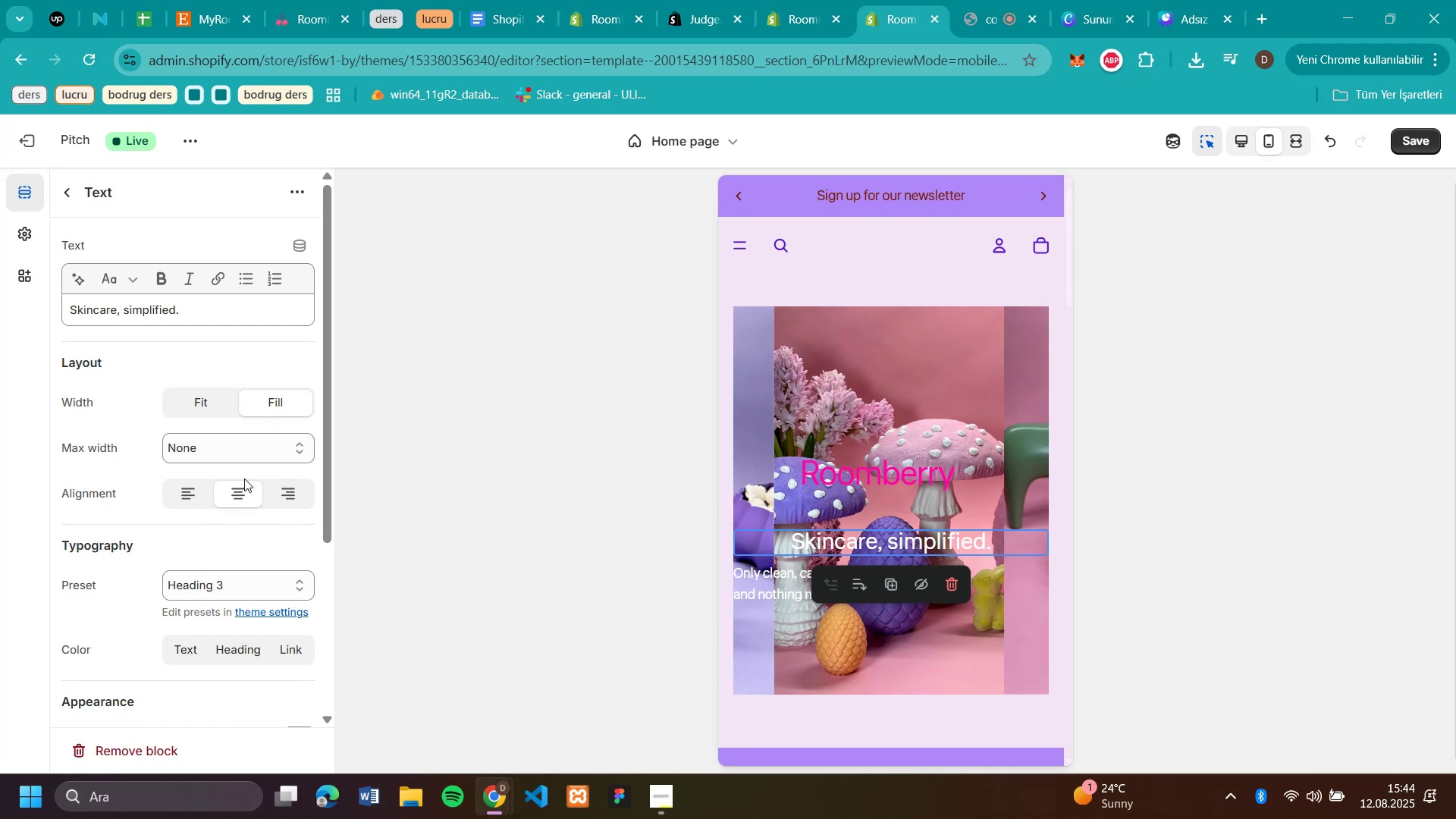 
left_click([775, 588])
 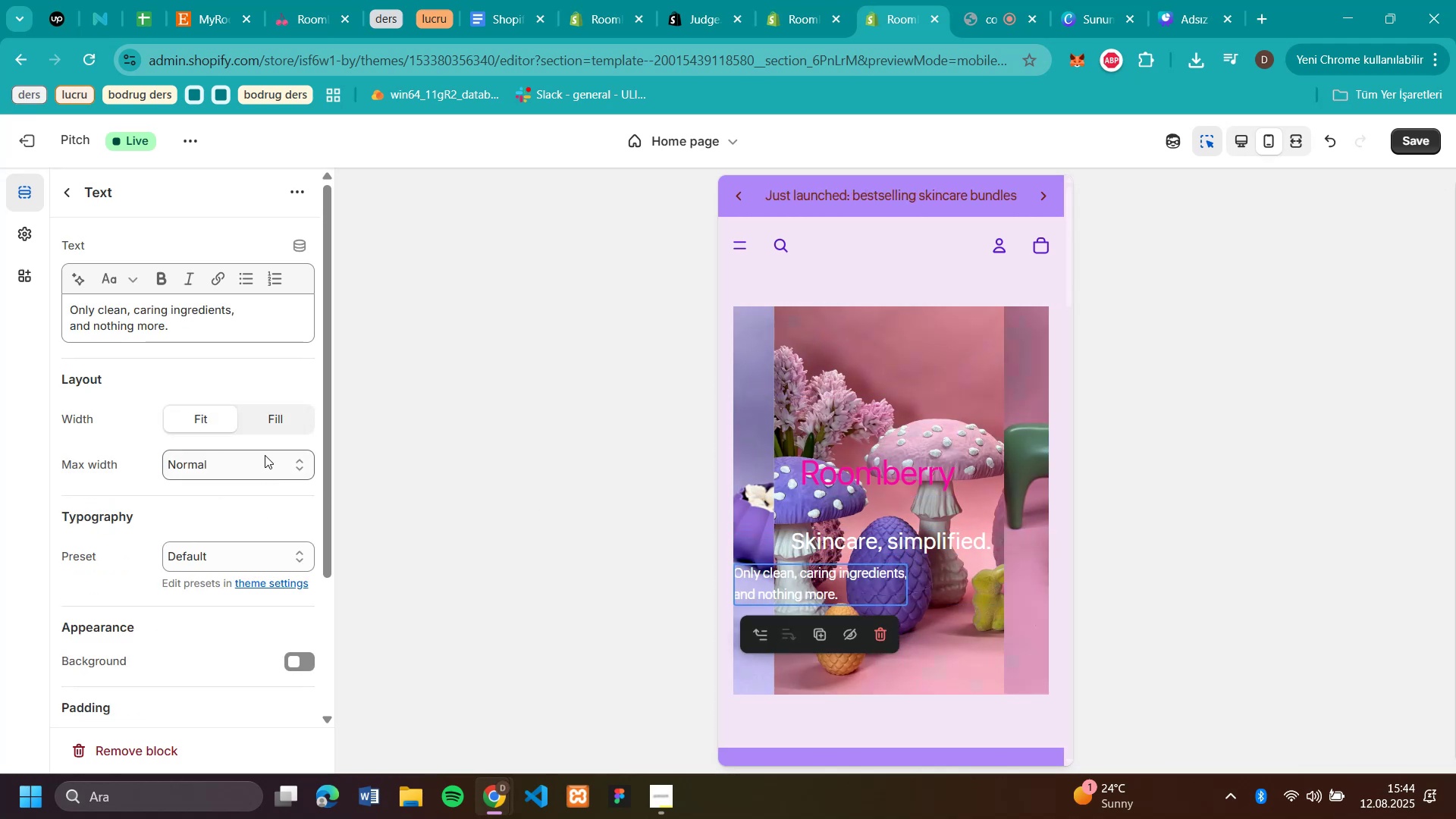 
left_click([271, 423])
 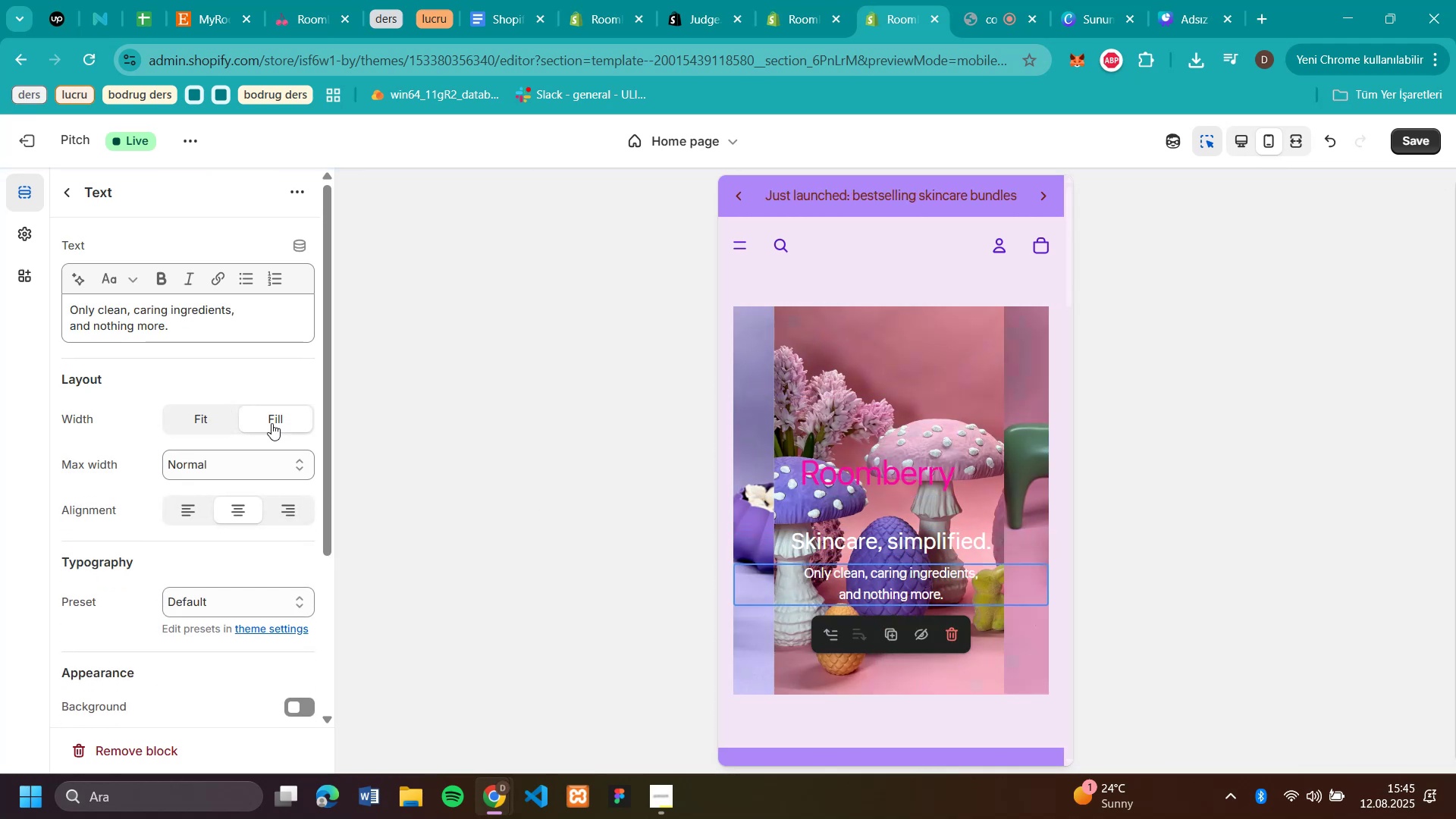 
scroll: coordinate [1016, 425], scroll_direction: up, amount: 4.0
 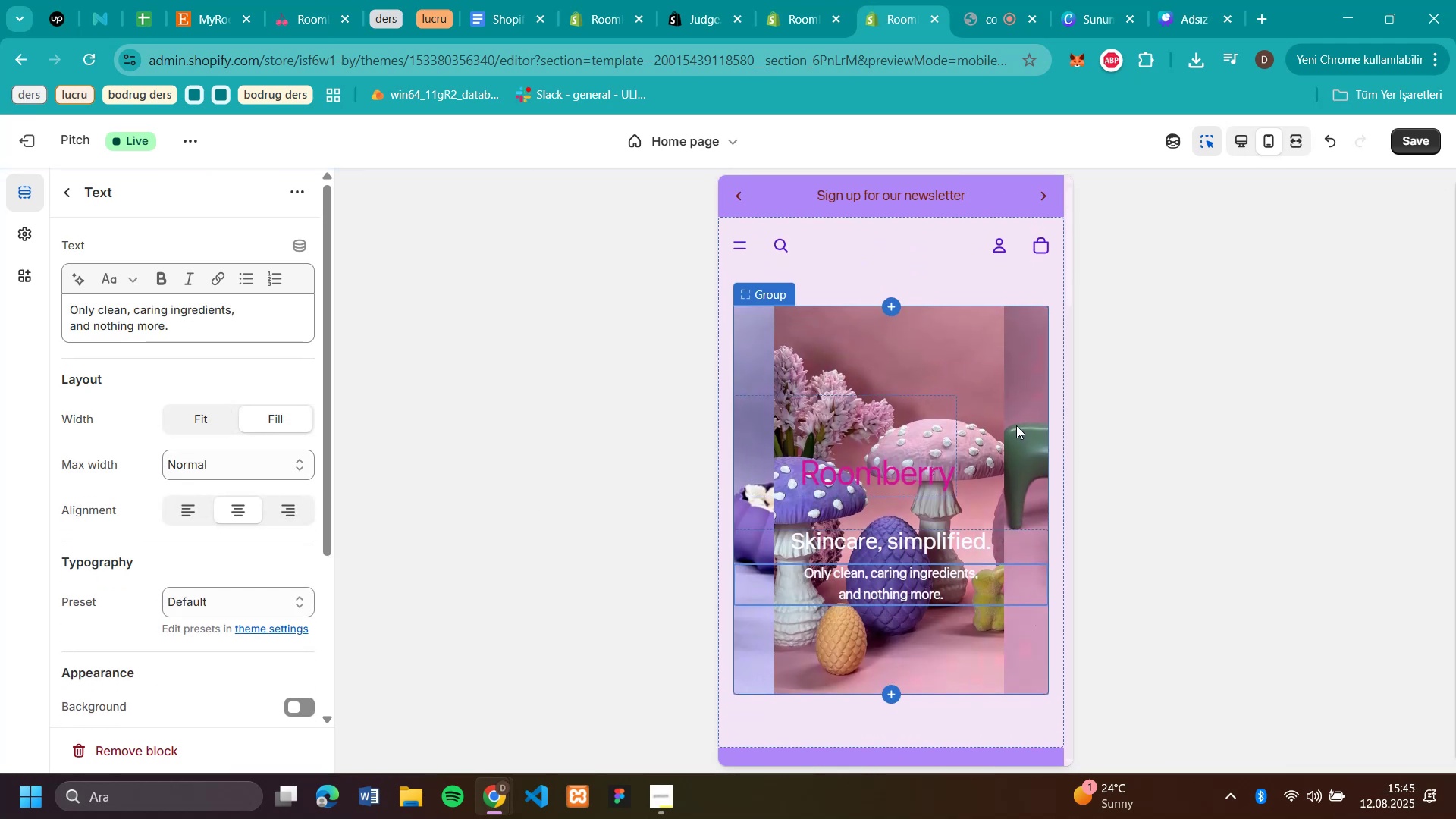 
scroll: coordinate [1016, 425], scroll_direction: down, amount: 1.0
 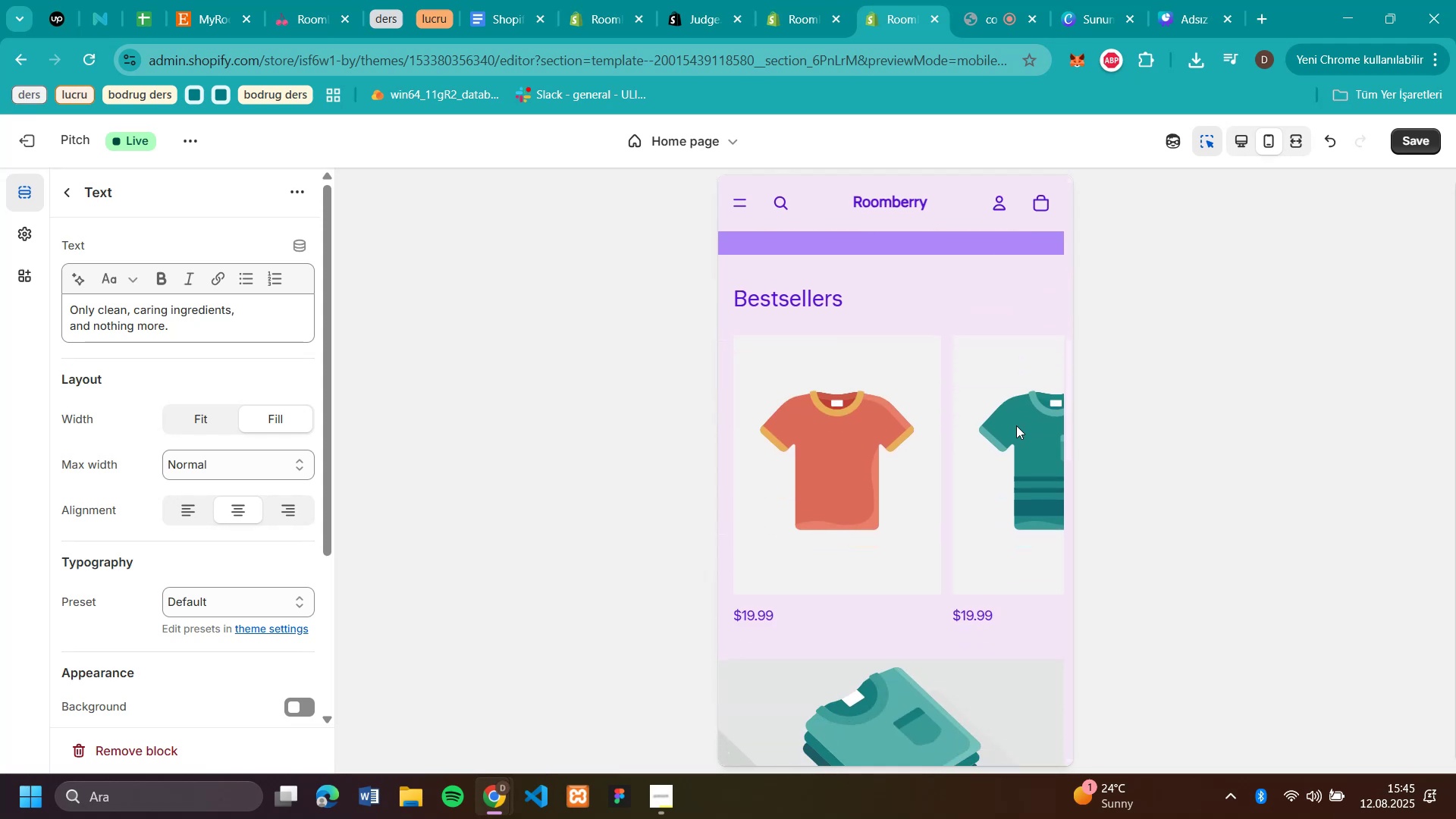 
scroll: coordinate [1016, 425], scroll_direction: up, amount: 7.0
 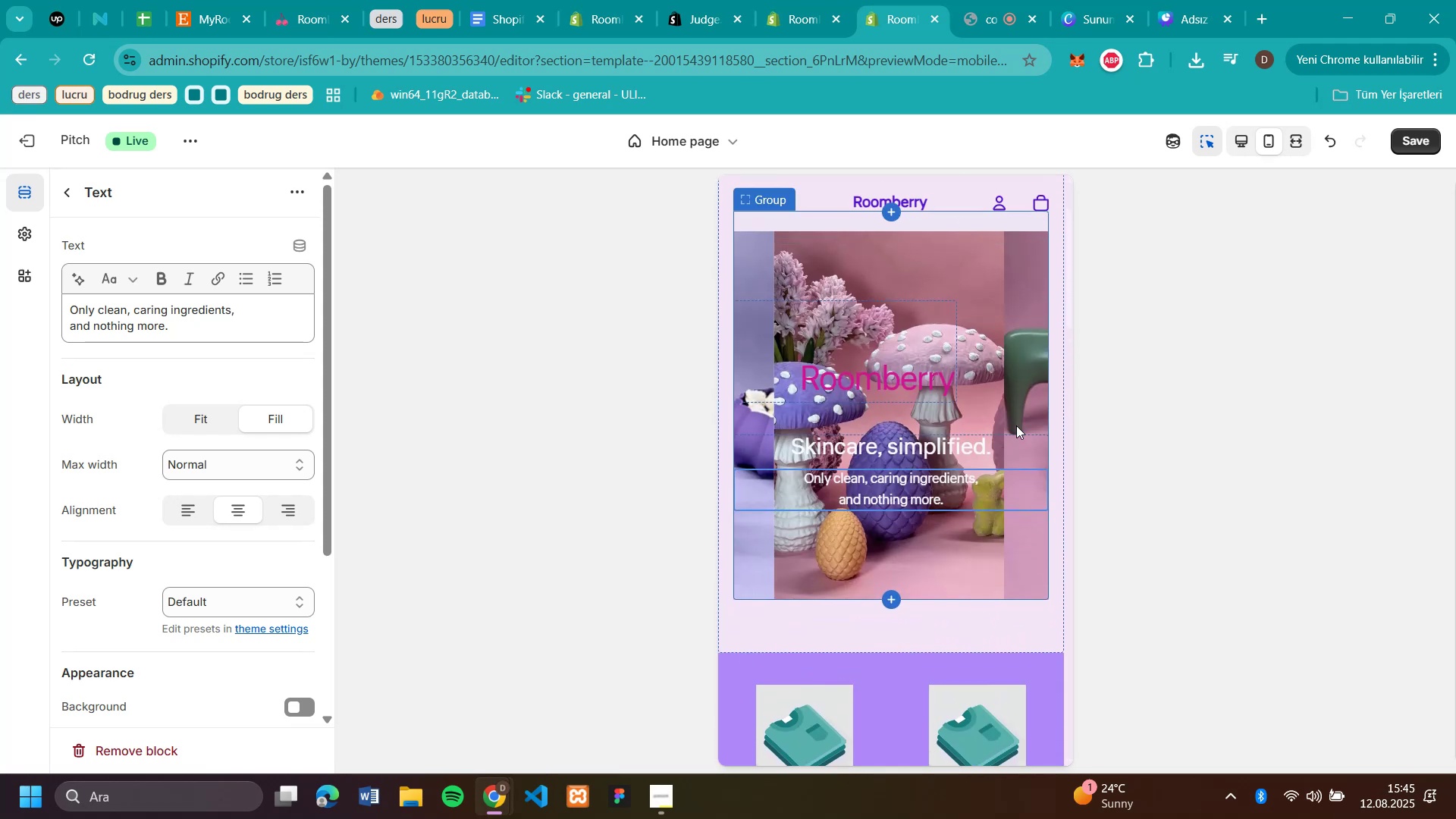 
scroll: coordinate [1016, 425], scroll_direction: down, amount: 3.0
 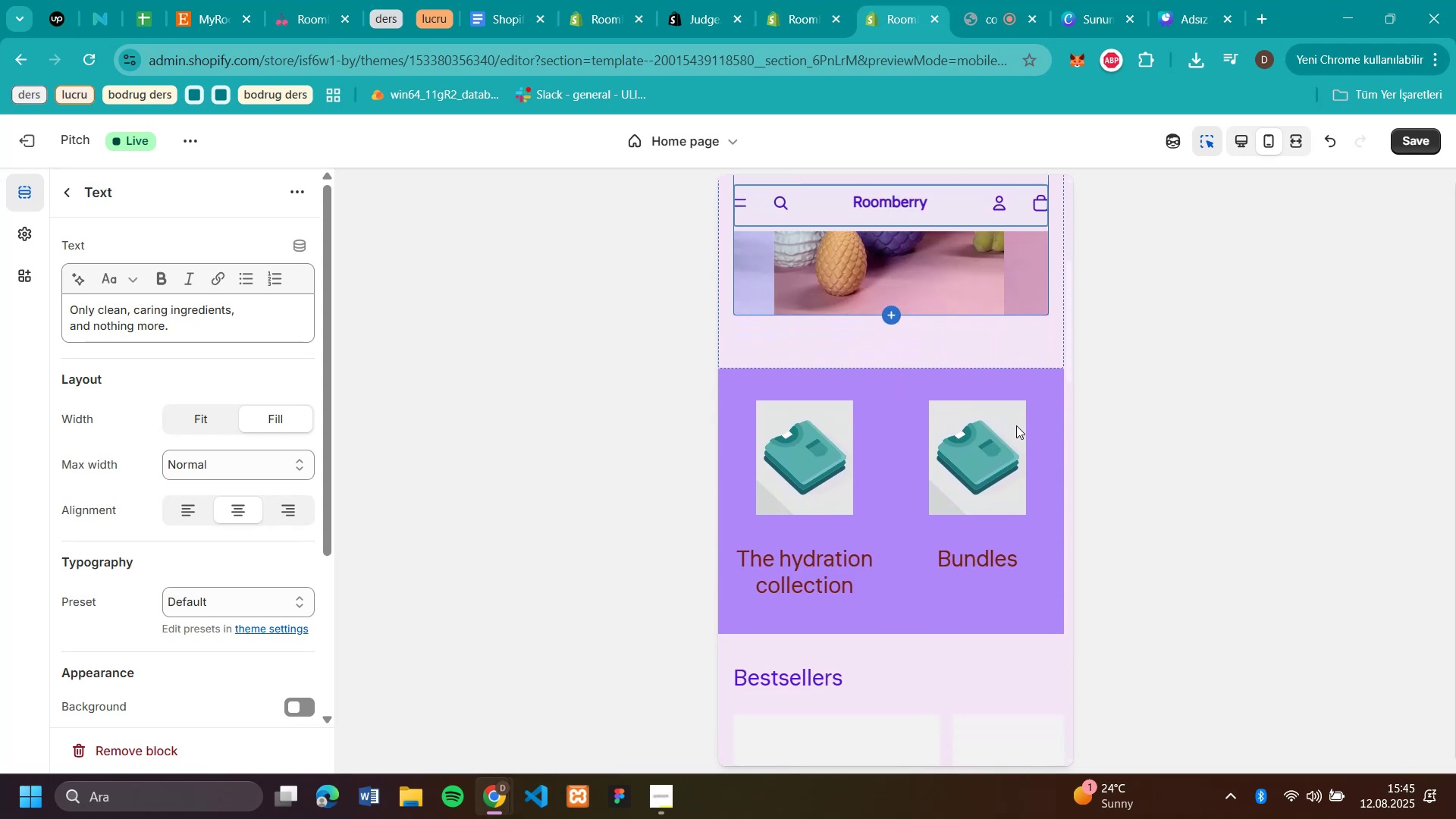 
scroll: coordinate [1016, 425], scroll_direction: up, amount: 3.0
 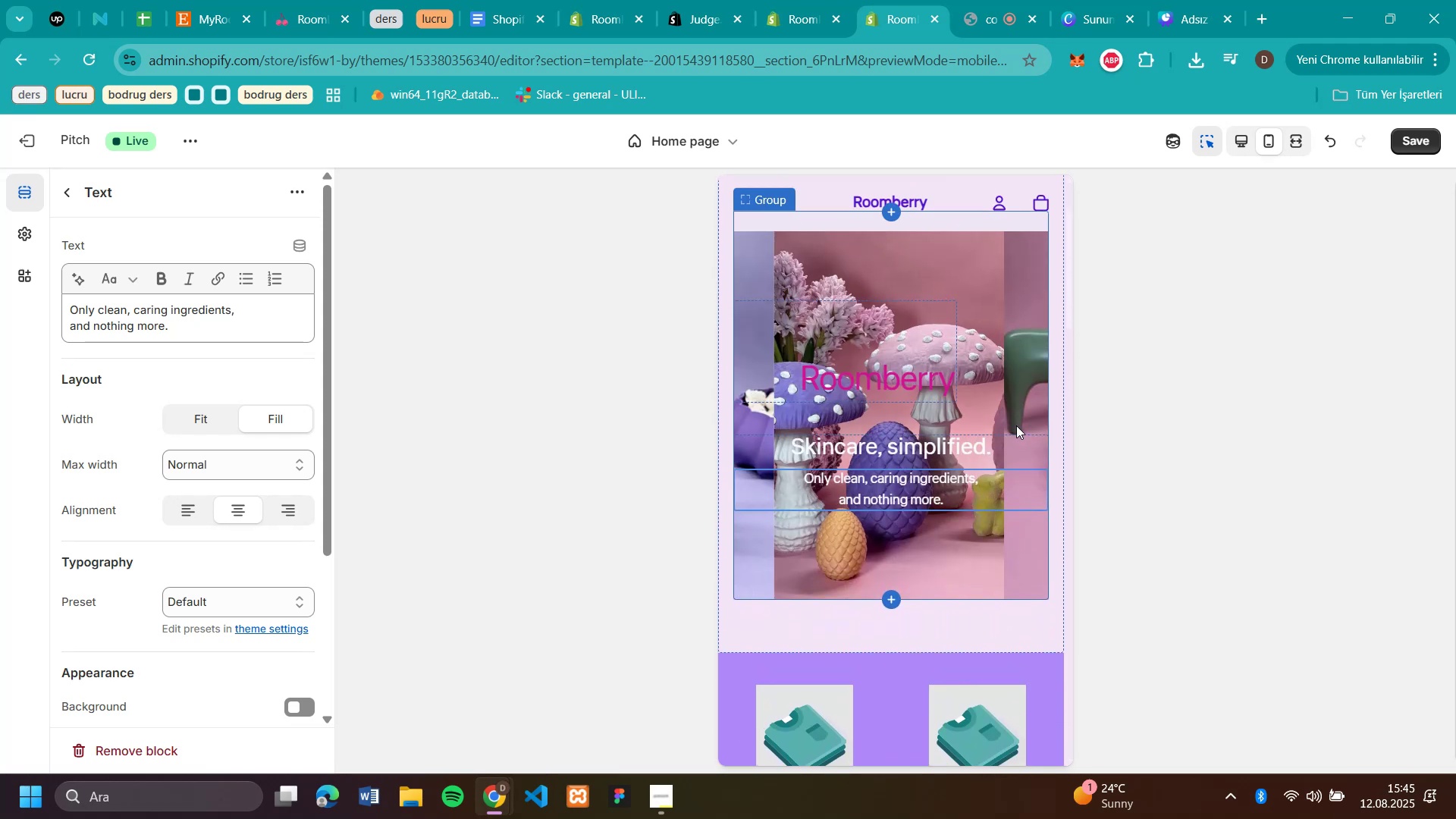 
scroll: coordinate [1016, 425], scroll_direction: none, amount: 0.0
 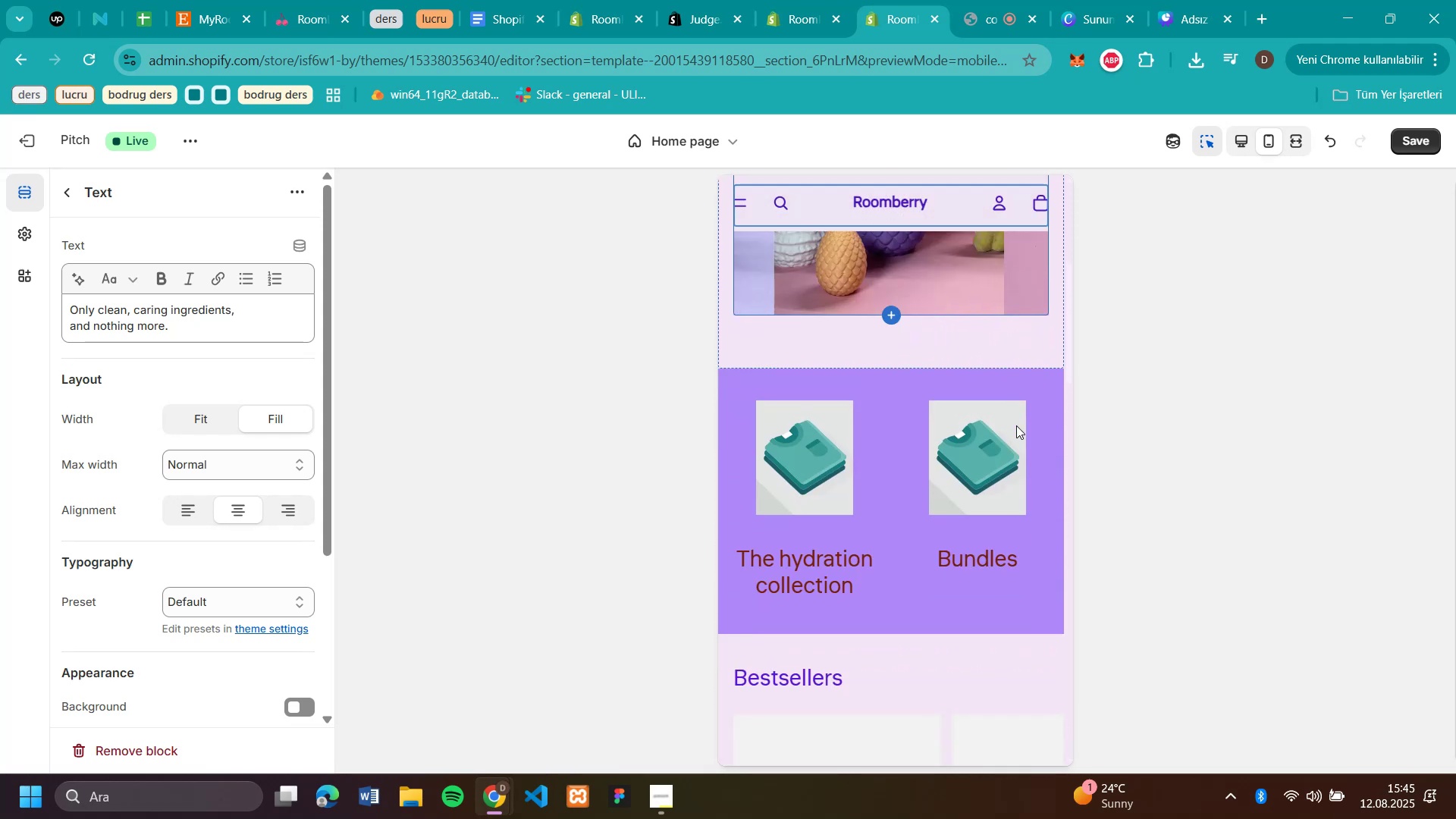 
scroll: coordinate [1016, 425], scroll_direction: down, amount: 5.0
 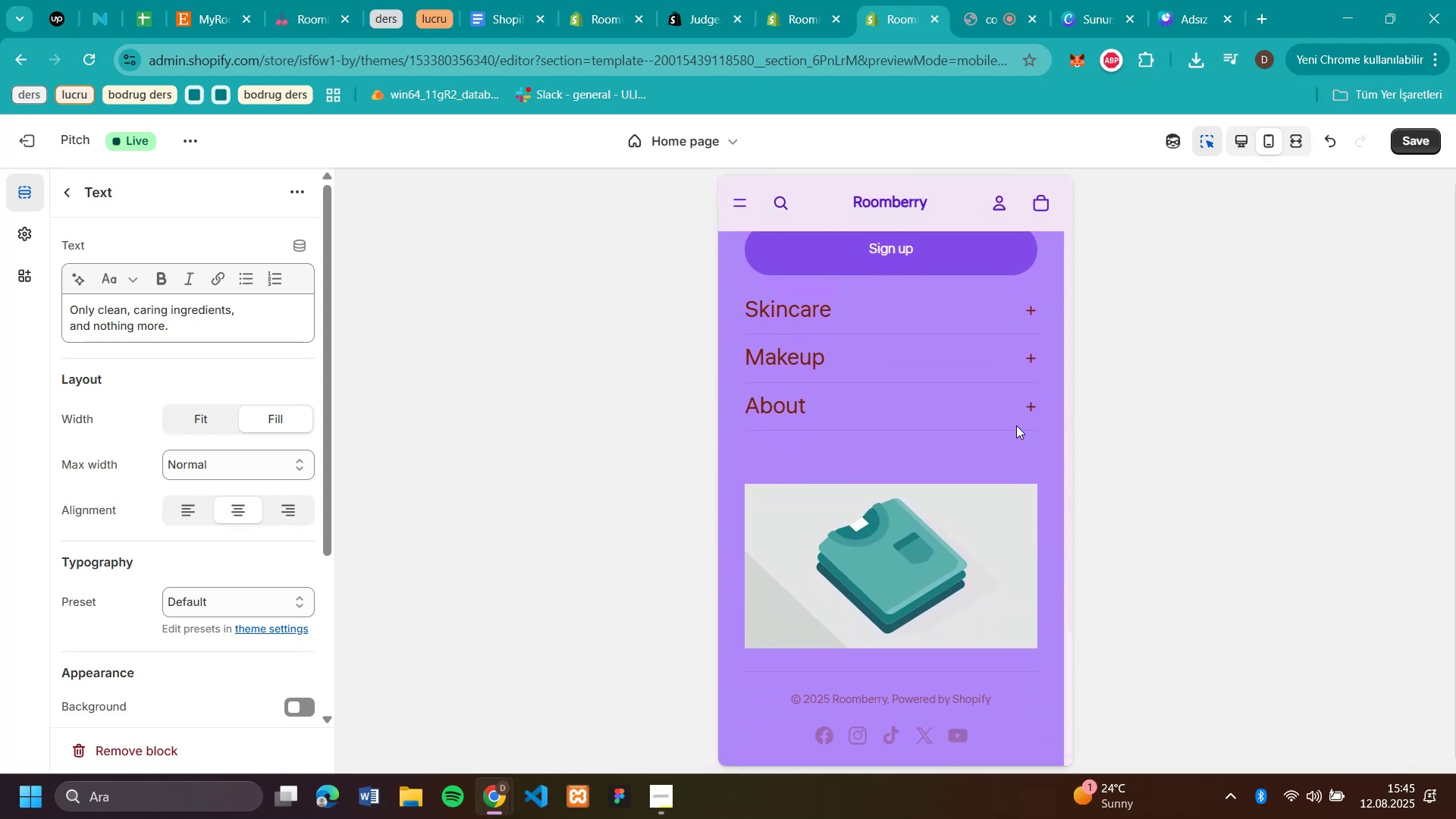 
scroll: coordinate [910, 236], scroll_direction: up, amount: 49.0
 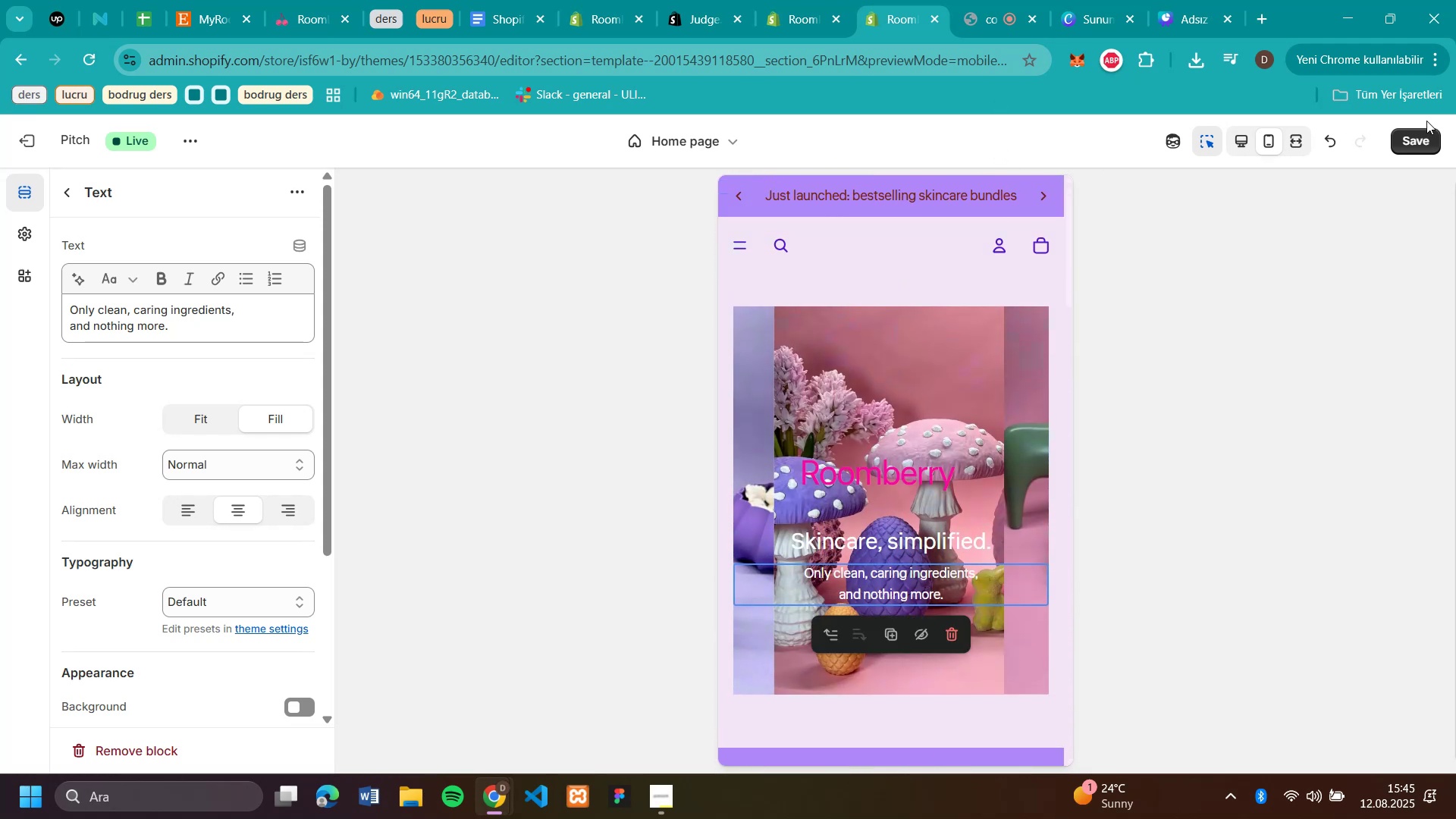 
left_click([1419, 155])
 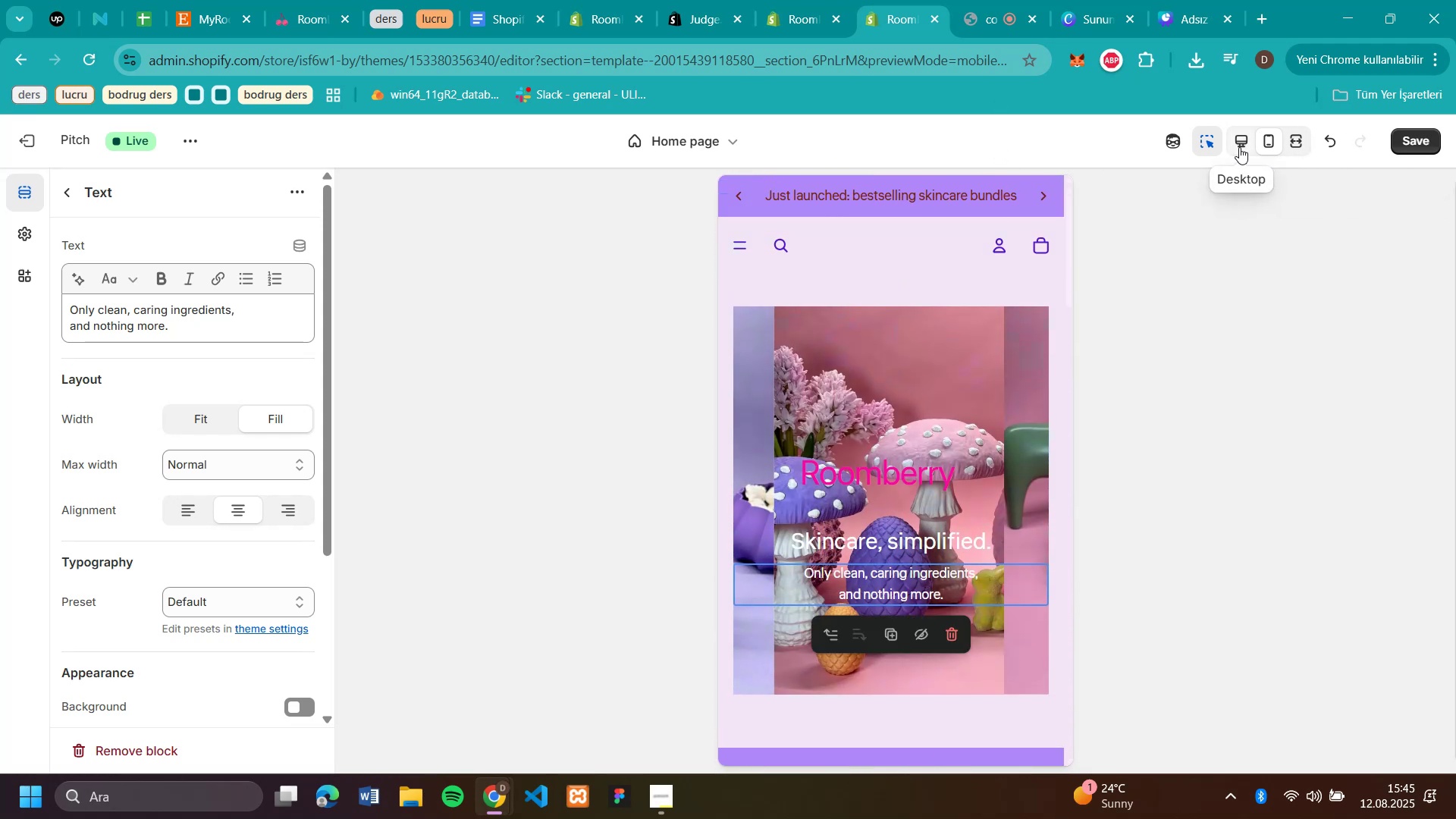 
left_click([1240, 145])
 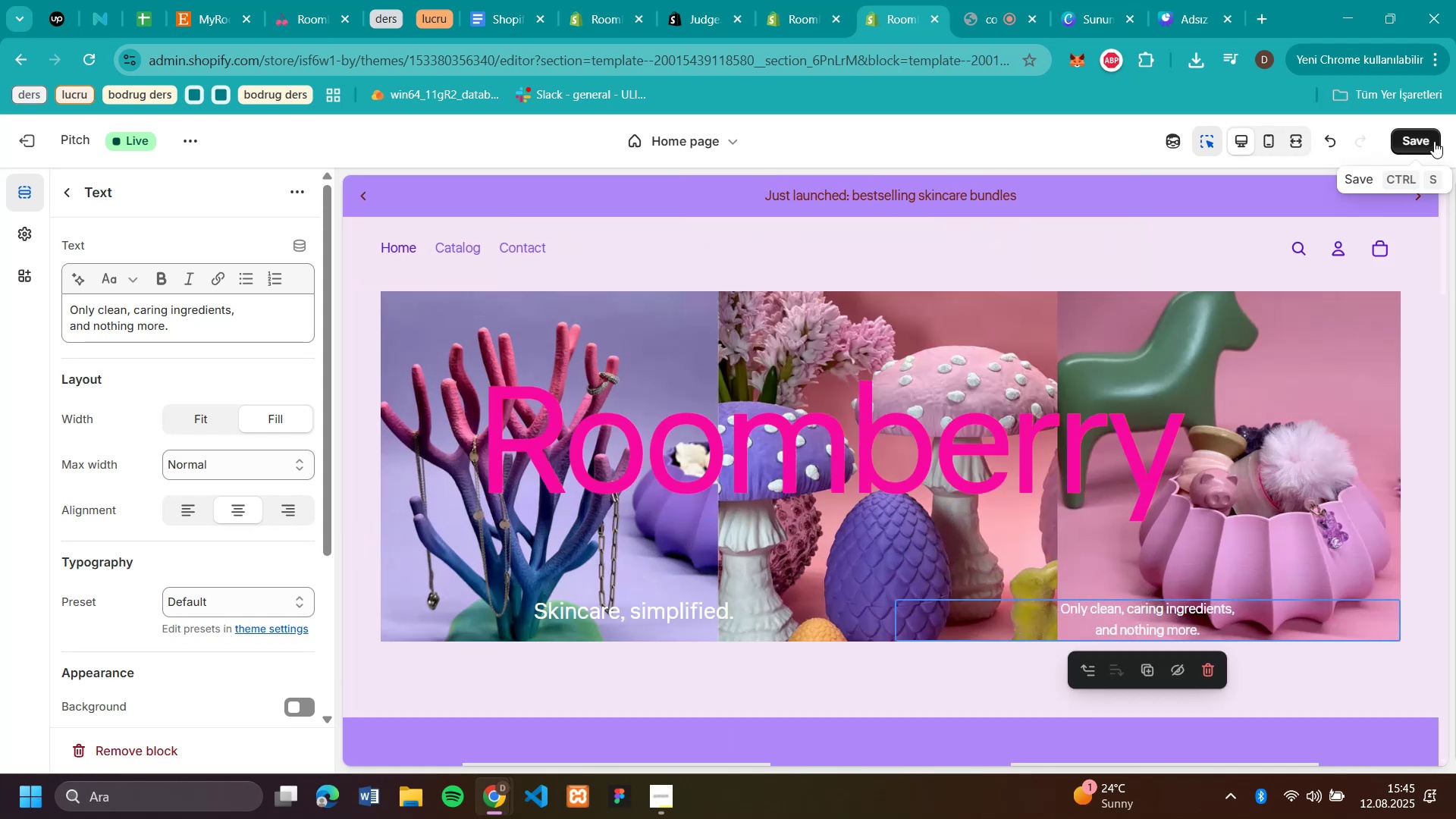 
left_click([1423, 141])
 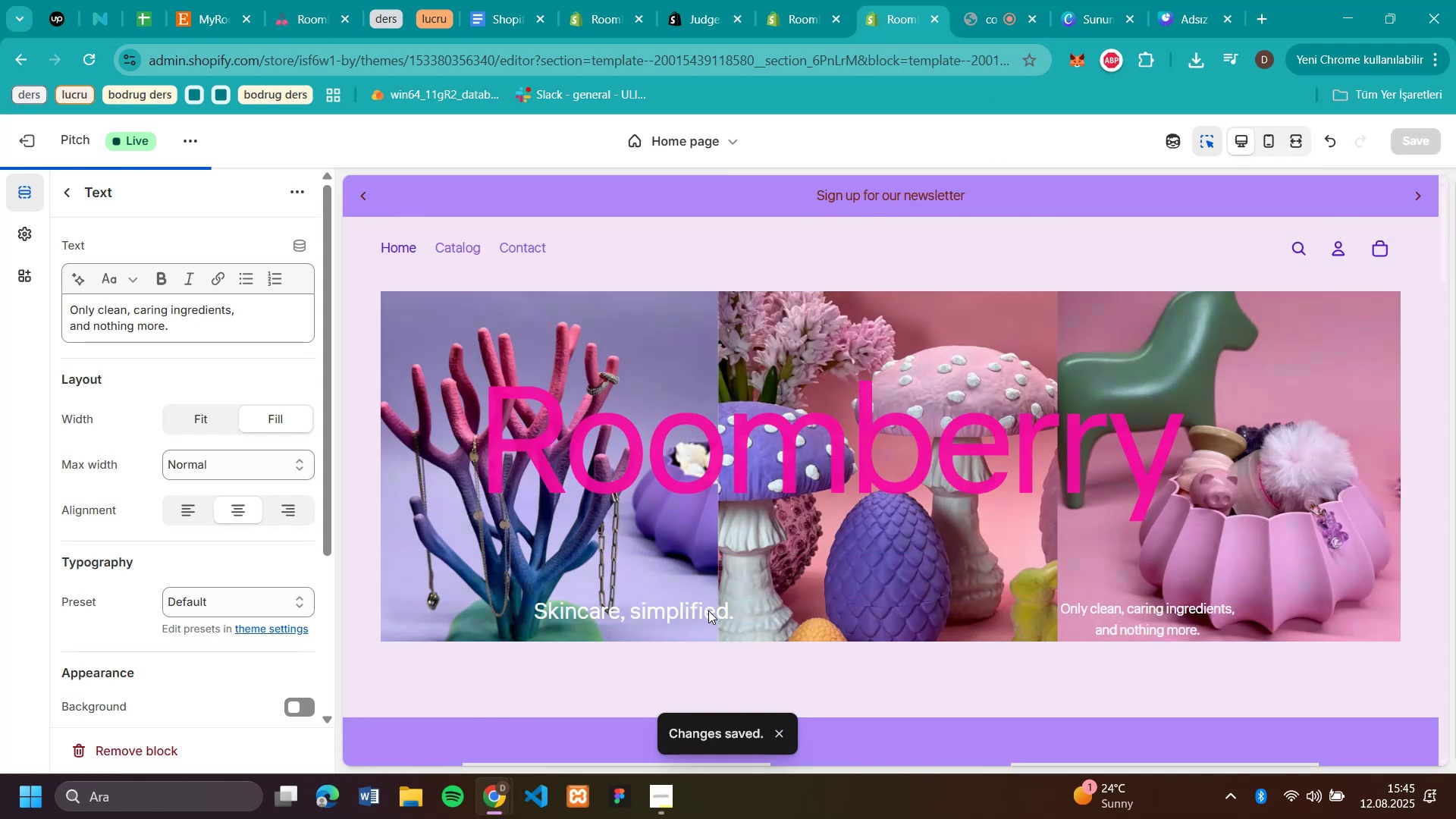 
left_click([665, 611])
 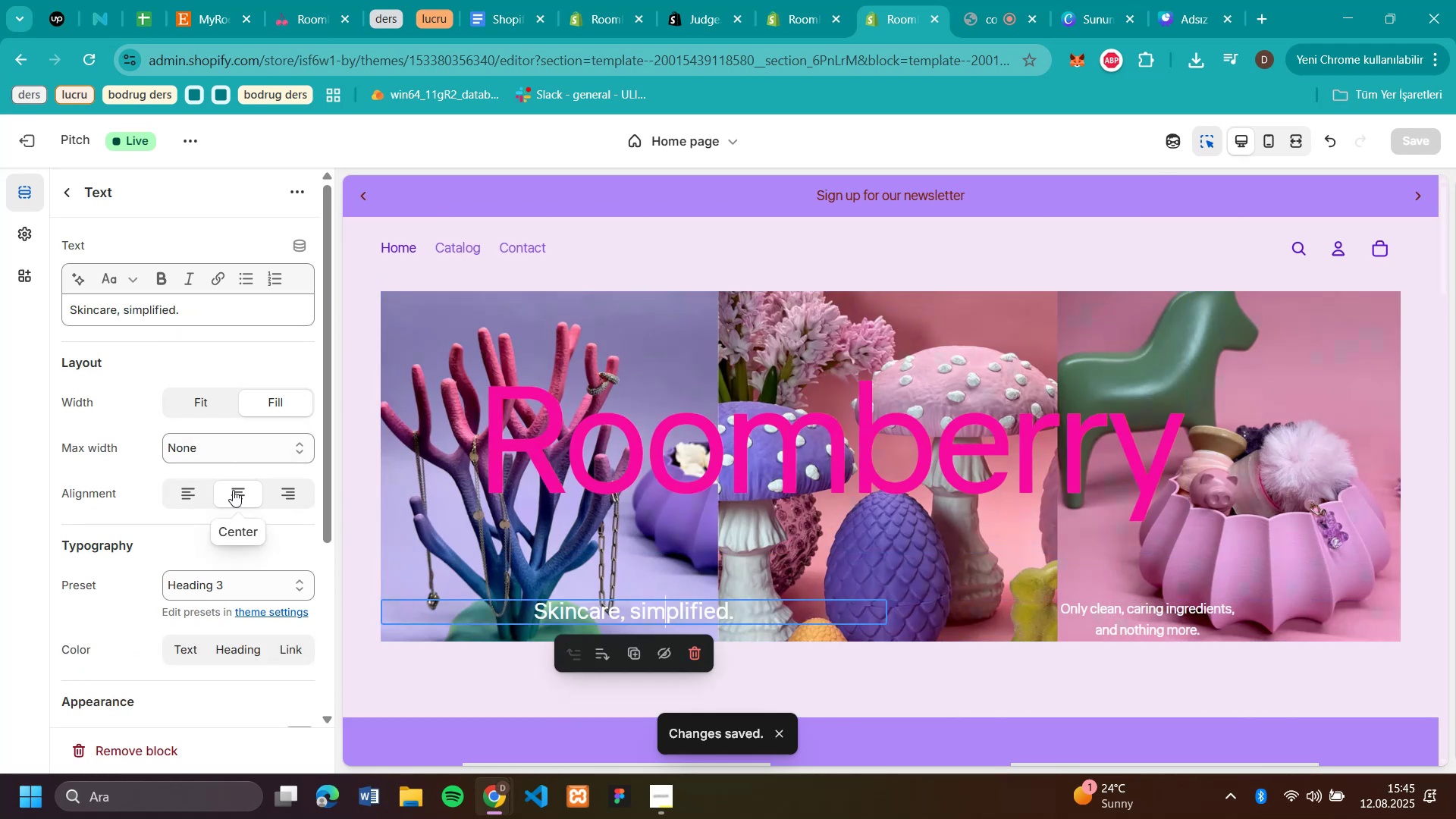 
left_click([238, 449])
 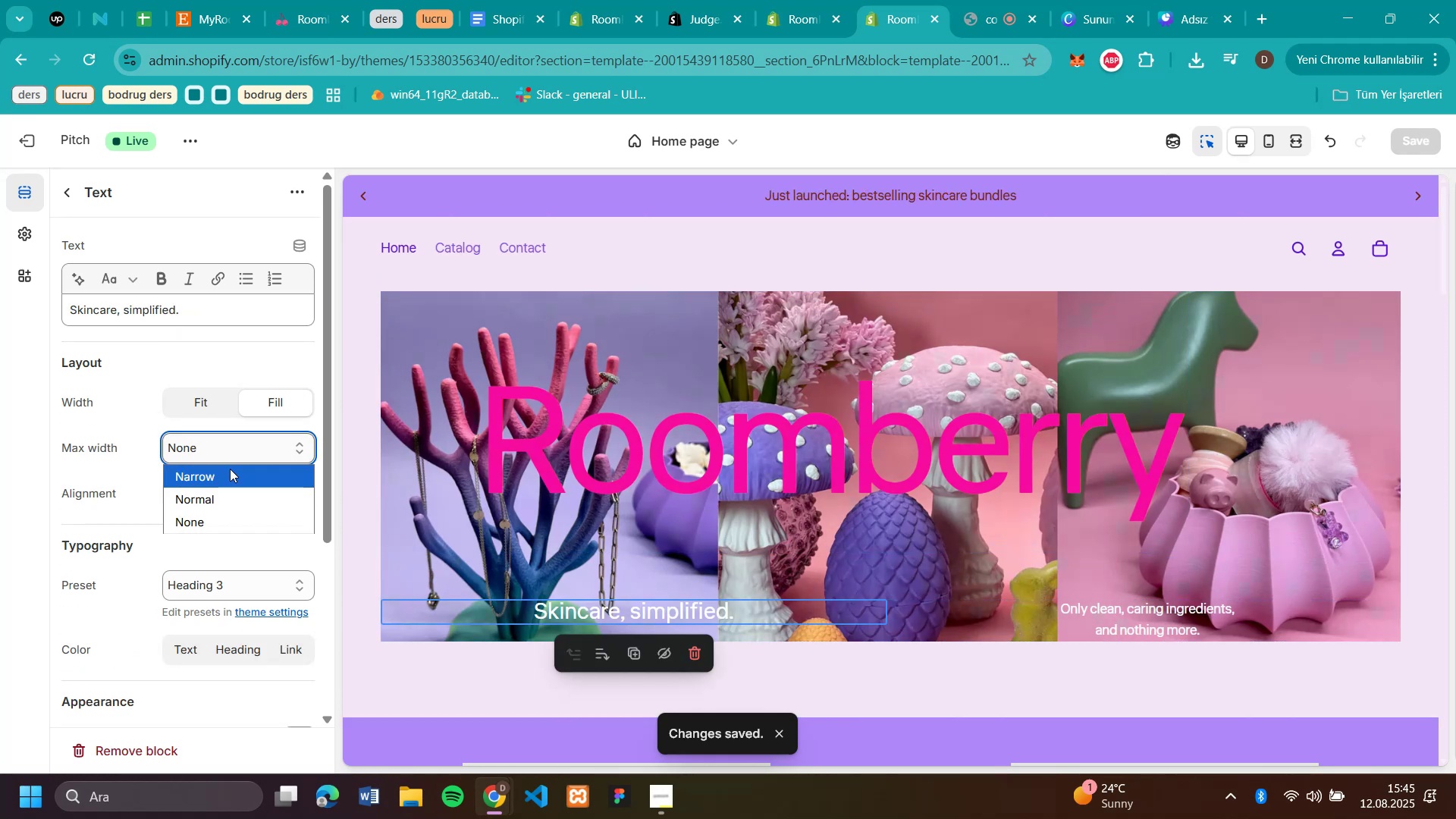 
left_click([229, 469])
 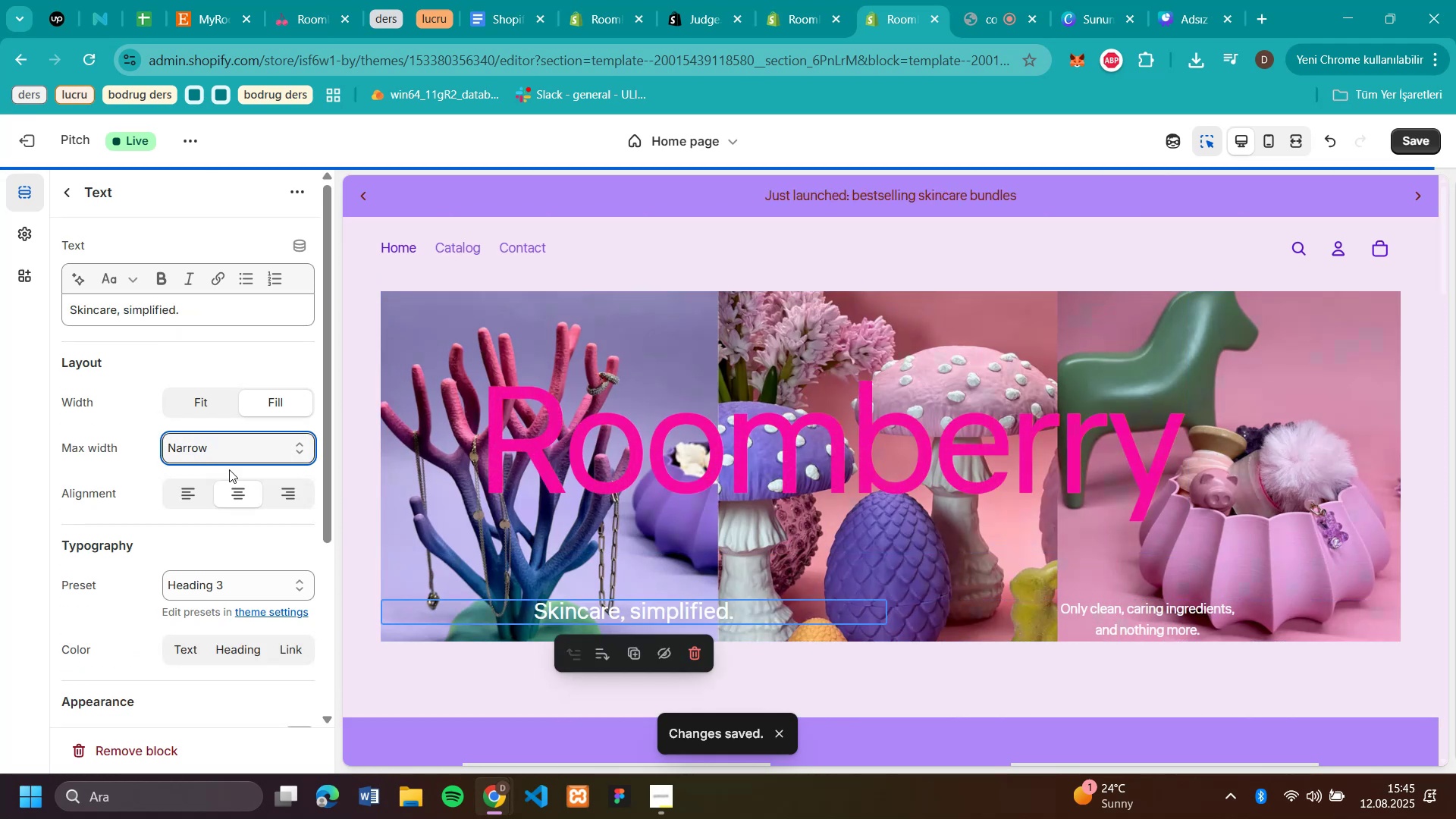 
left_click([233, 440])
 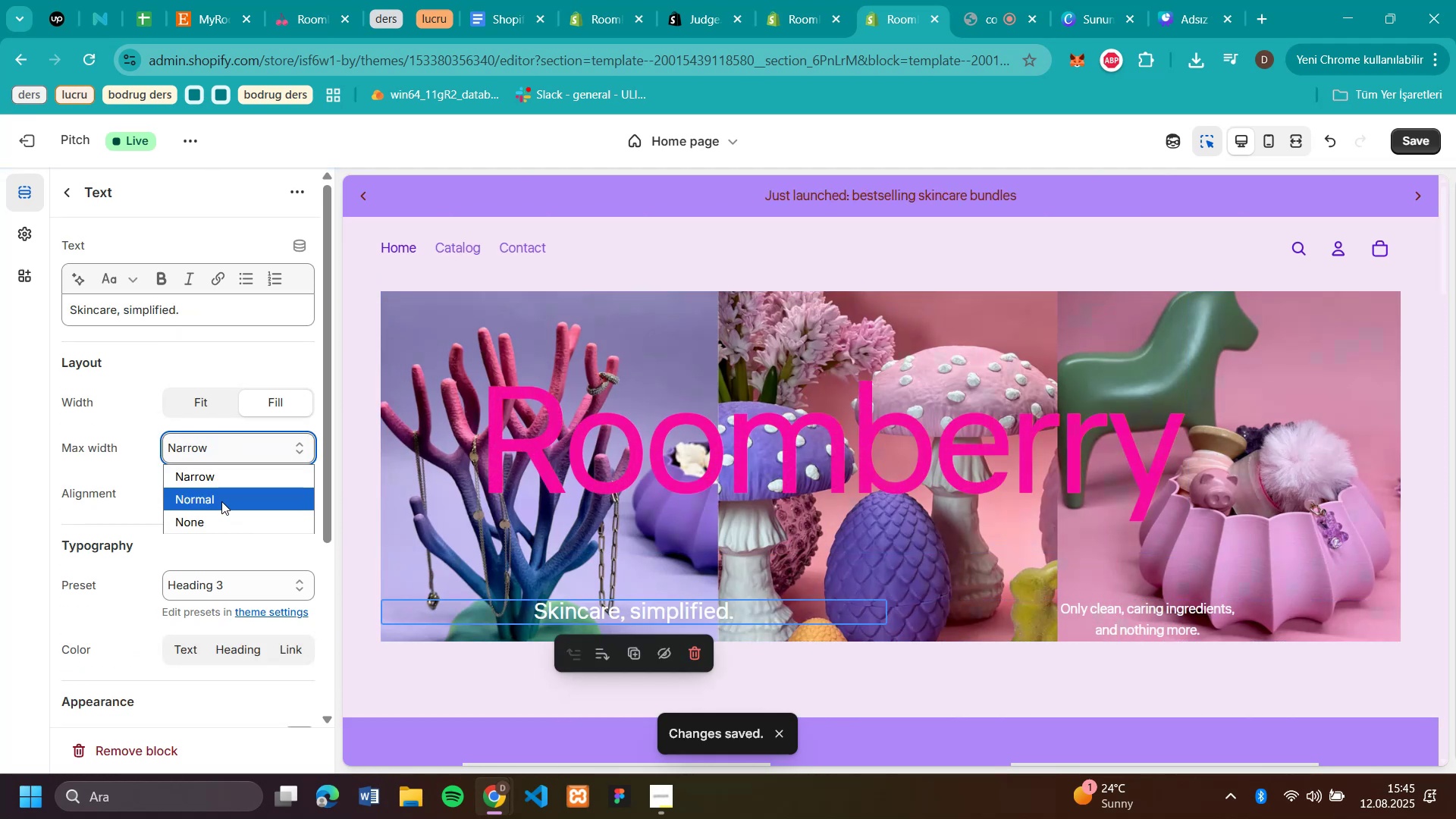 
left_click([221, 501])
 